 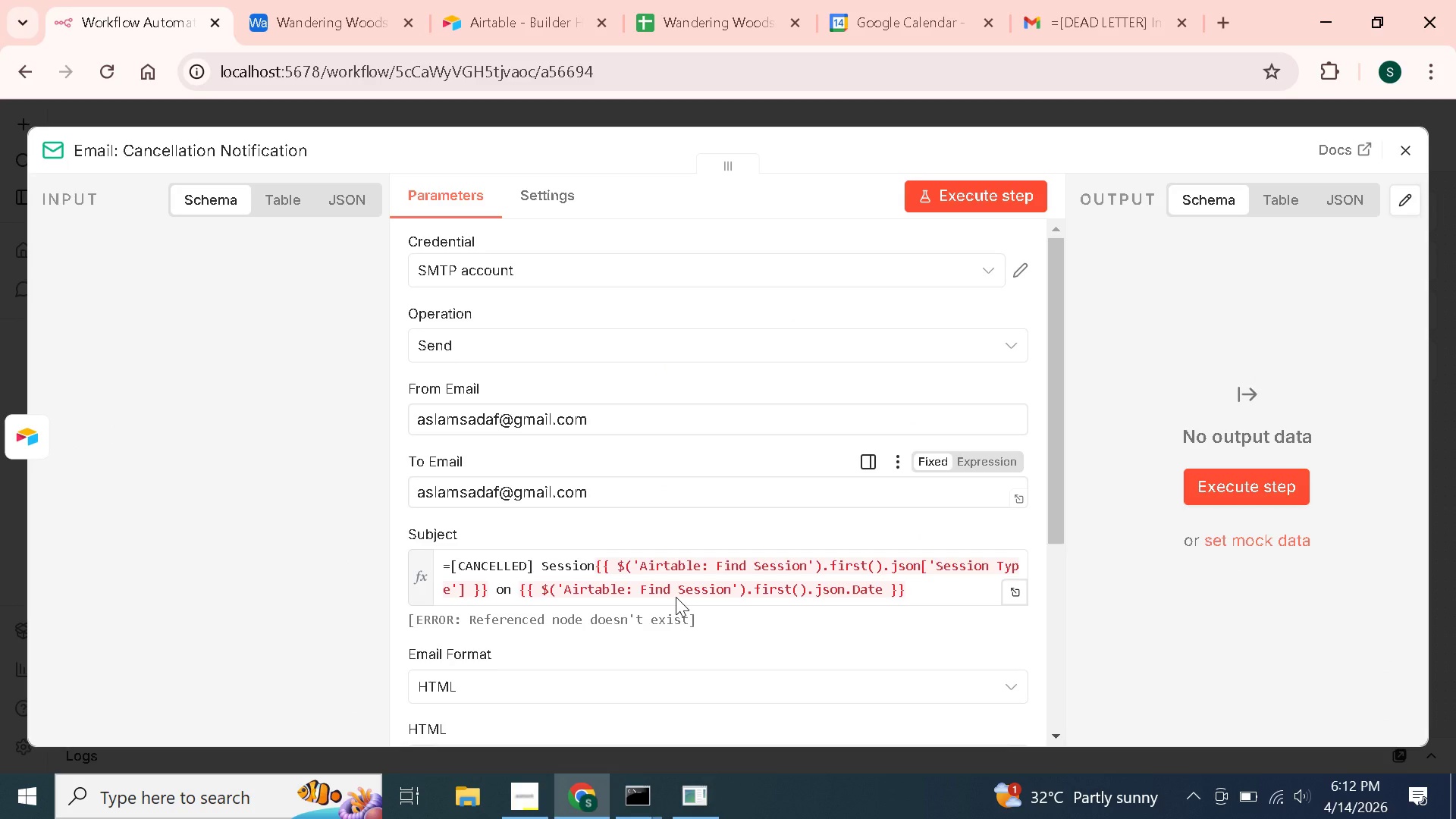 
scroll: coordinate [753, 501], scroll_direction: down, amount: 10.0
 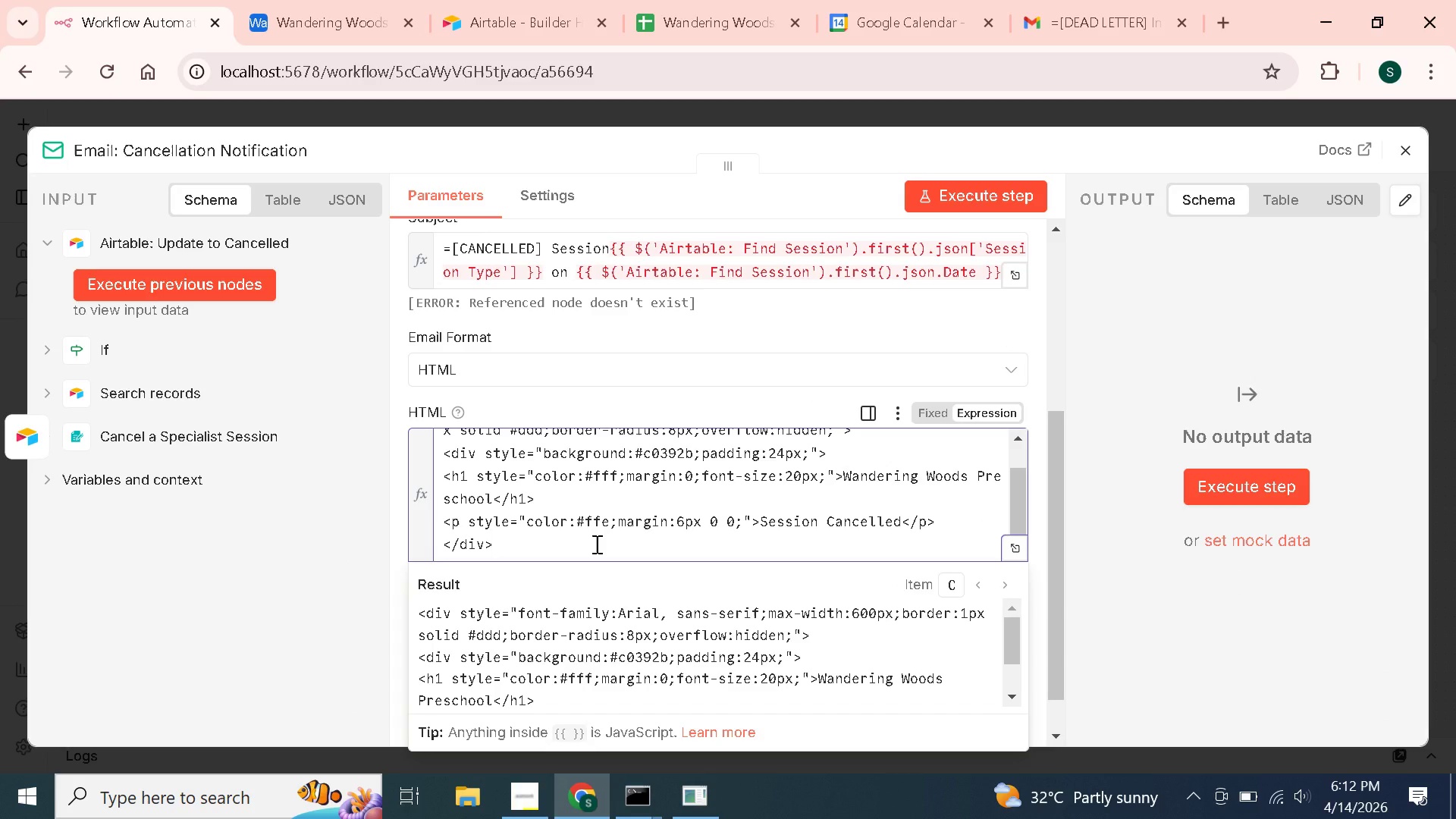 
key(Enter)
 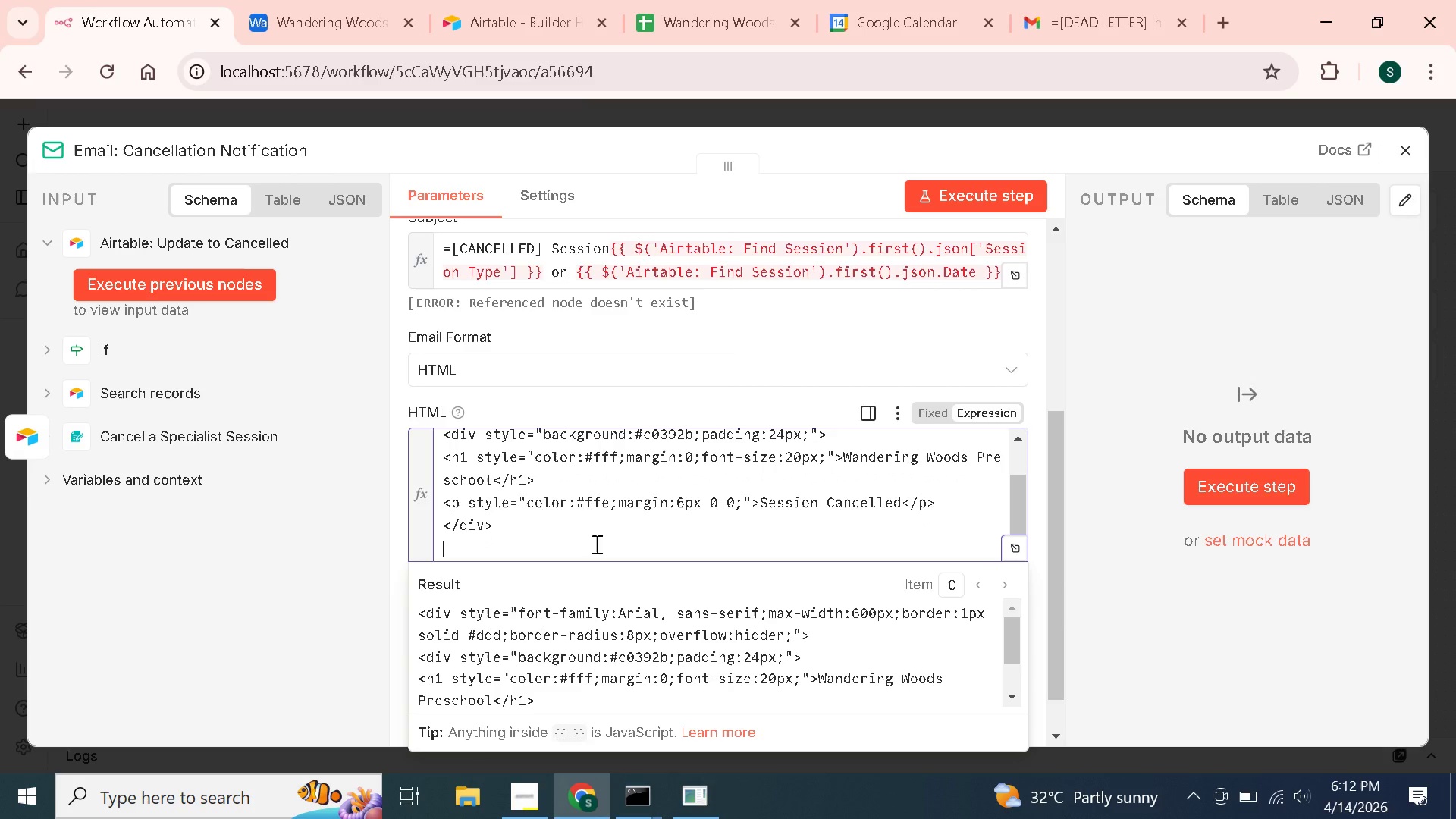 
type(<div style="padding:30px;)
 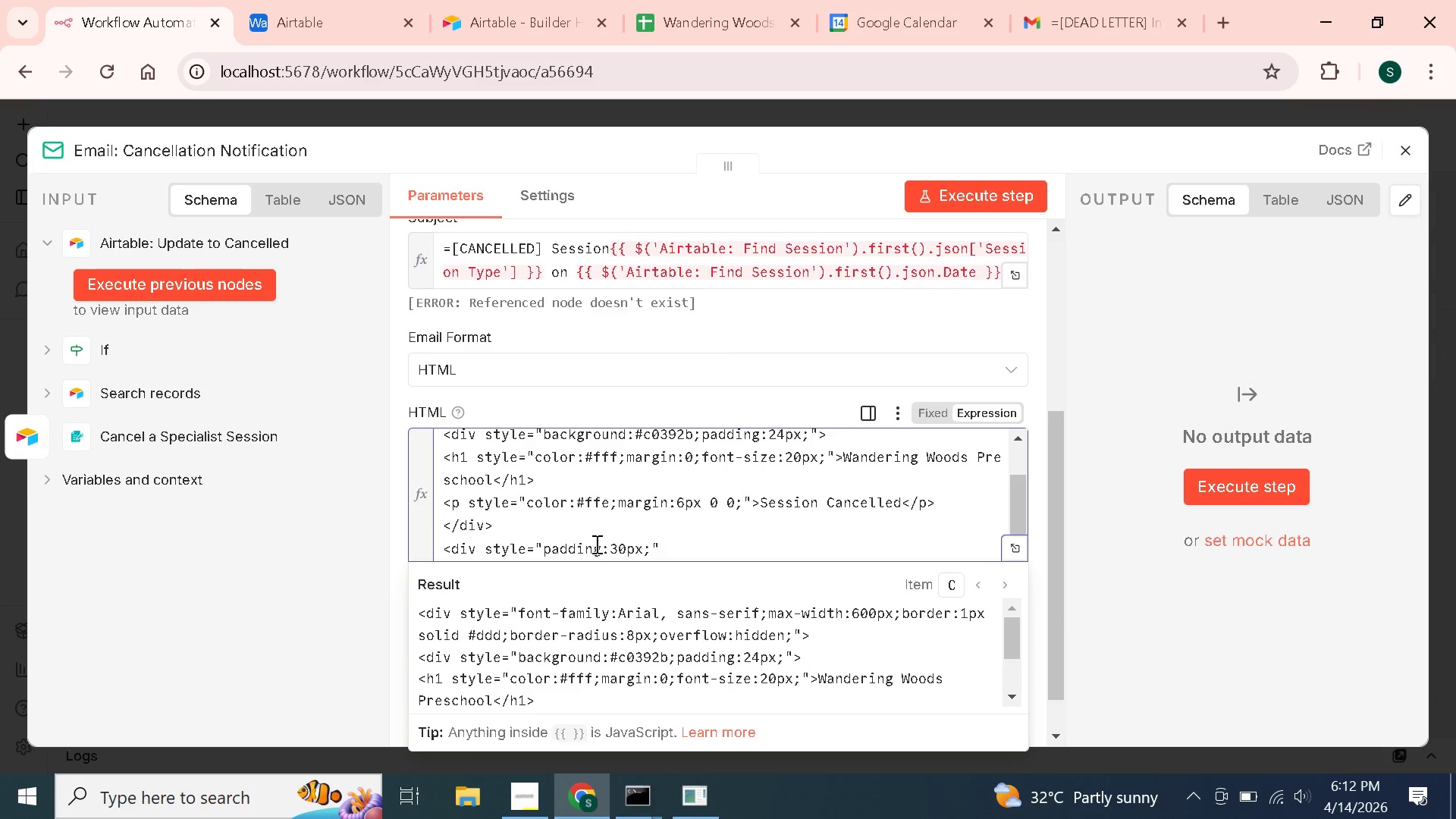 
key(ArrowRight)
 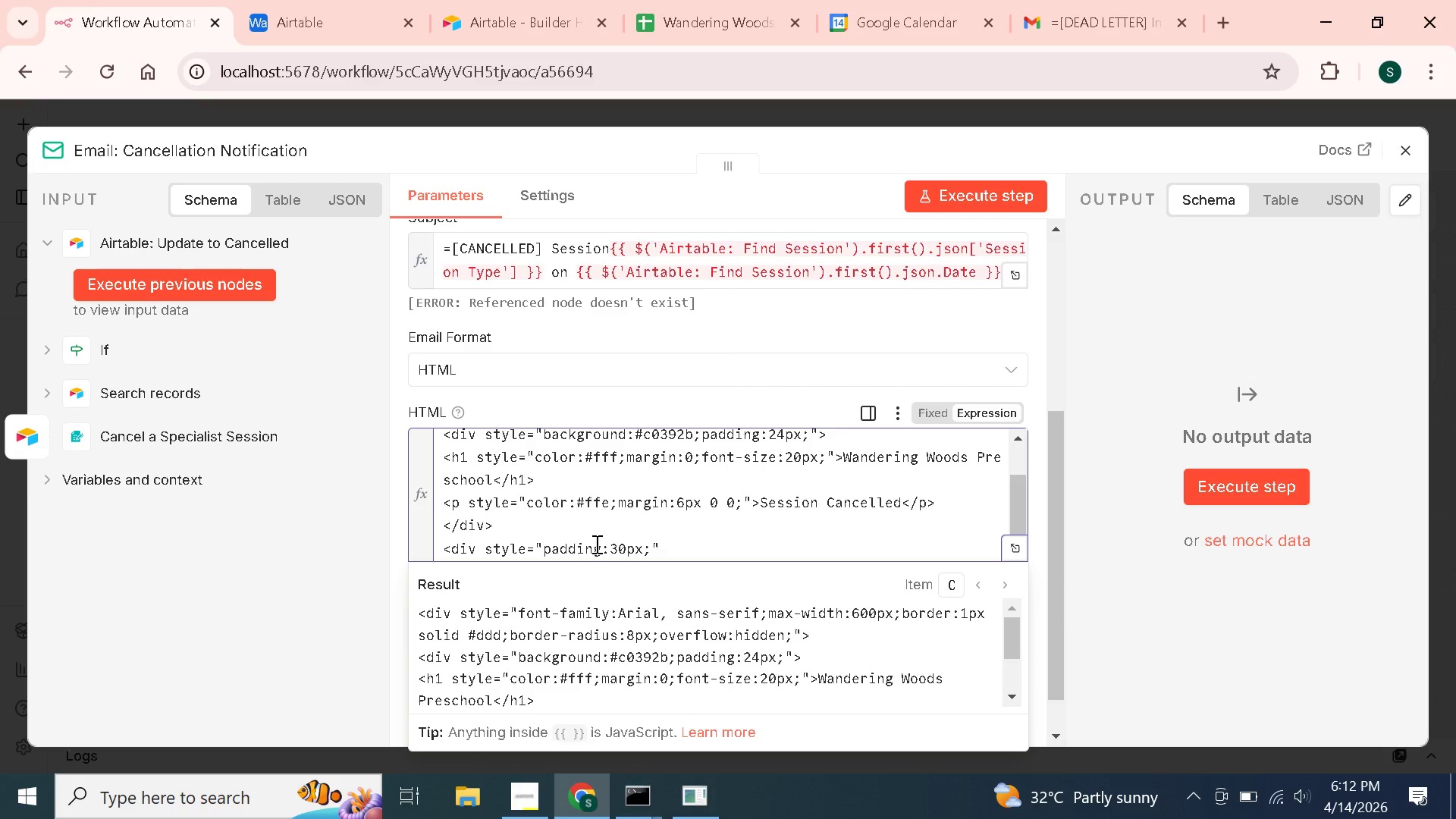 
key(Shift+Period)
 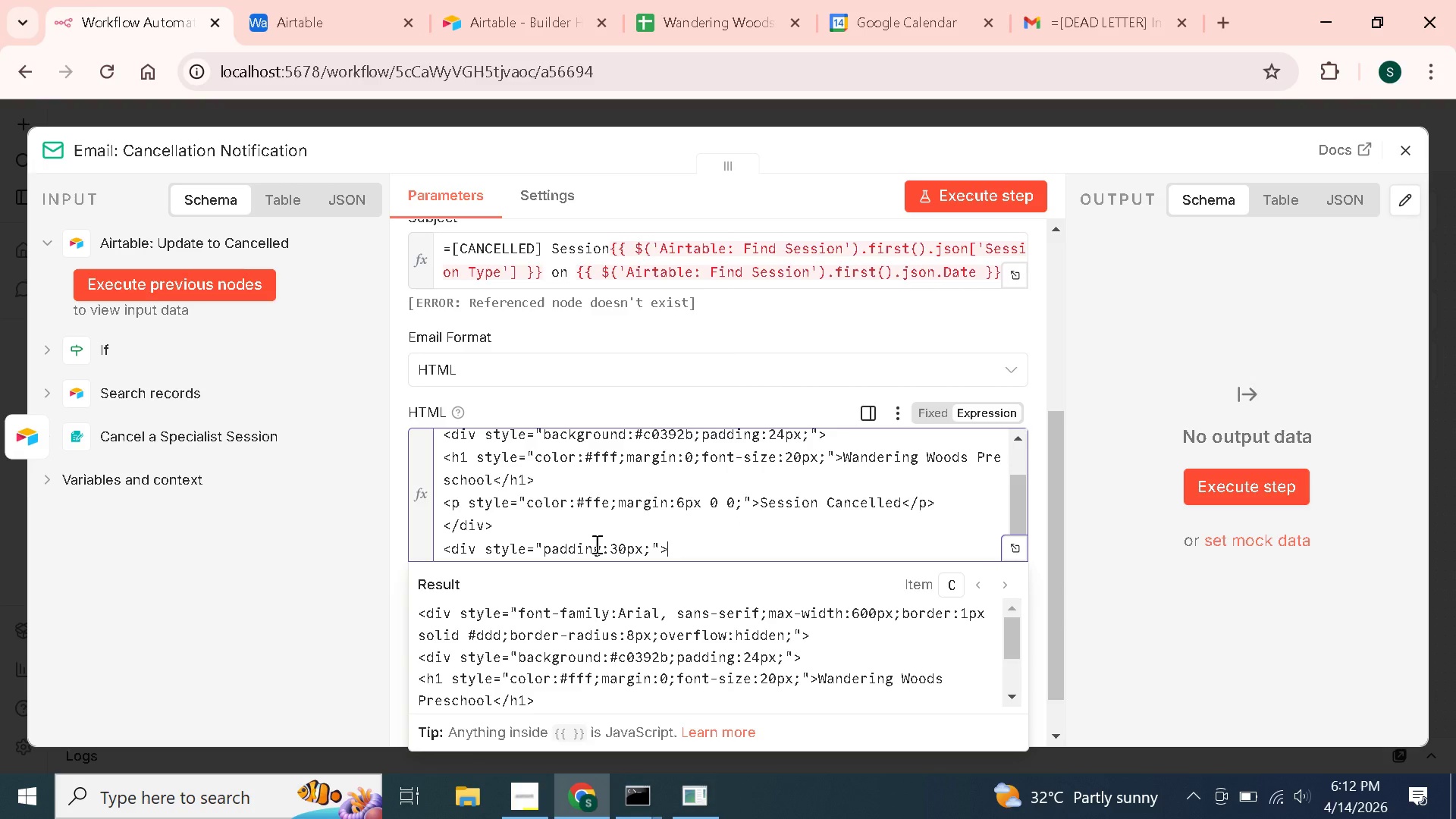 
key(Enter)
 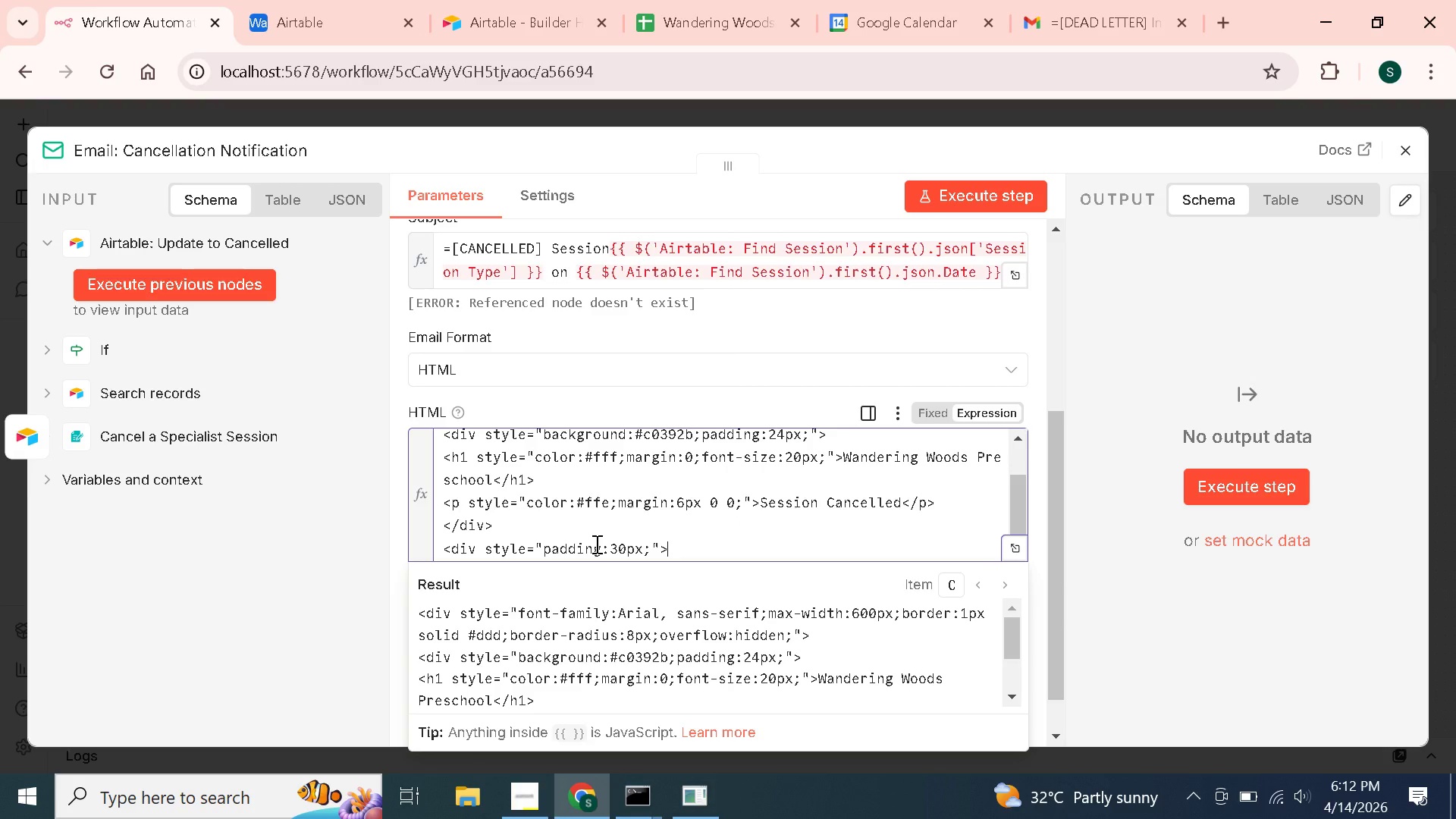 
type(<p>The following session has been cancelled:</p>)
 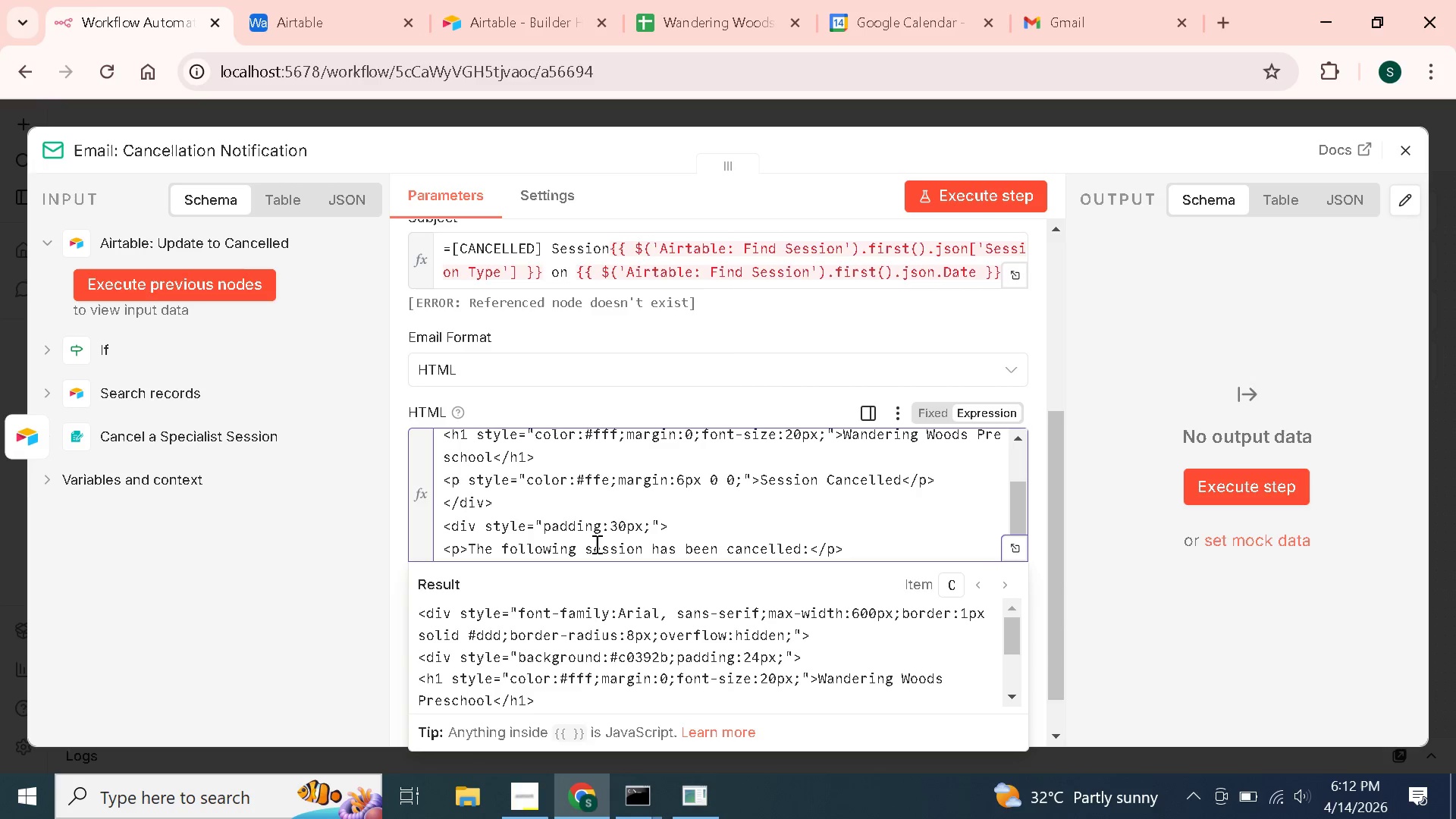 
key(Enter)
 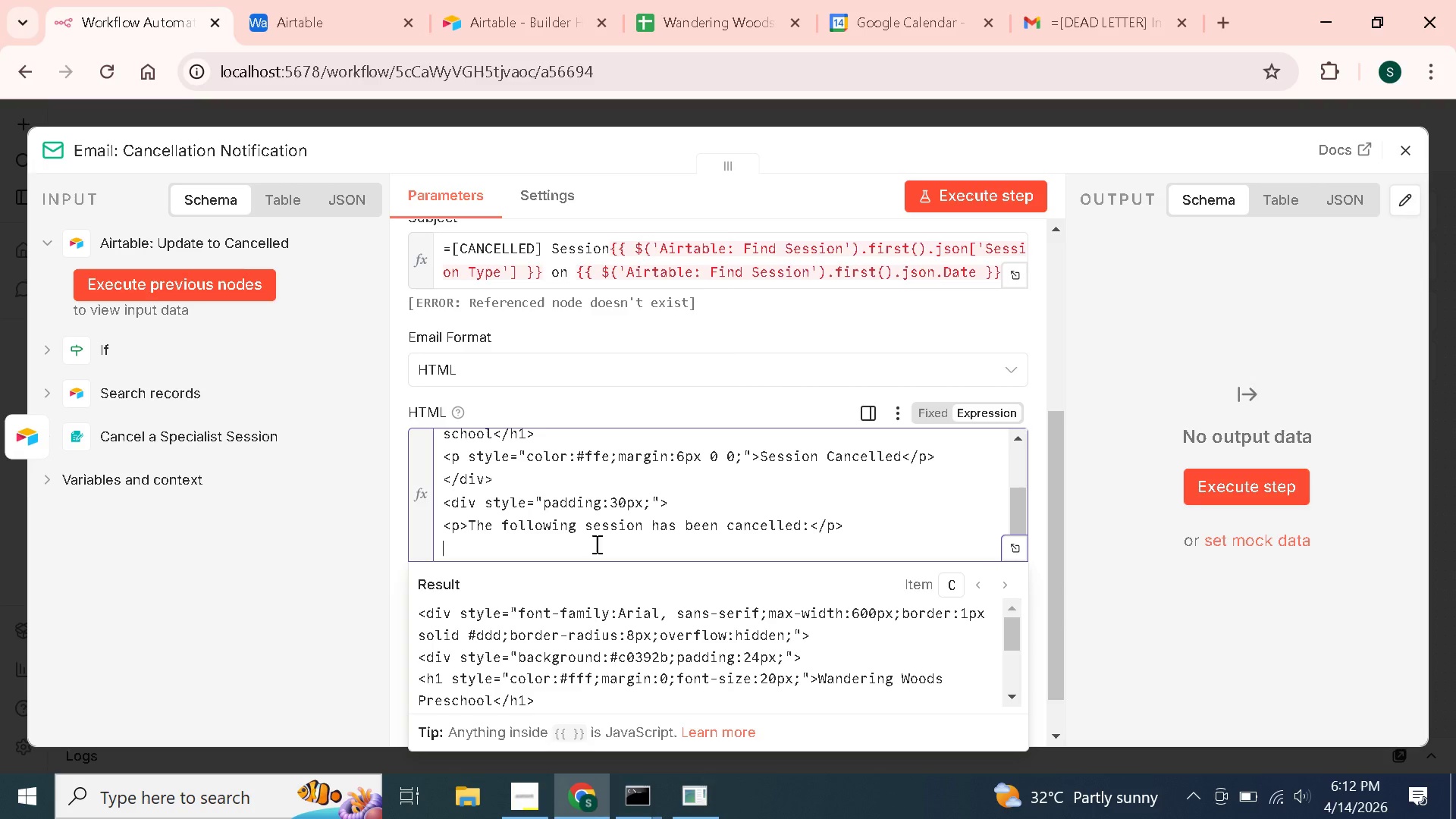 
type(<p><strong>Session:</strong>{{)
 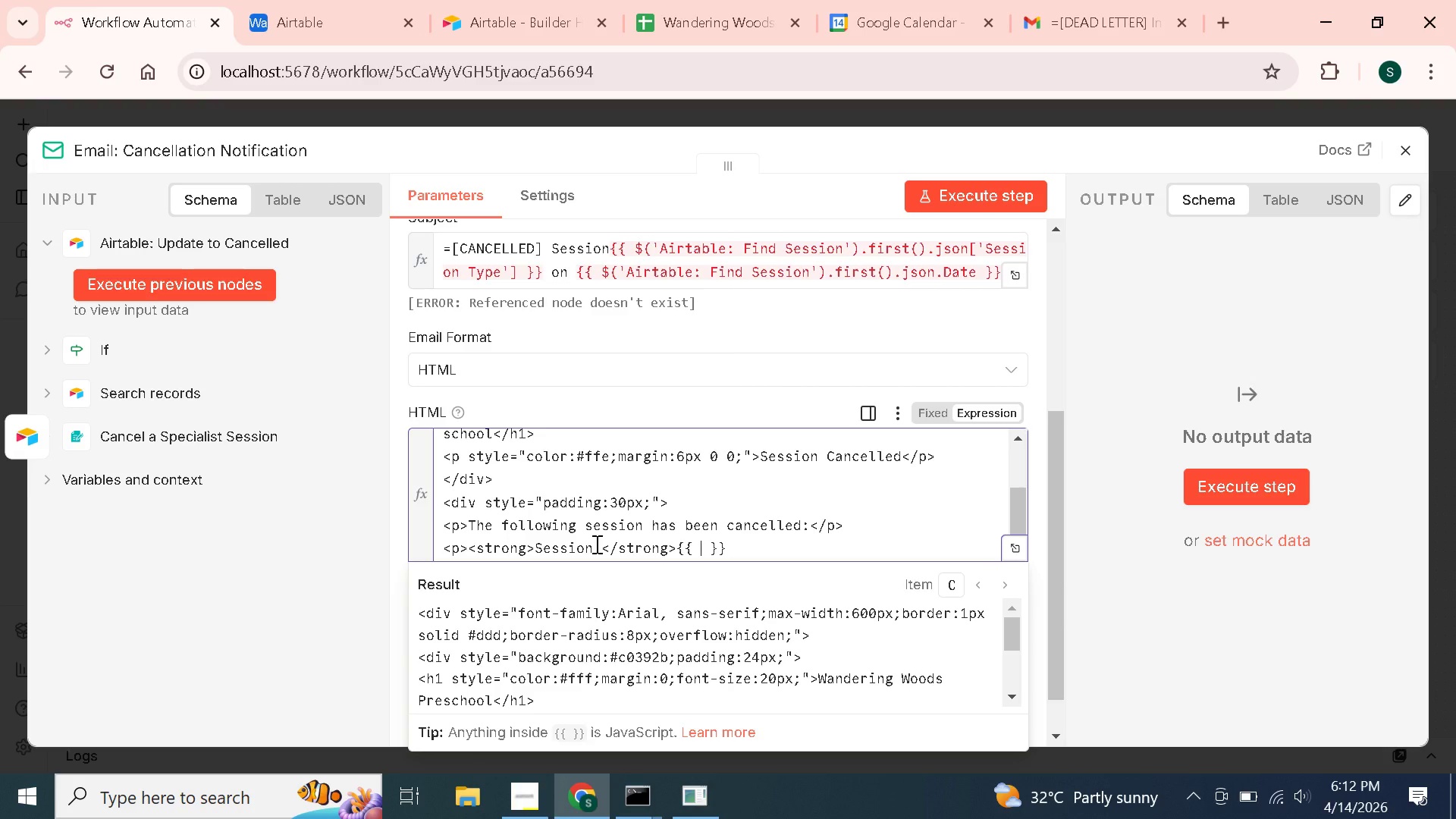 
type($('Airtable: Find Session)
 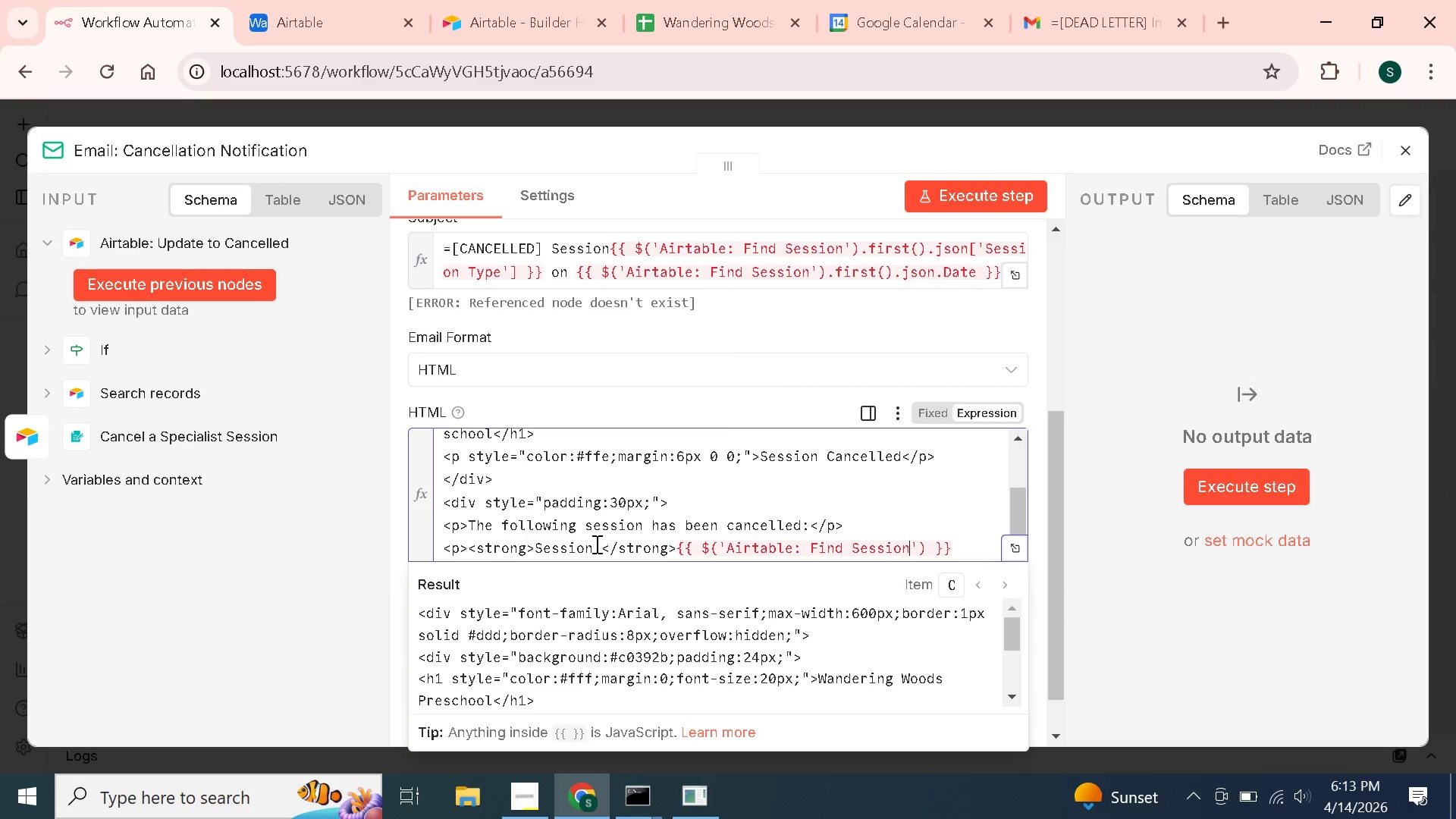 
key(ArrowRight)
 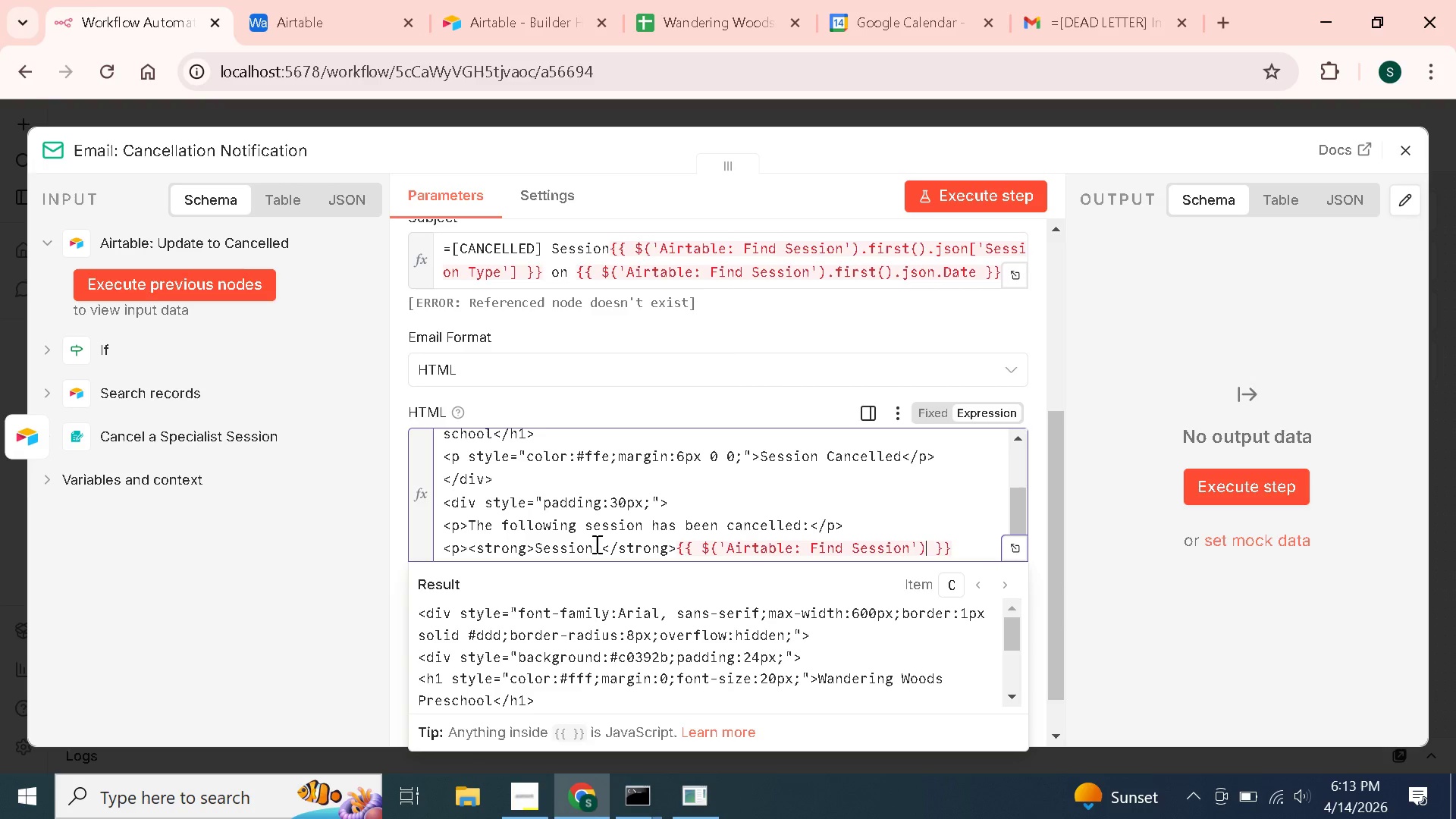 
key(ArrowRight)
 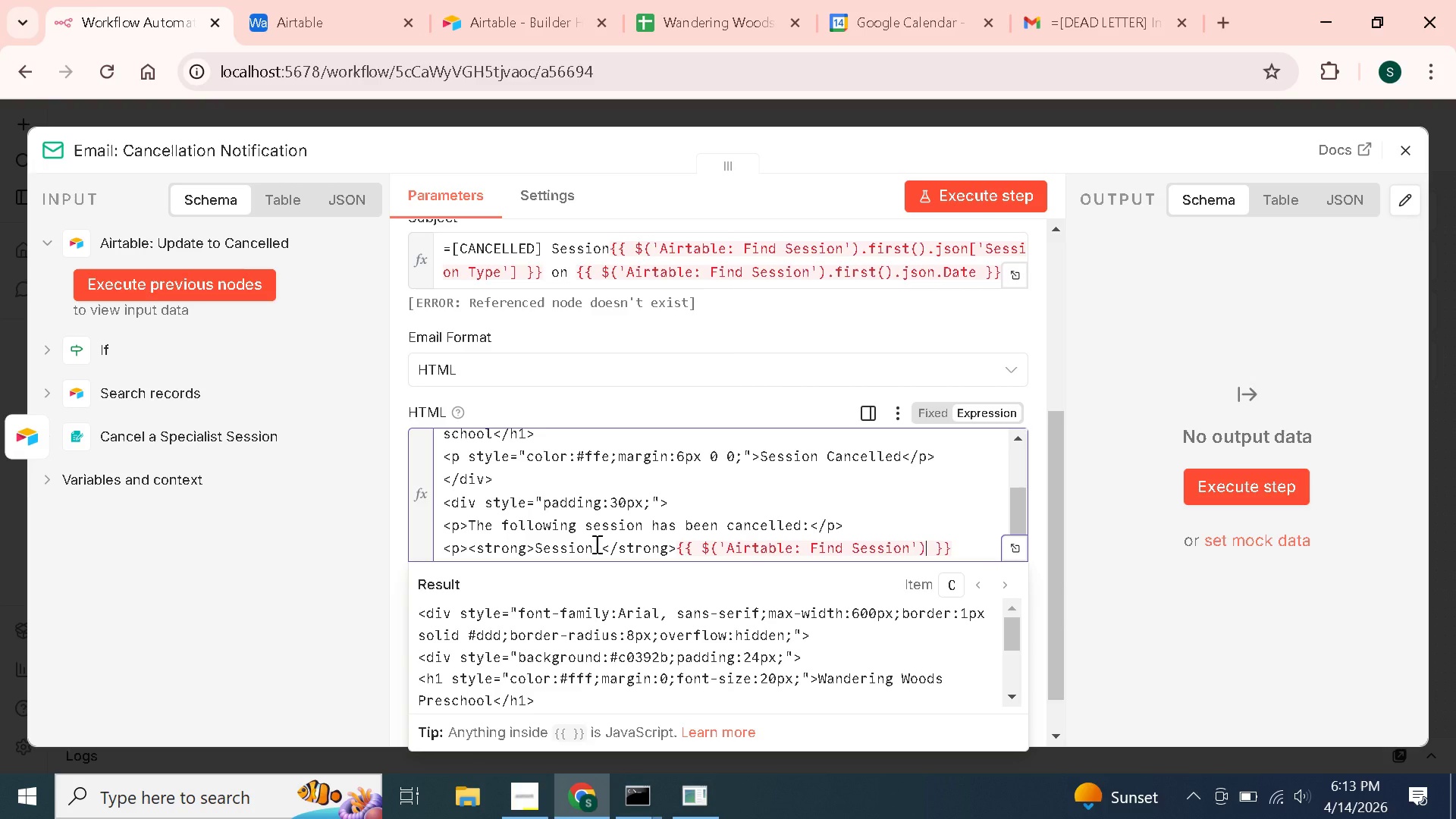 
type(.first()
 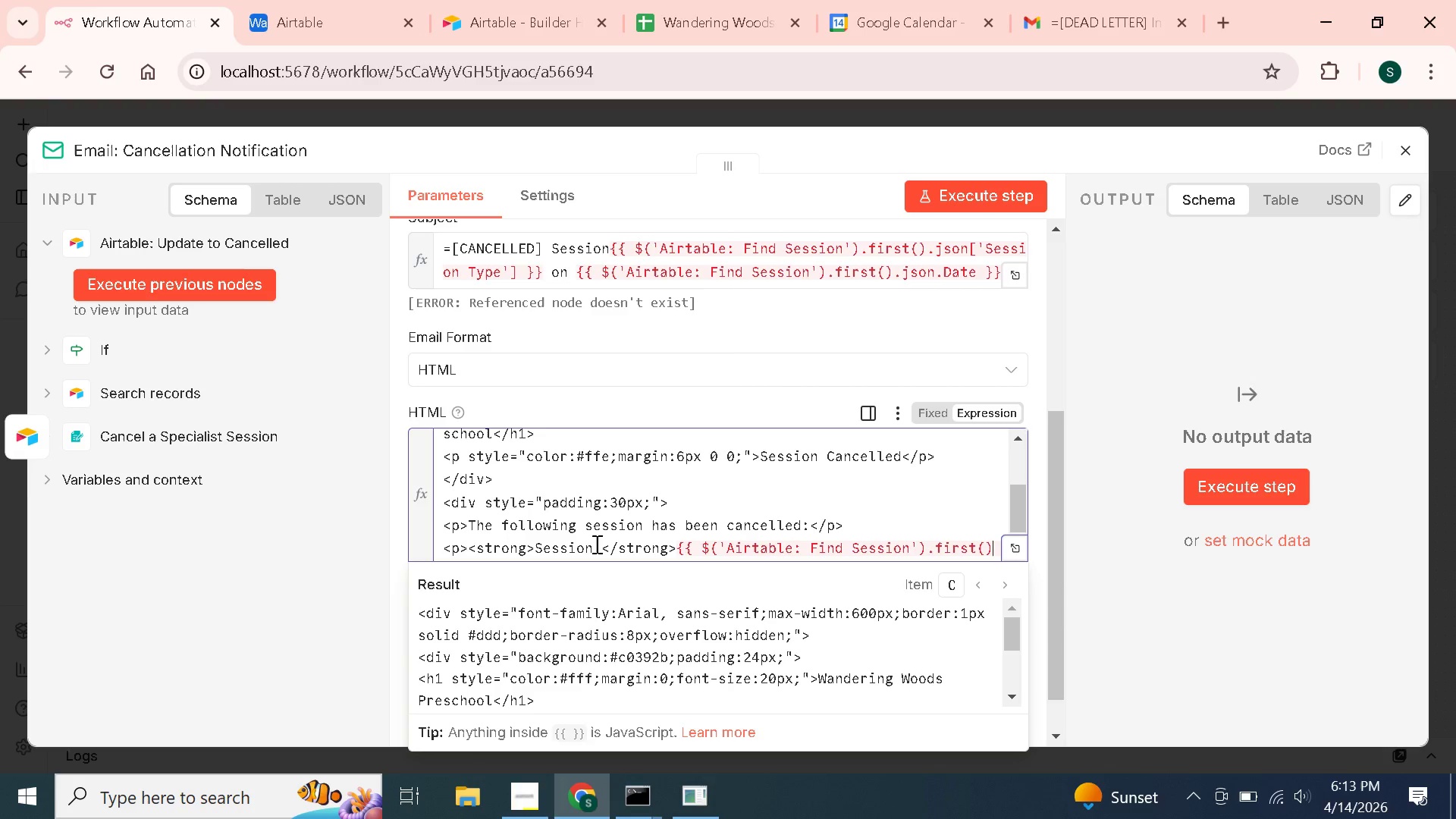 
key(ArrowRight)
 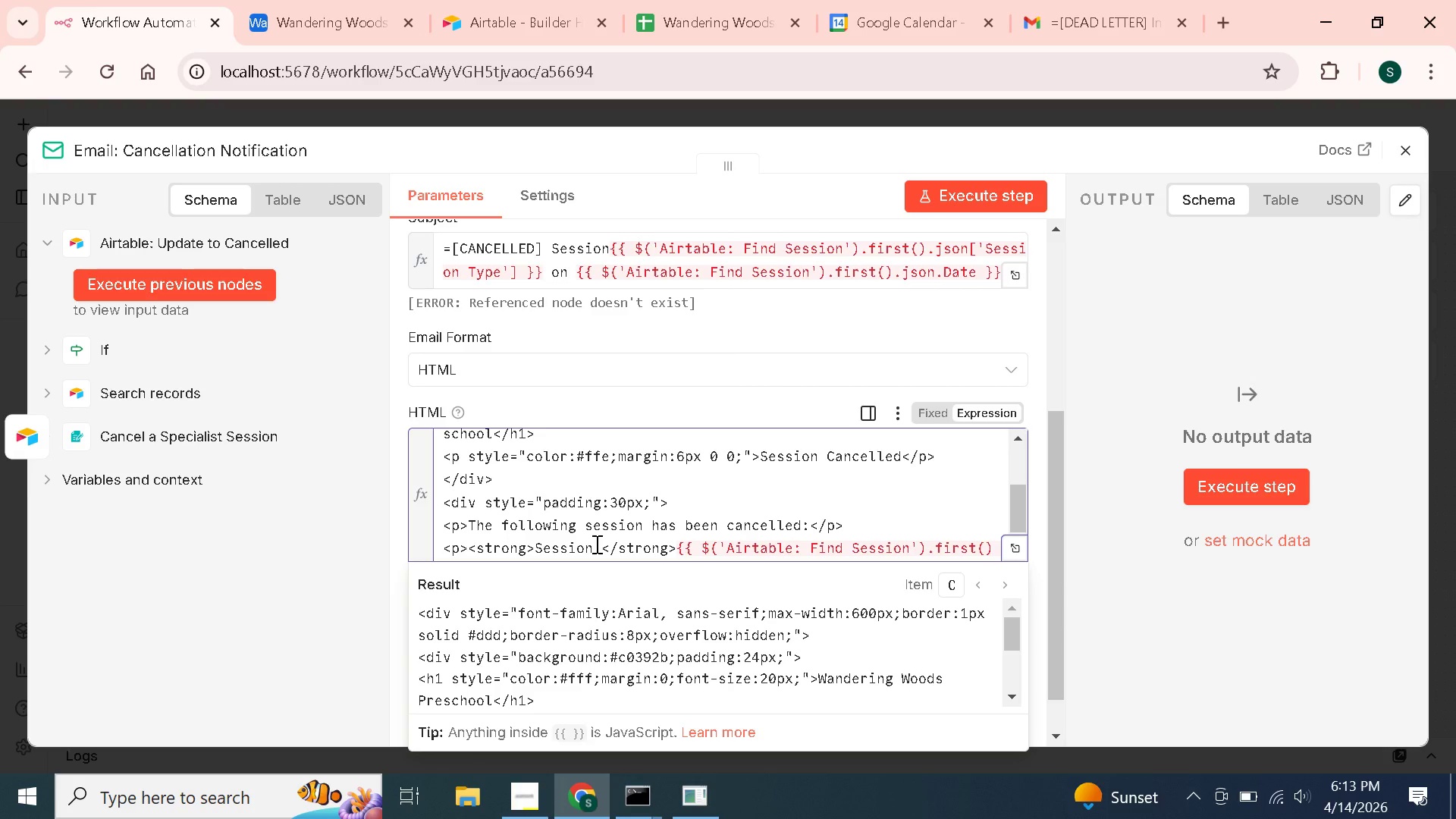 
type(.json[')
 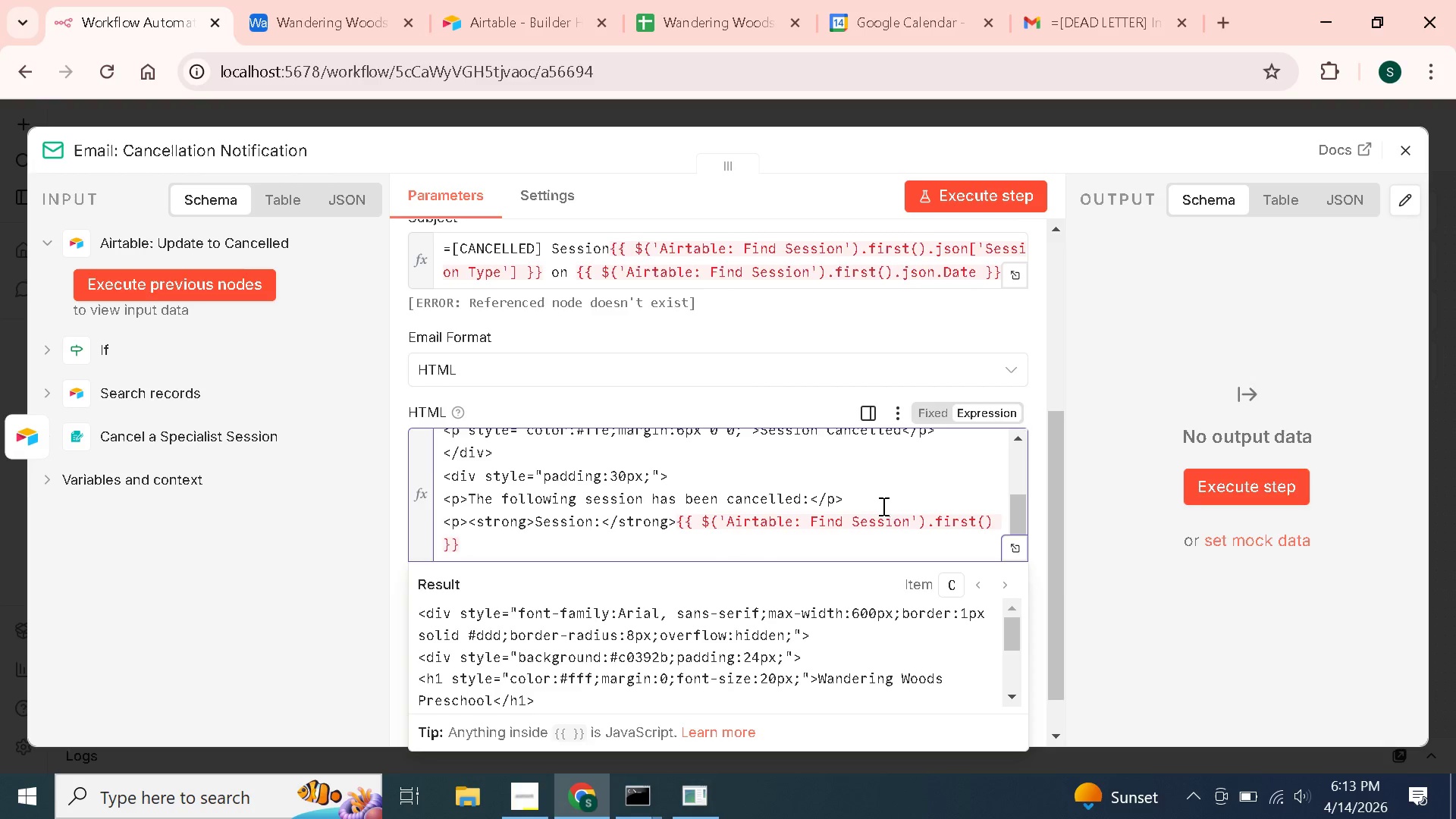 
wait(6.86)
 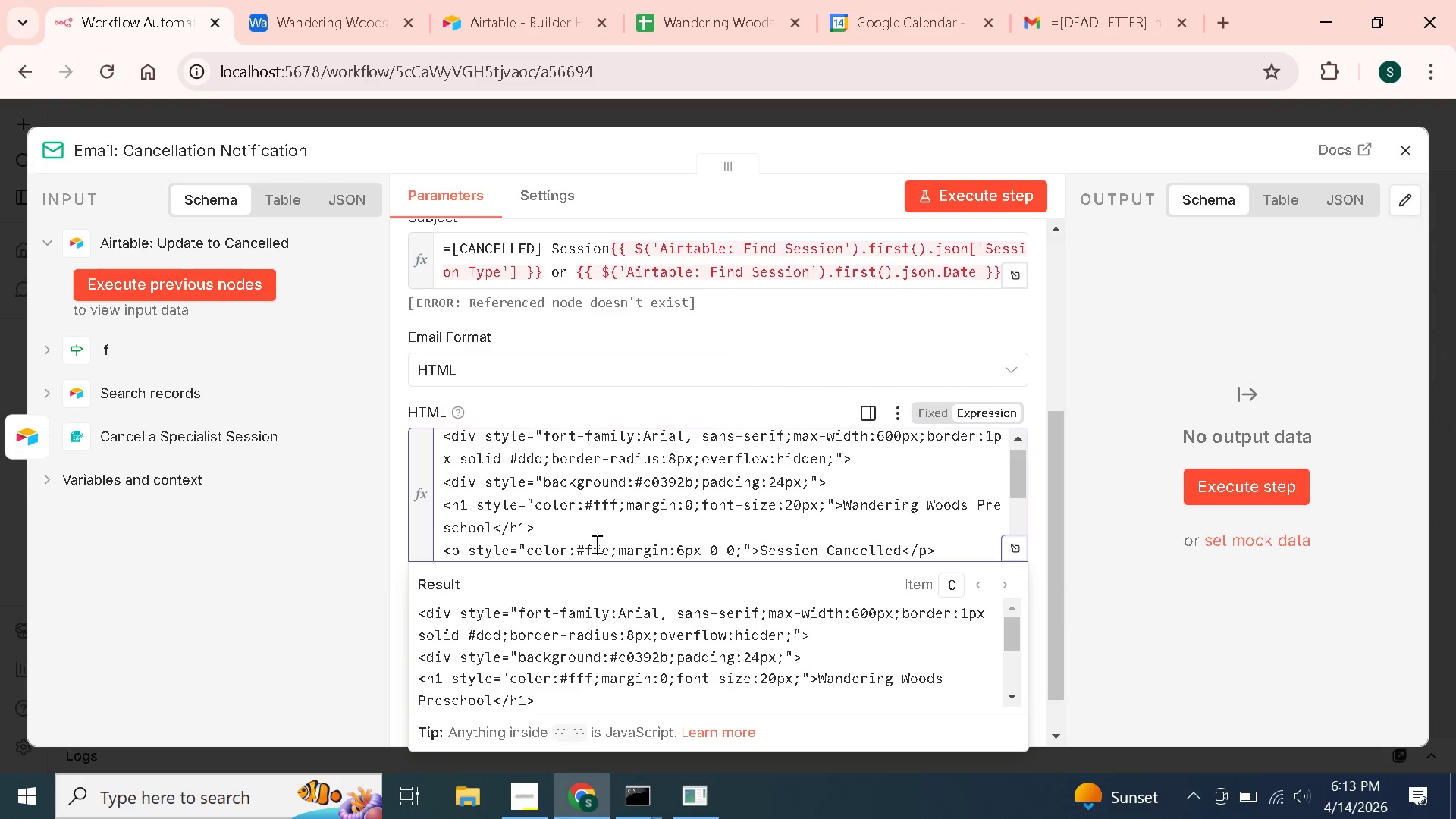 
left_click([640, 496])
 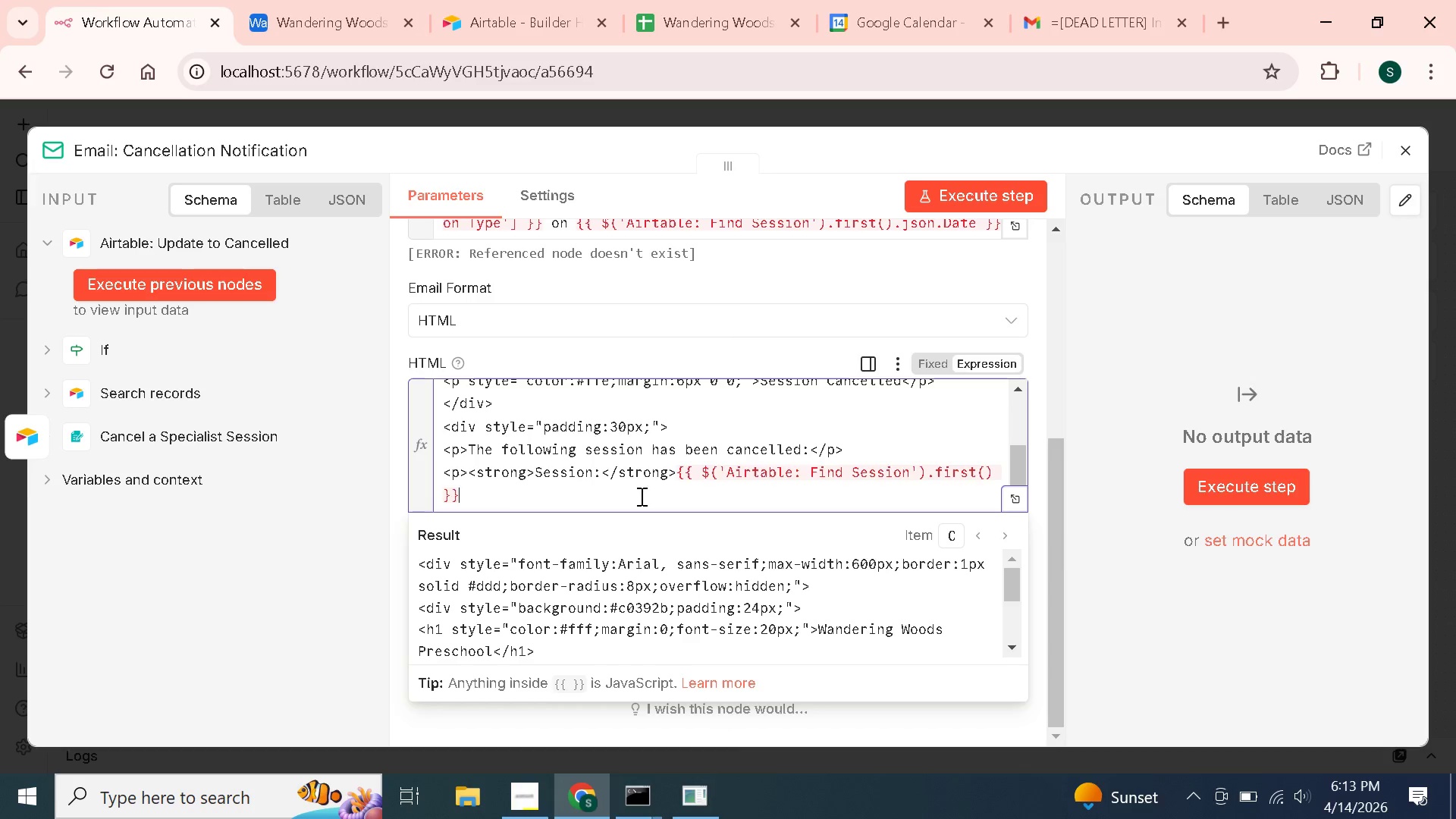 
key(ArrowLeft)
 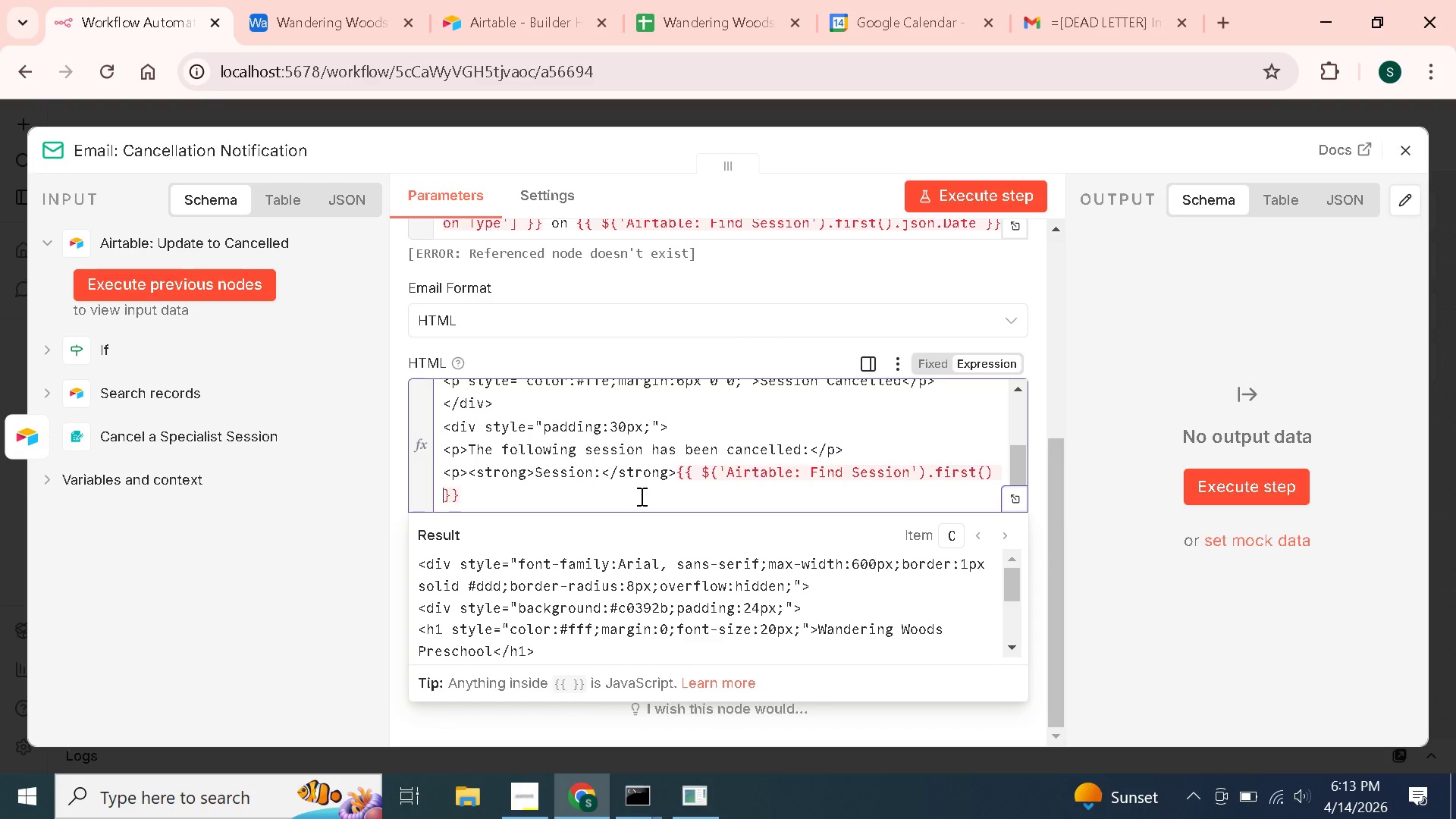 
key(ArrowLeft)
 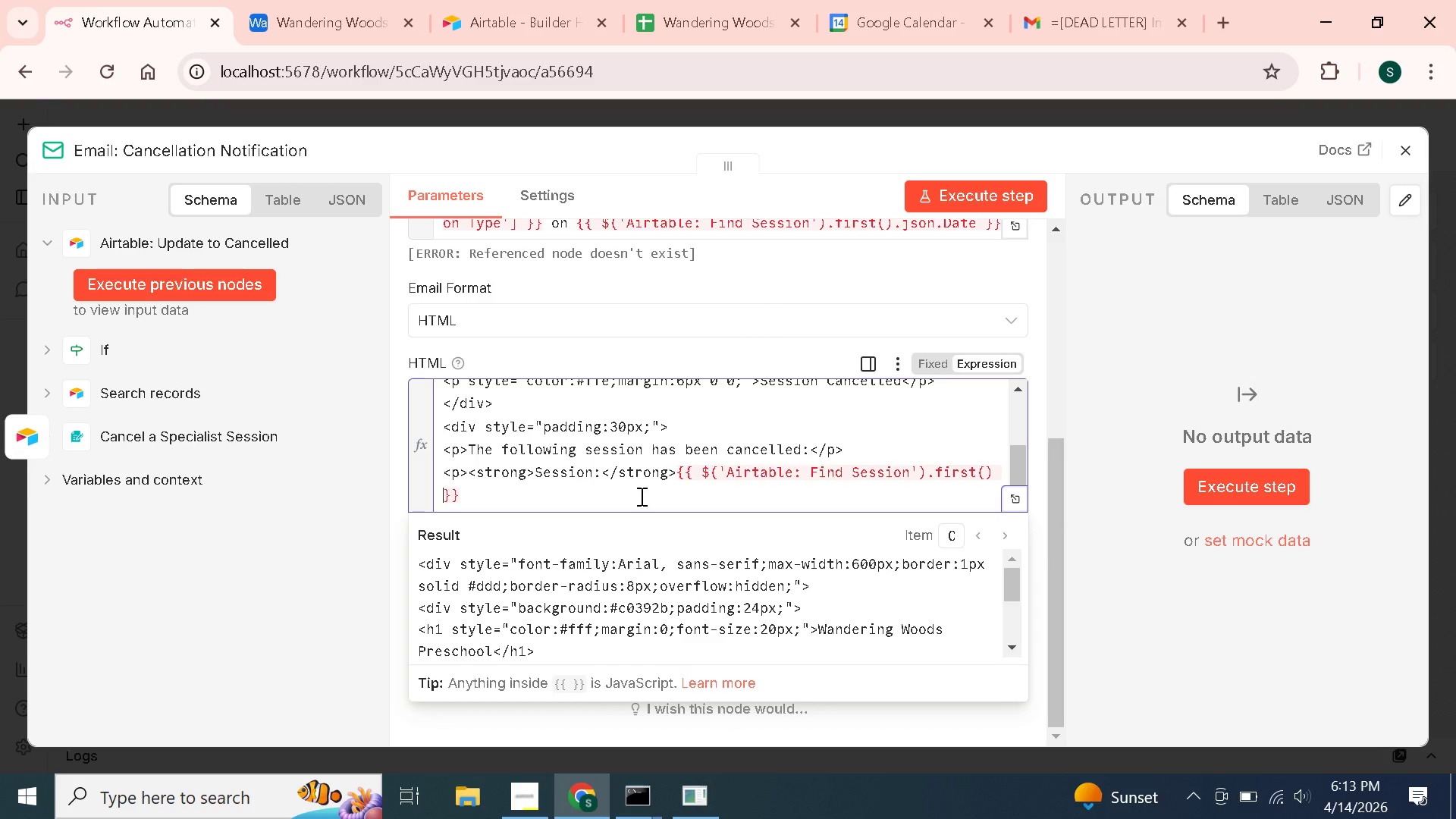 
key(ArrowLeft)
 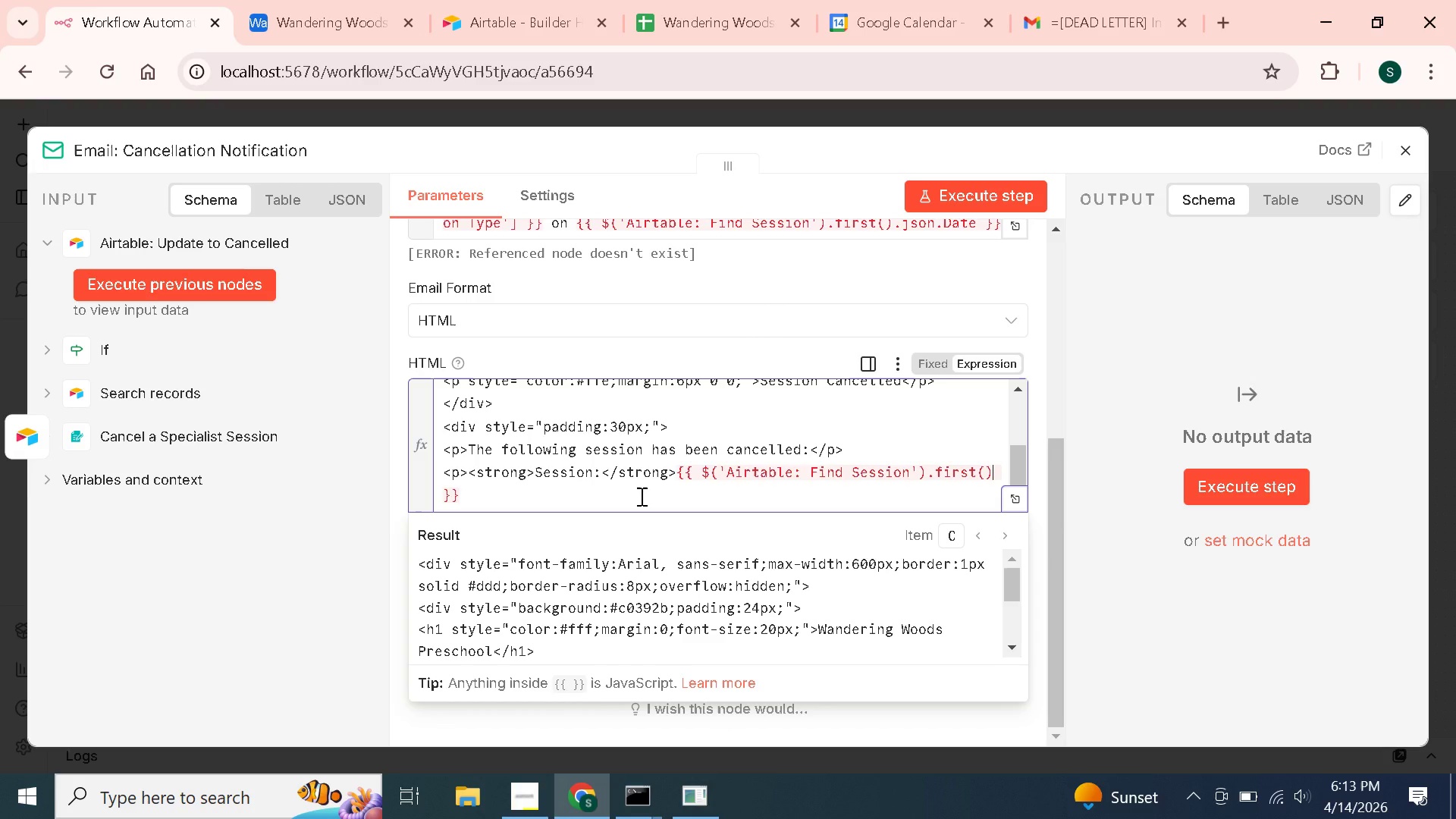 
type(.json['Session Type)
 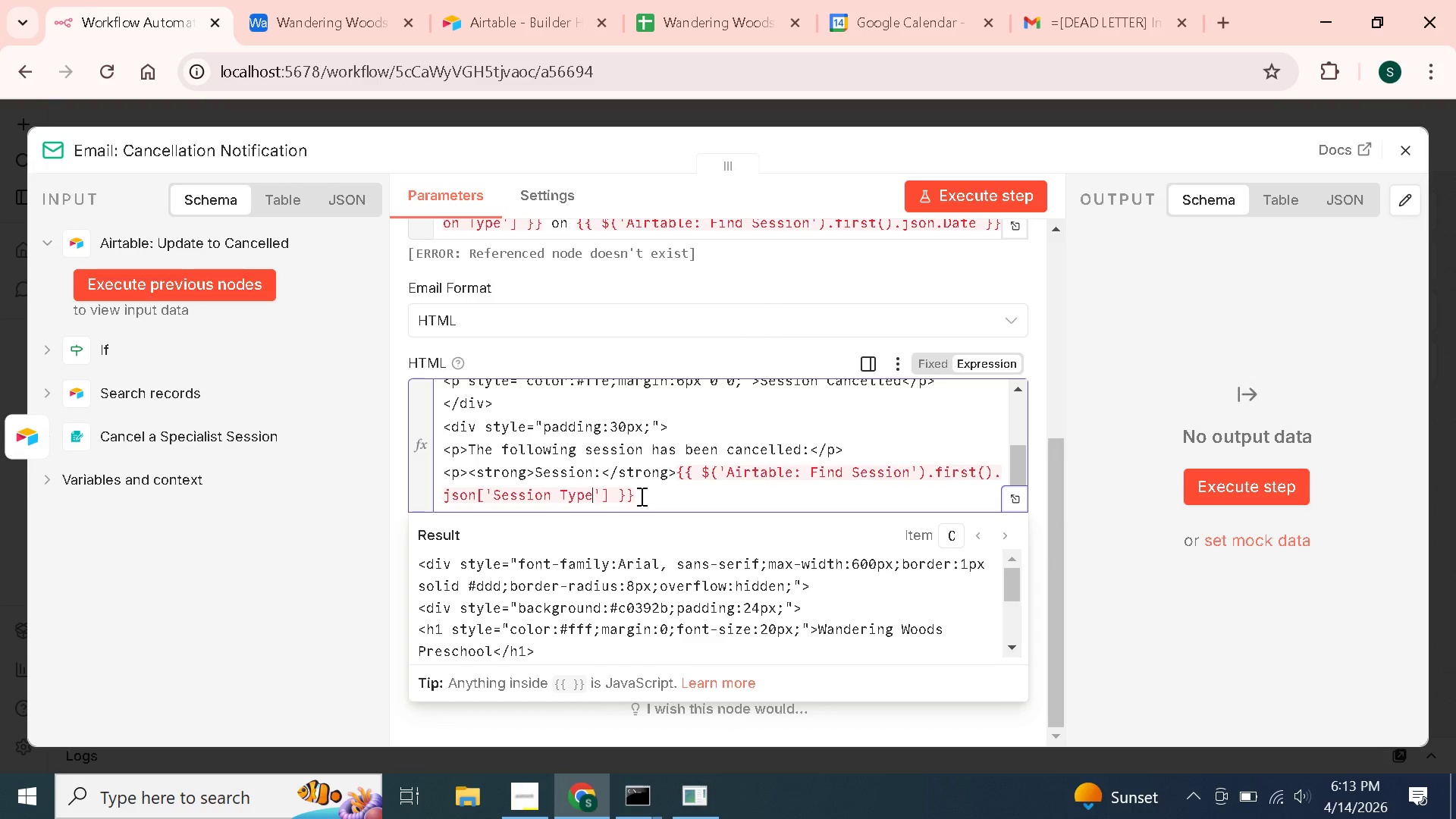 
key(ArrowRight)
 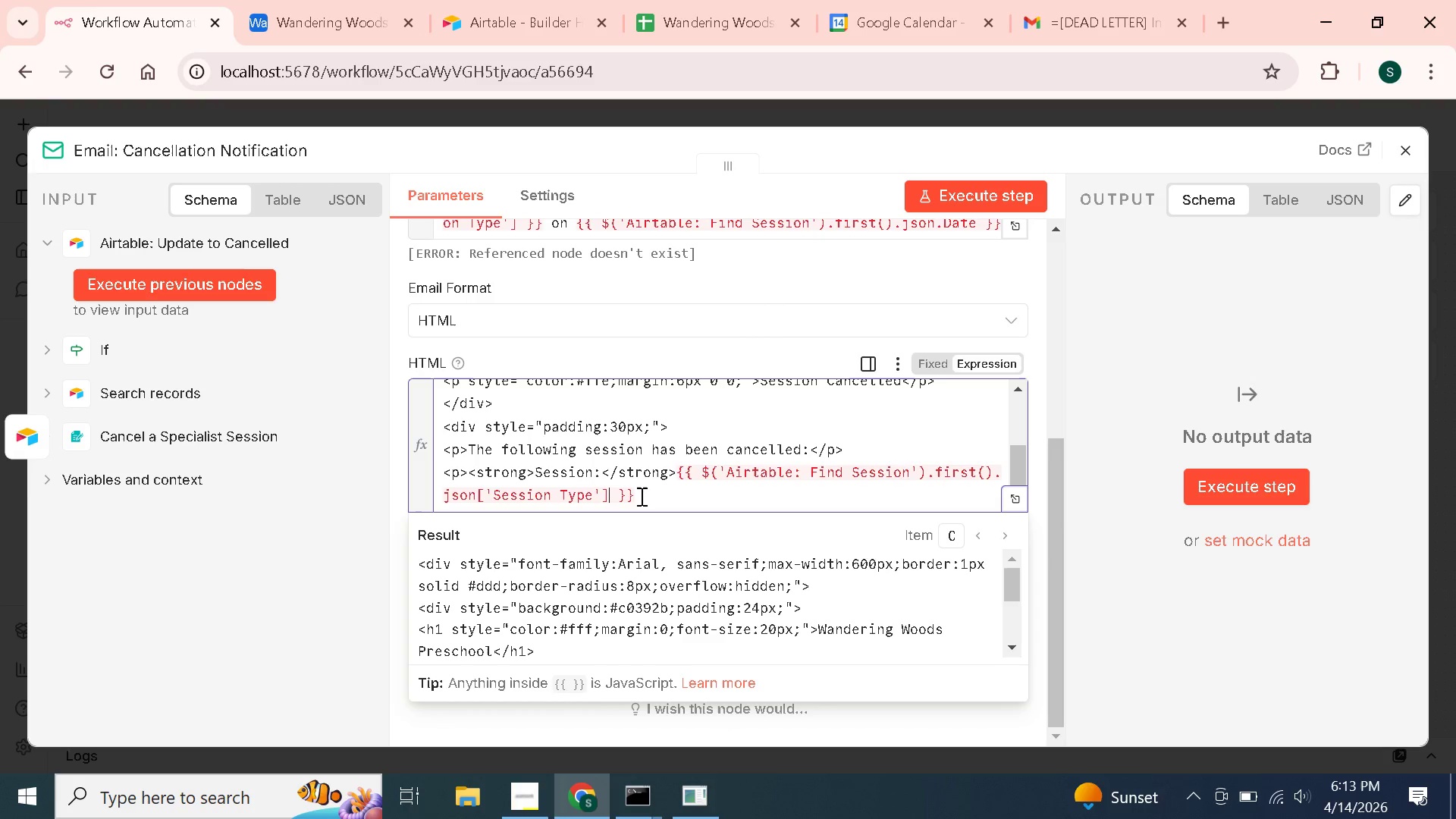 
key(ArrowRight)
 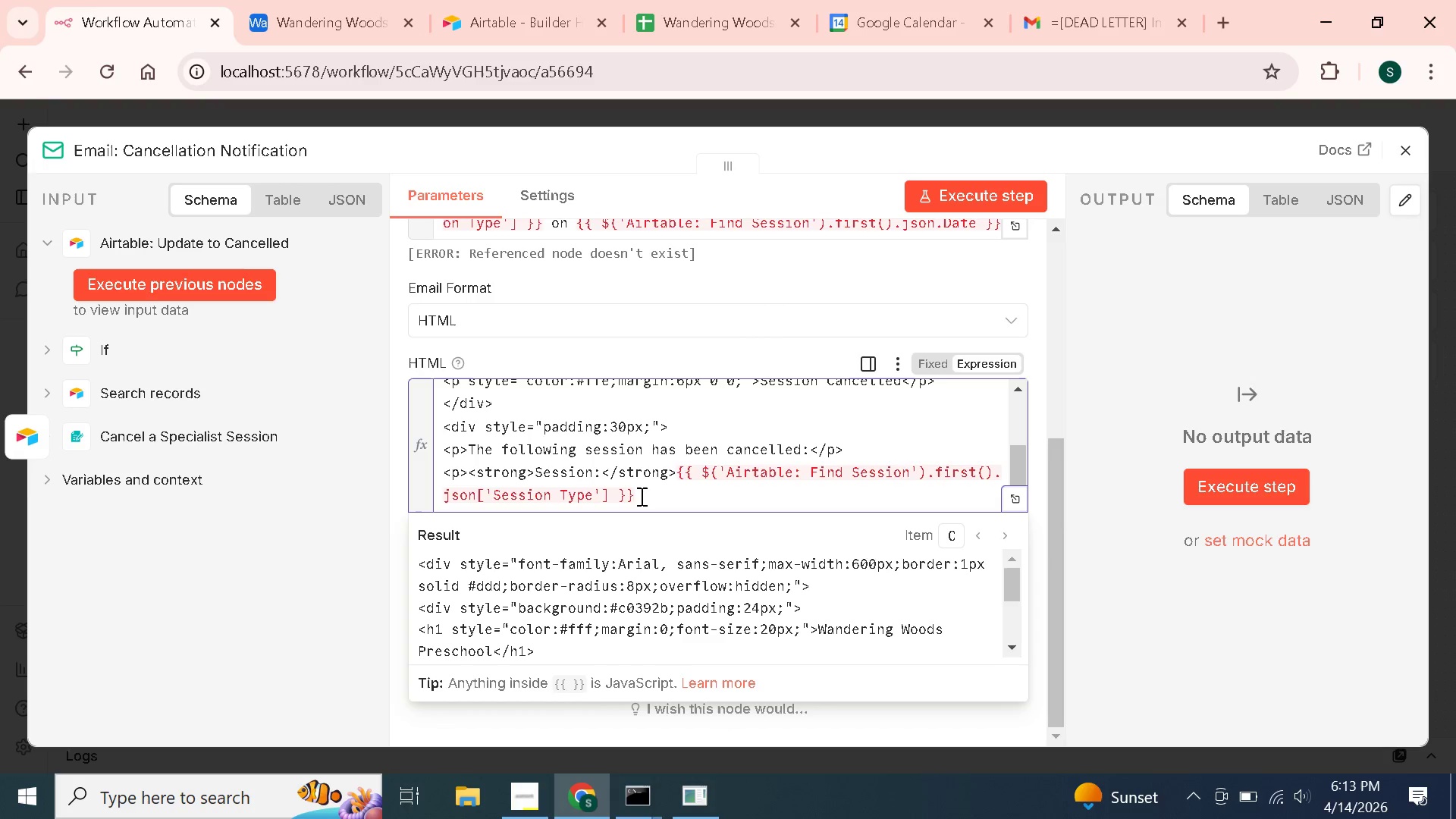 
key(ArrowRight)
 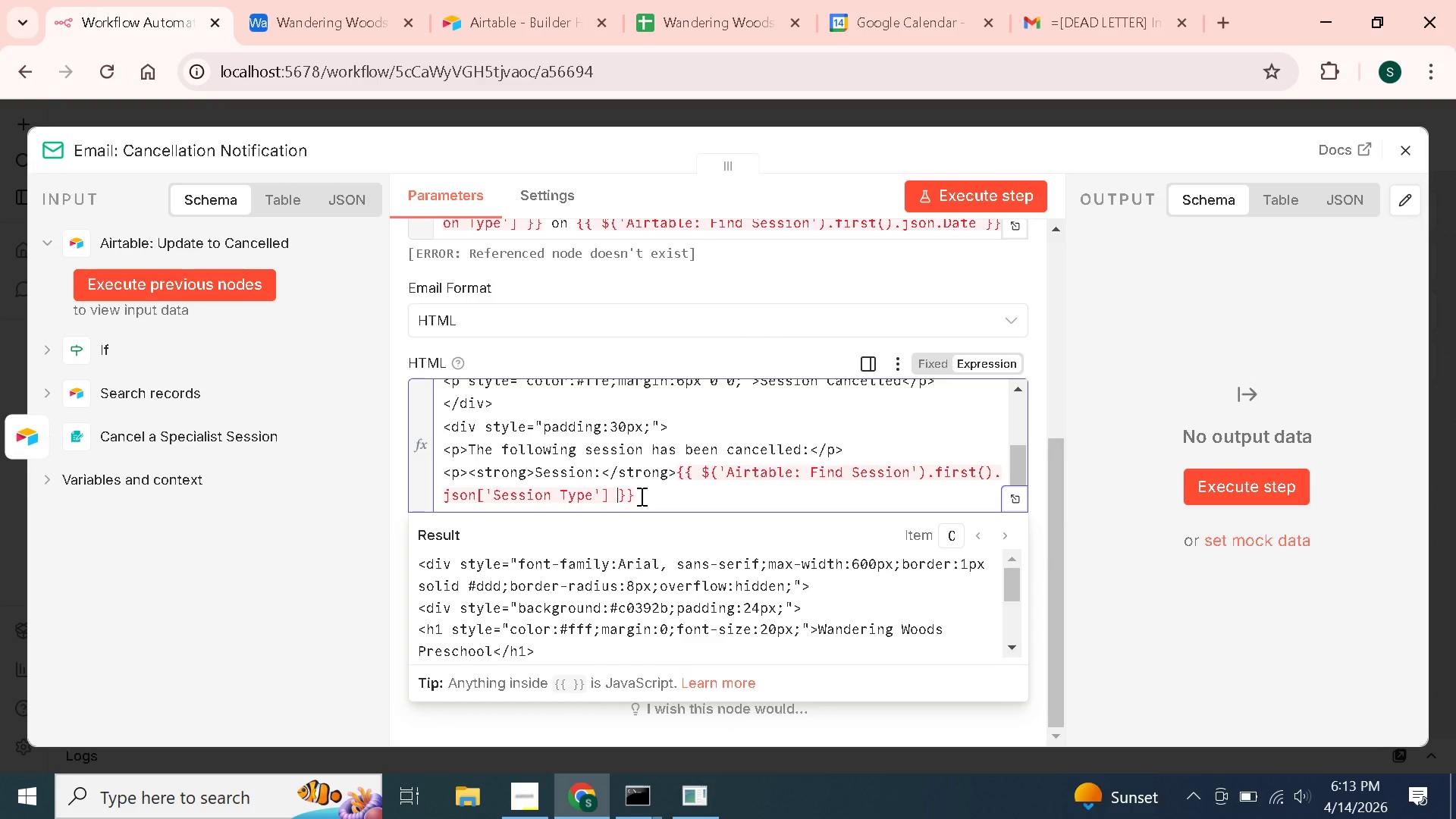 
key(ArrowRight)
 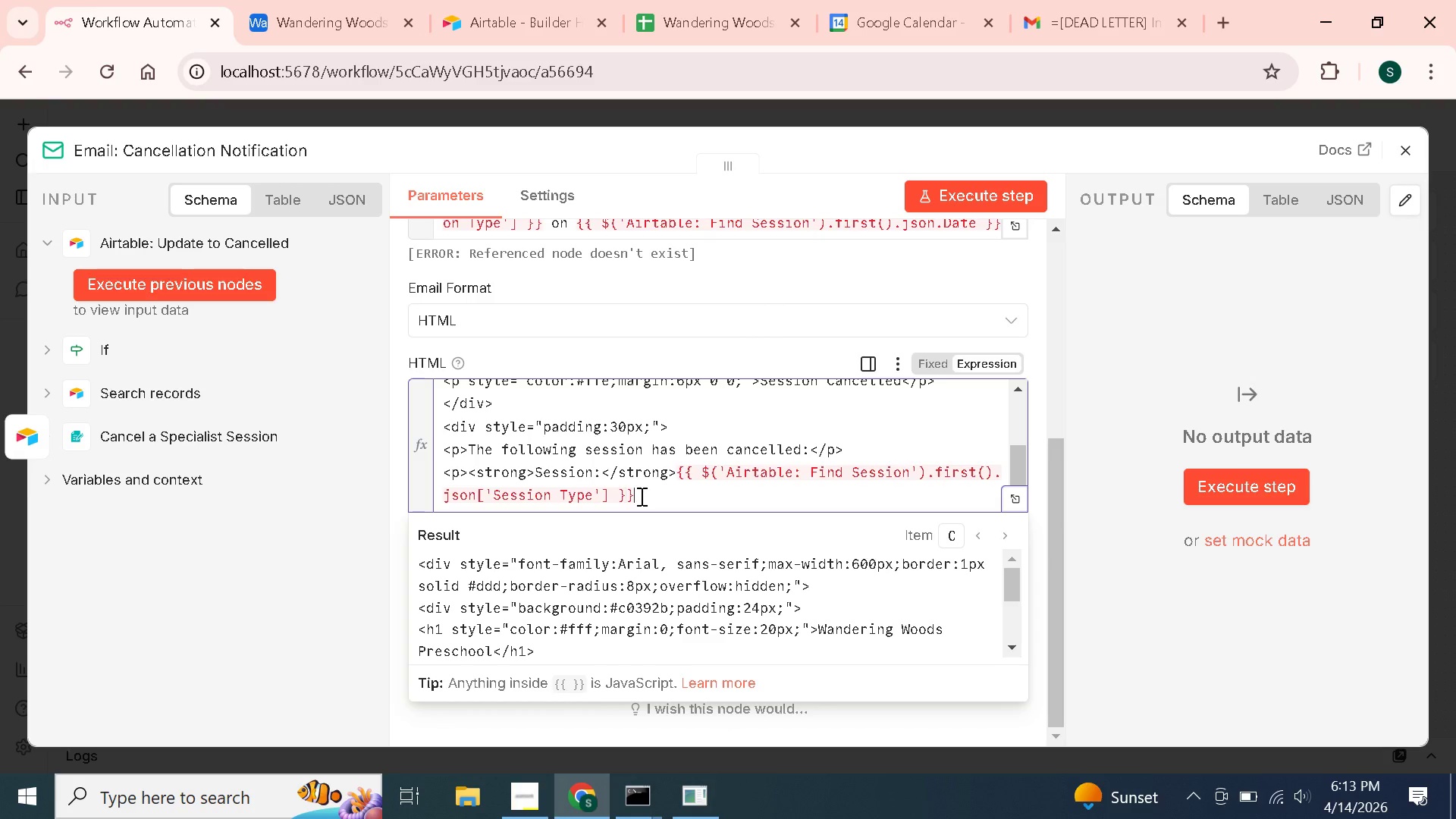 
key(ArrowRight)
 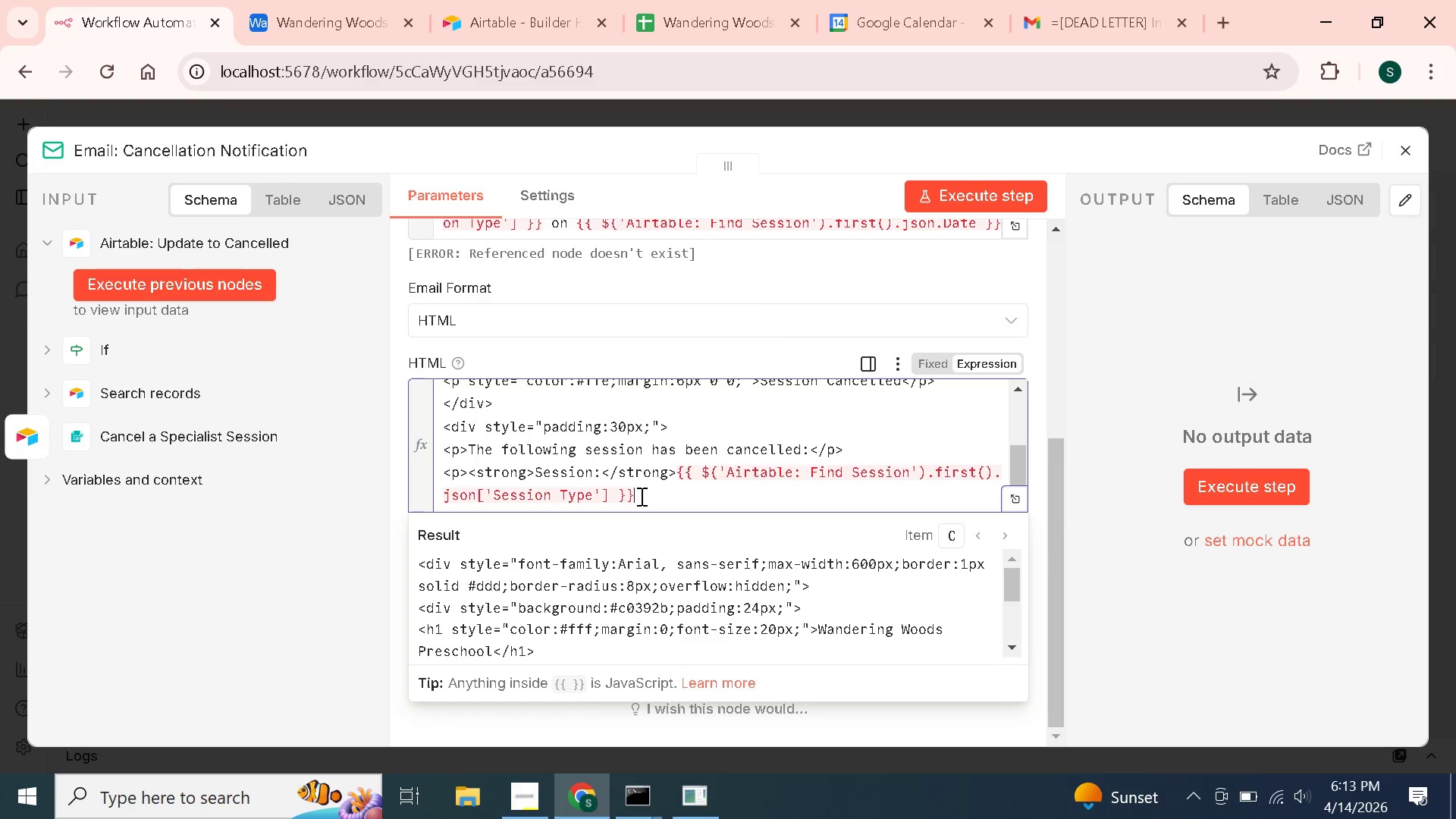 
key(ArrowRight)
 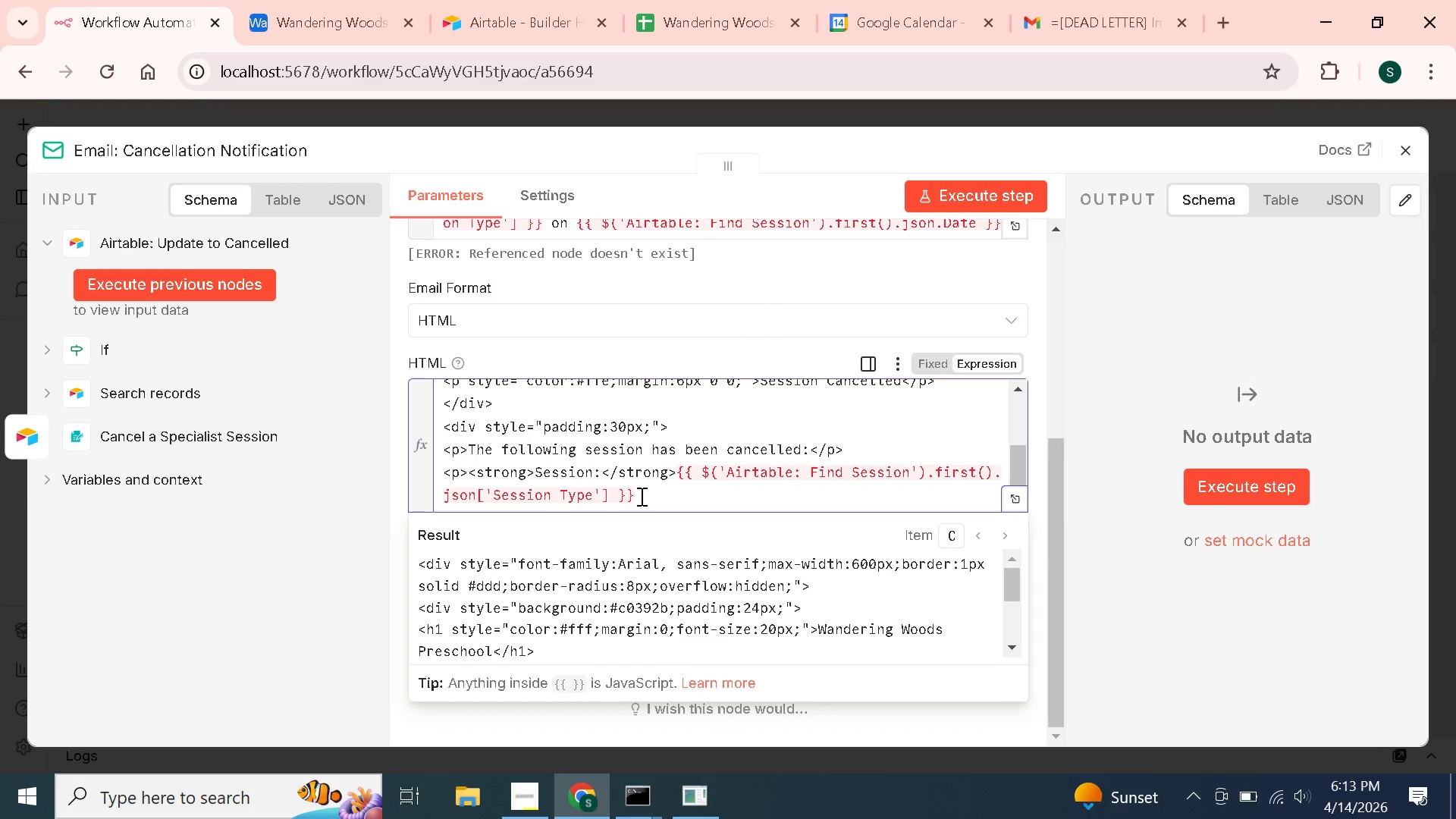 
type(<br>)
 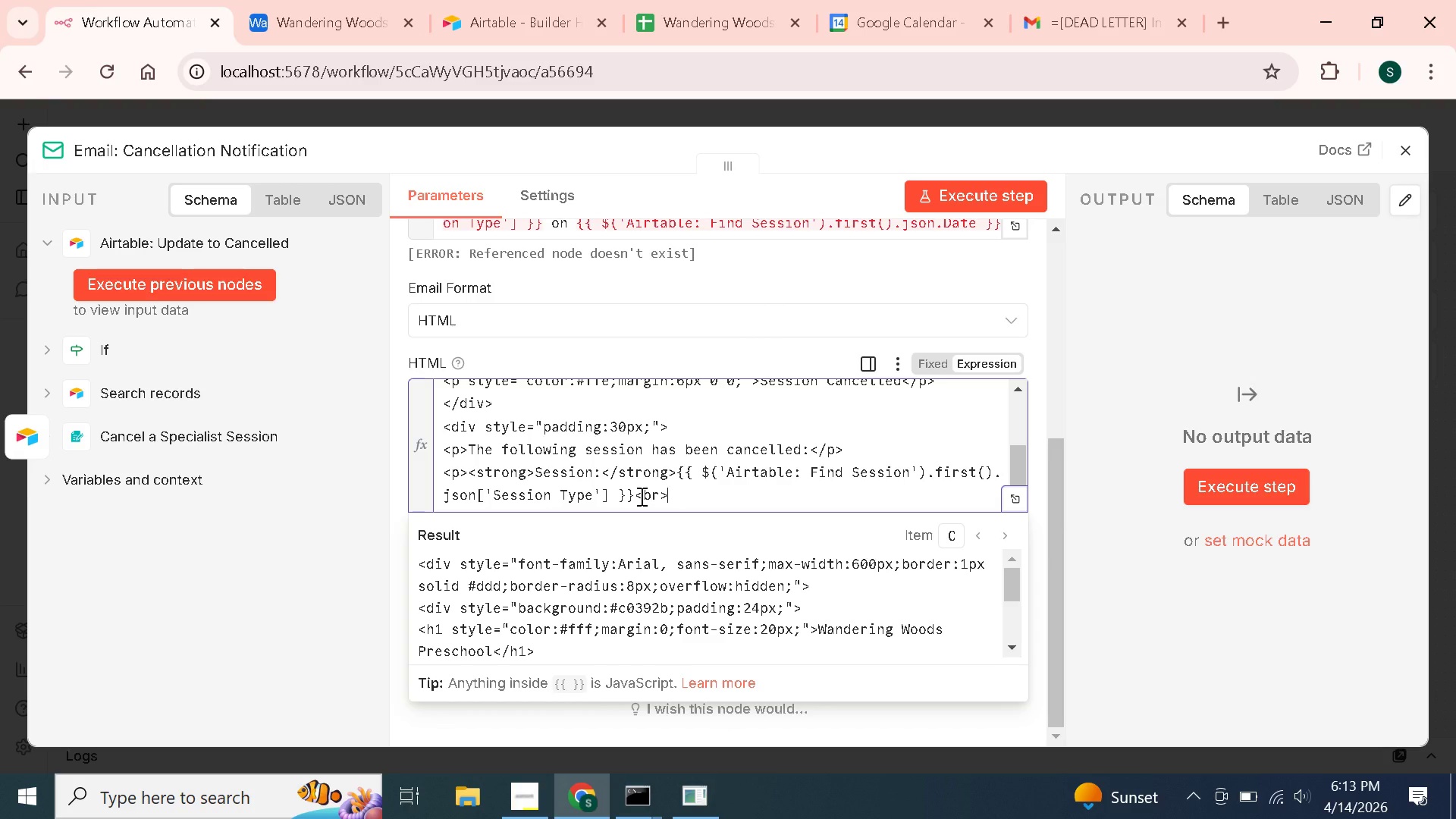 
key(Enter)
 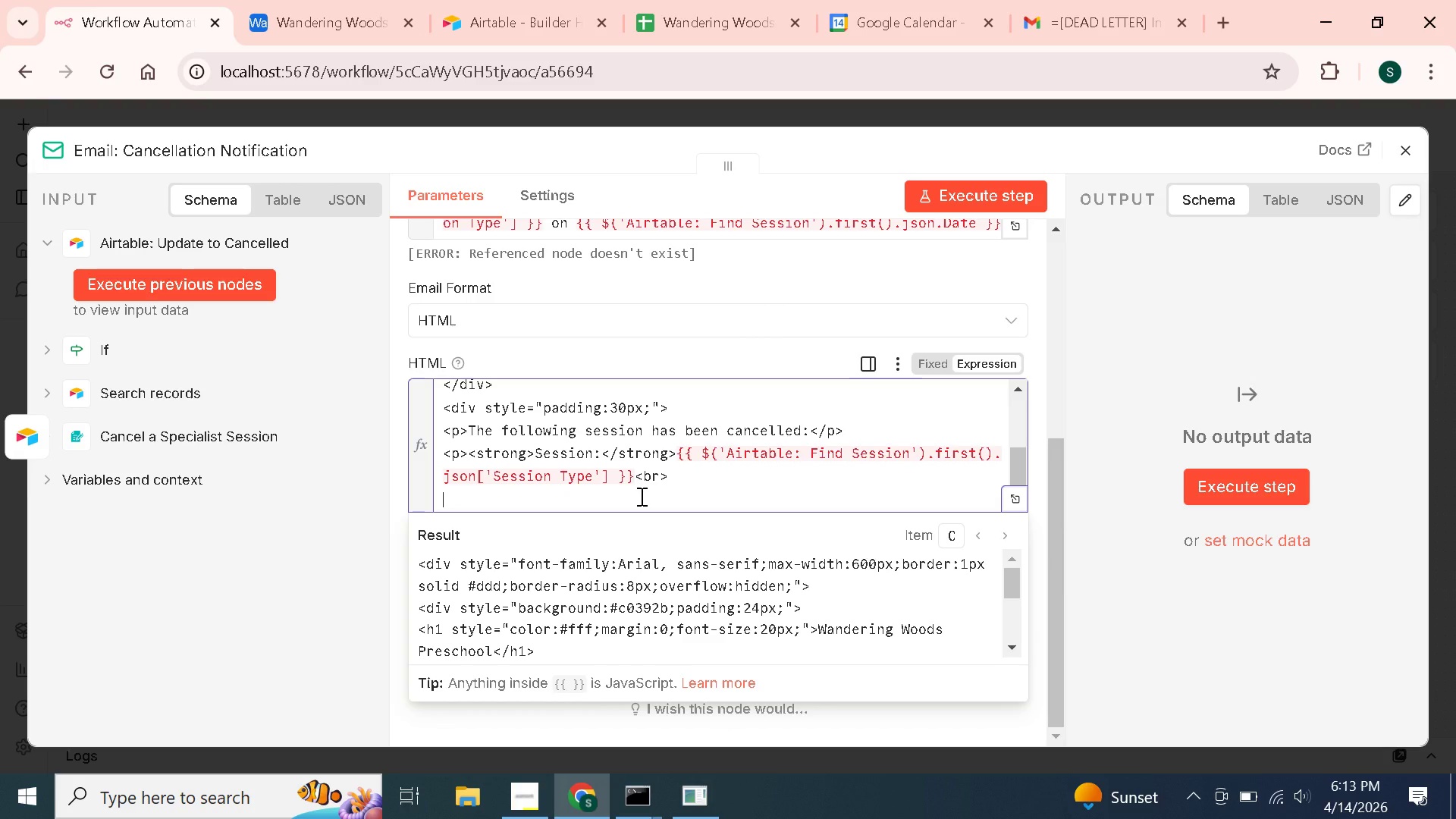 
type(<strong>Date:</strong>{{('Airtable)
 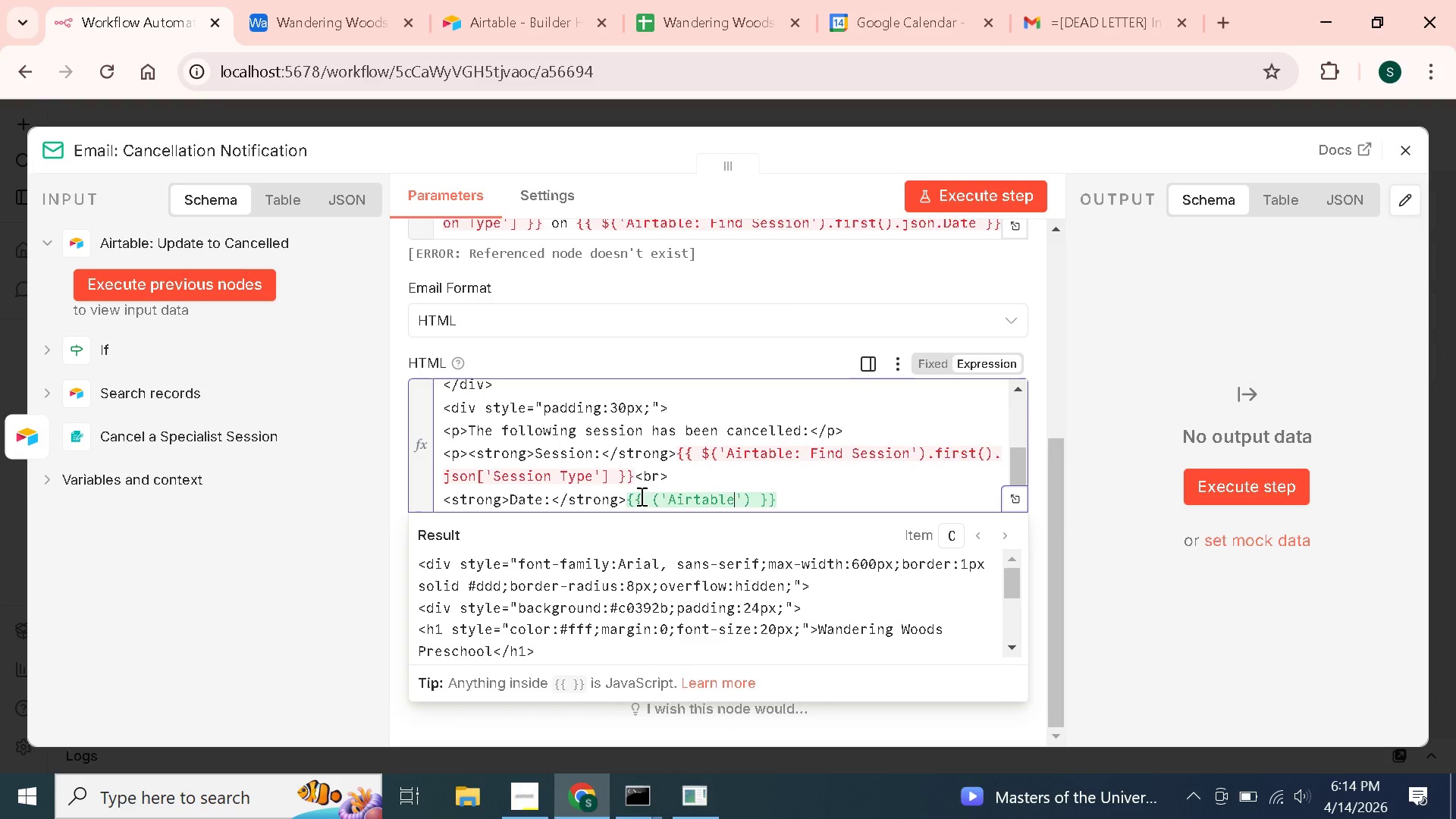 
hold_key(key=ShiftLeft, duration=1.51)
 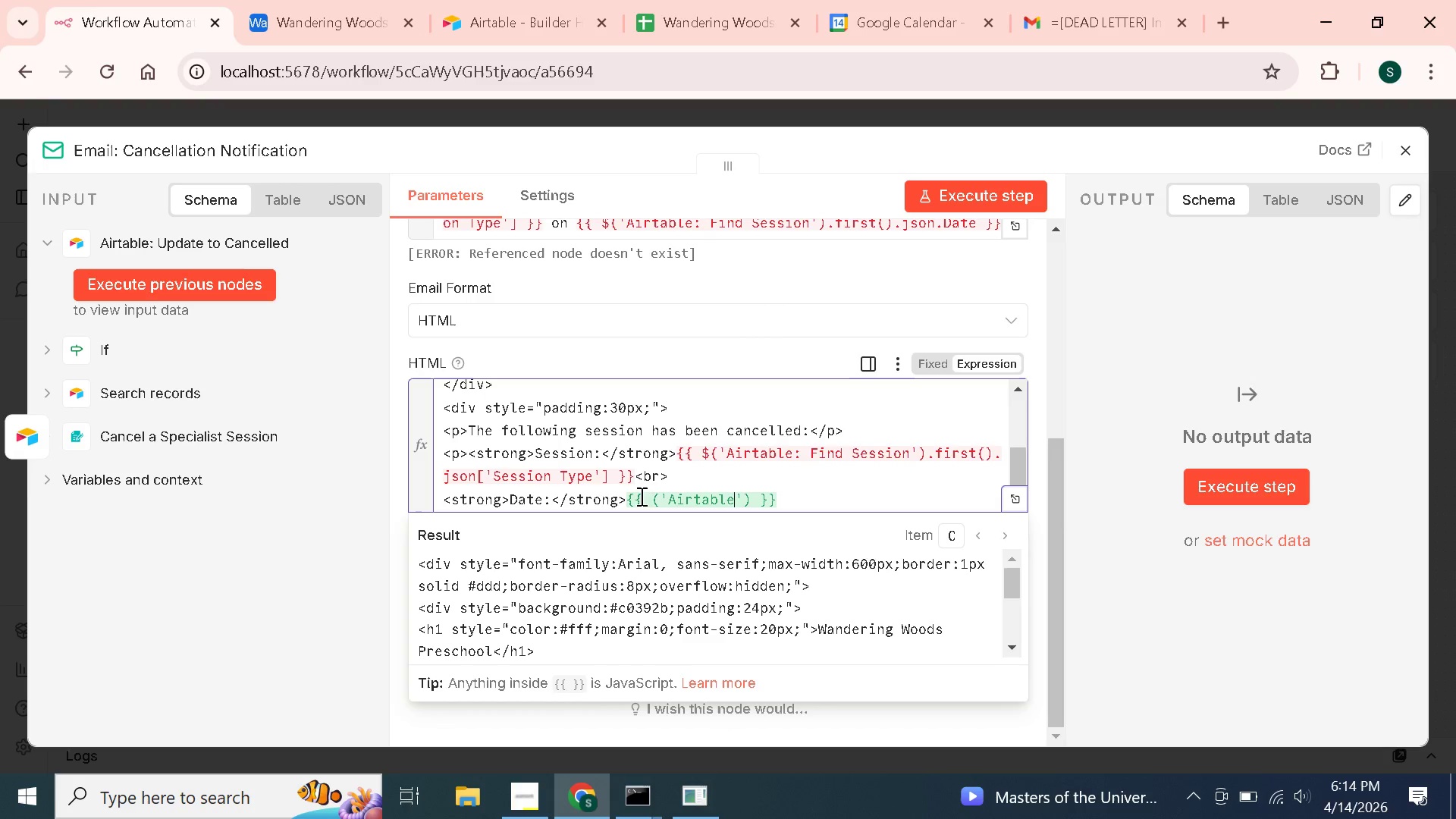 
type(: Find Session)
 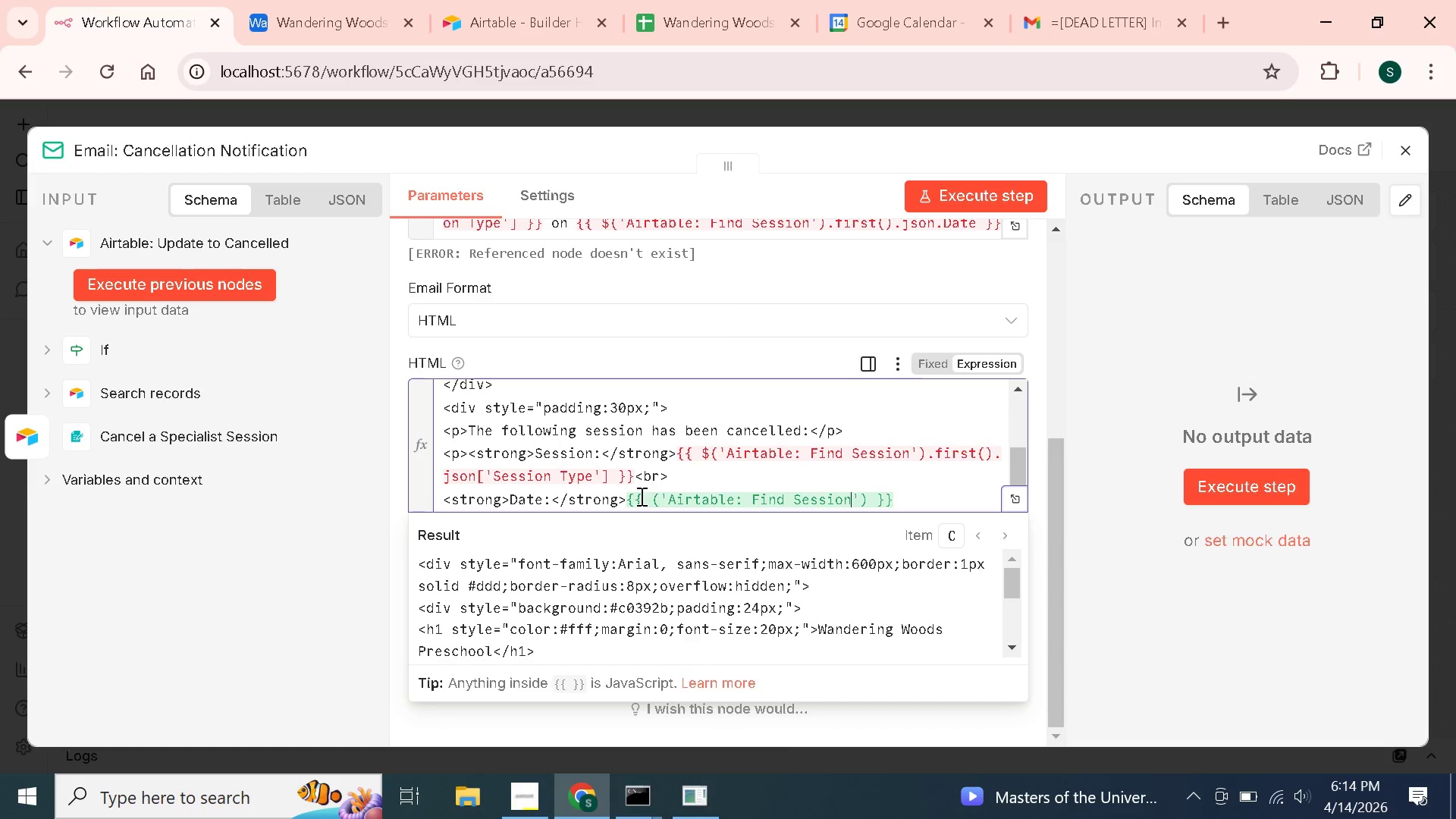 
key(ArrowRight)
 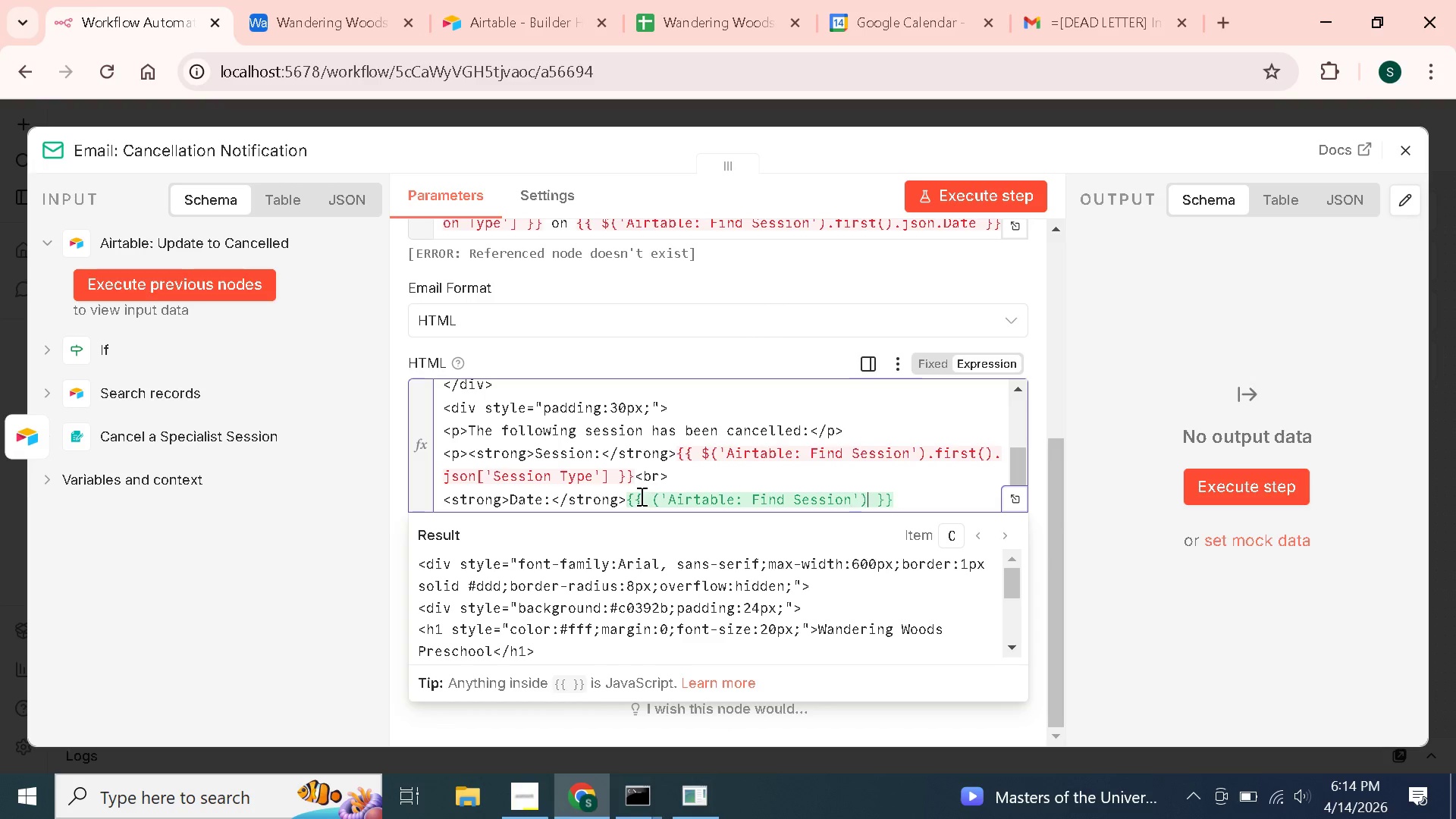 
key(ArrowRight)
 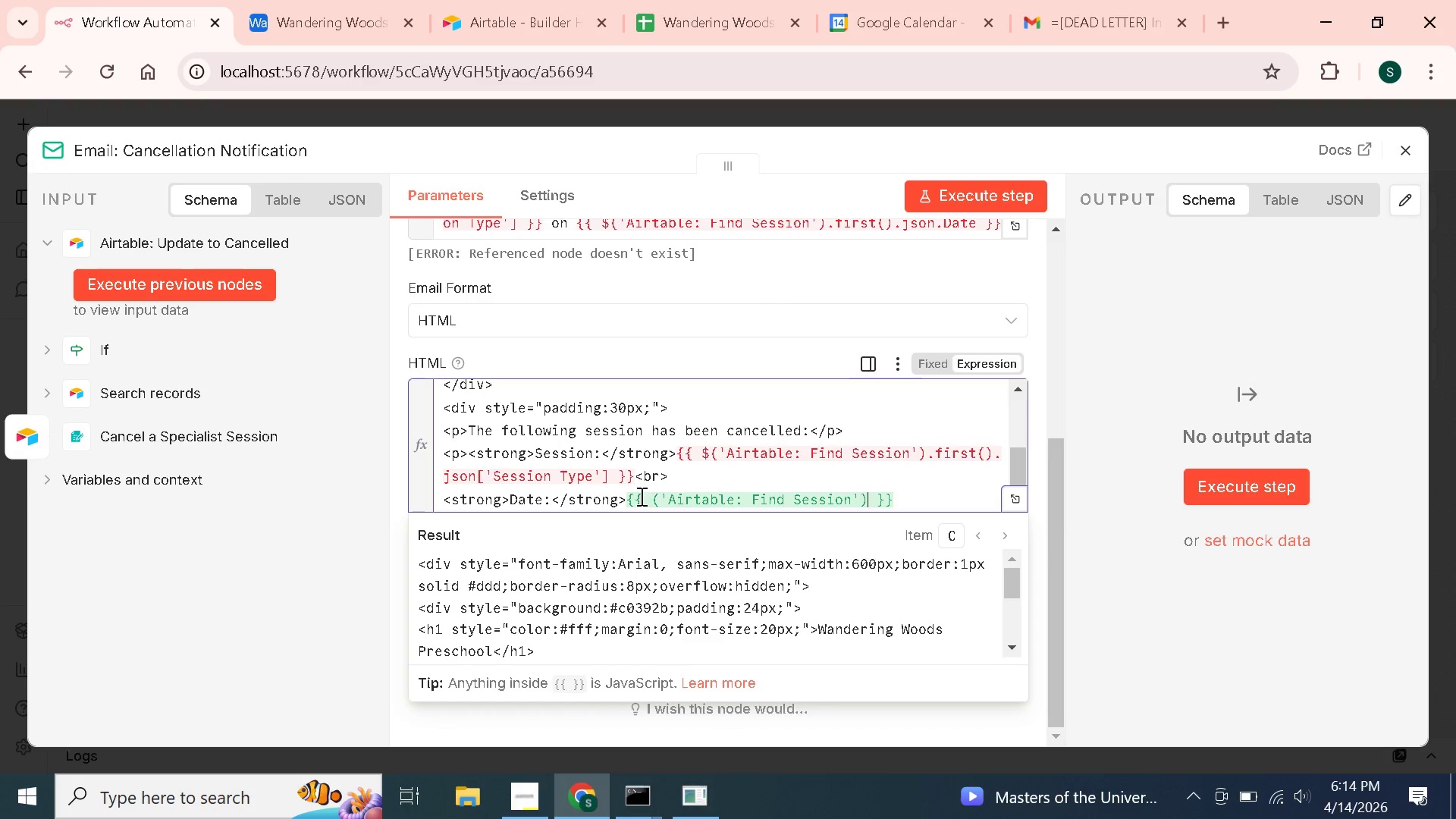 
wait(9.58)
 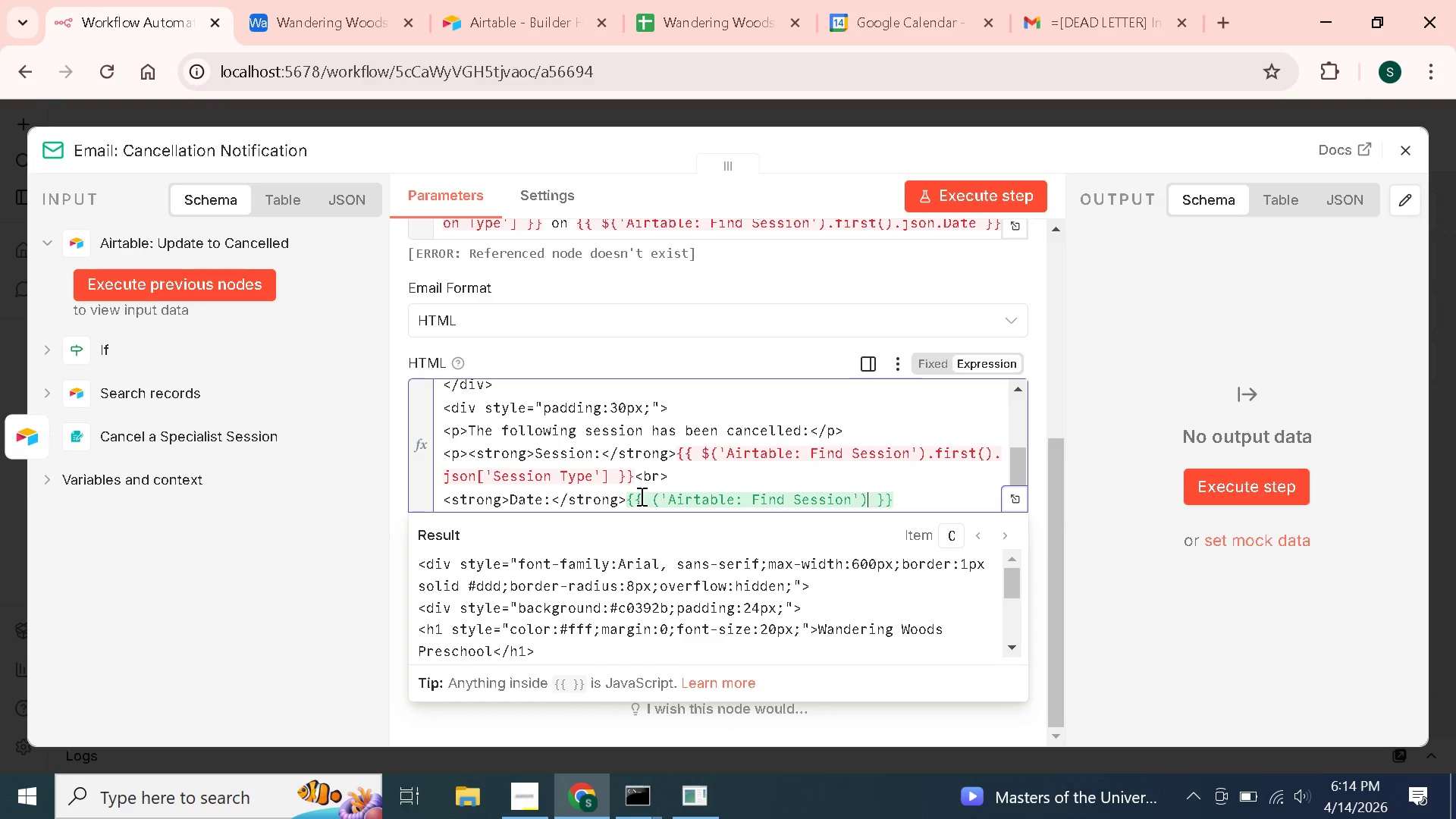 
type(json.Date)
 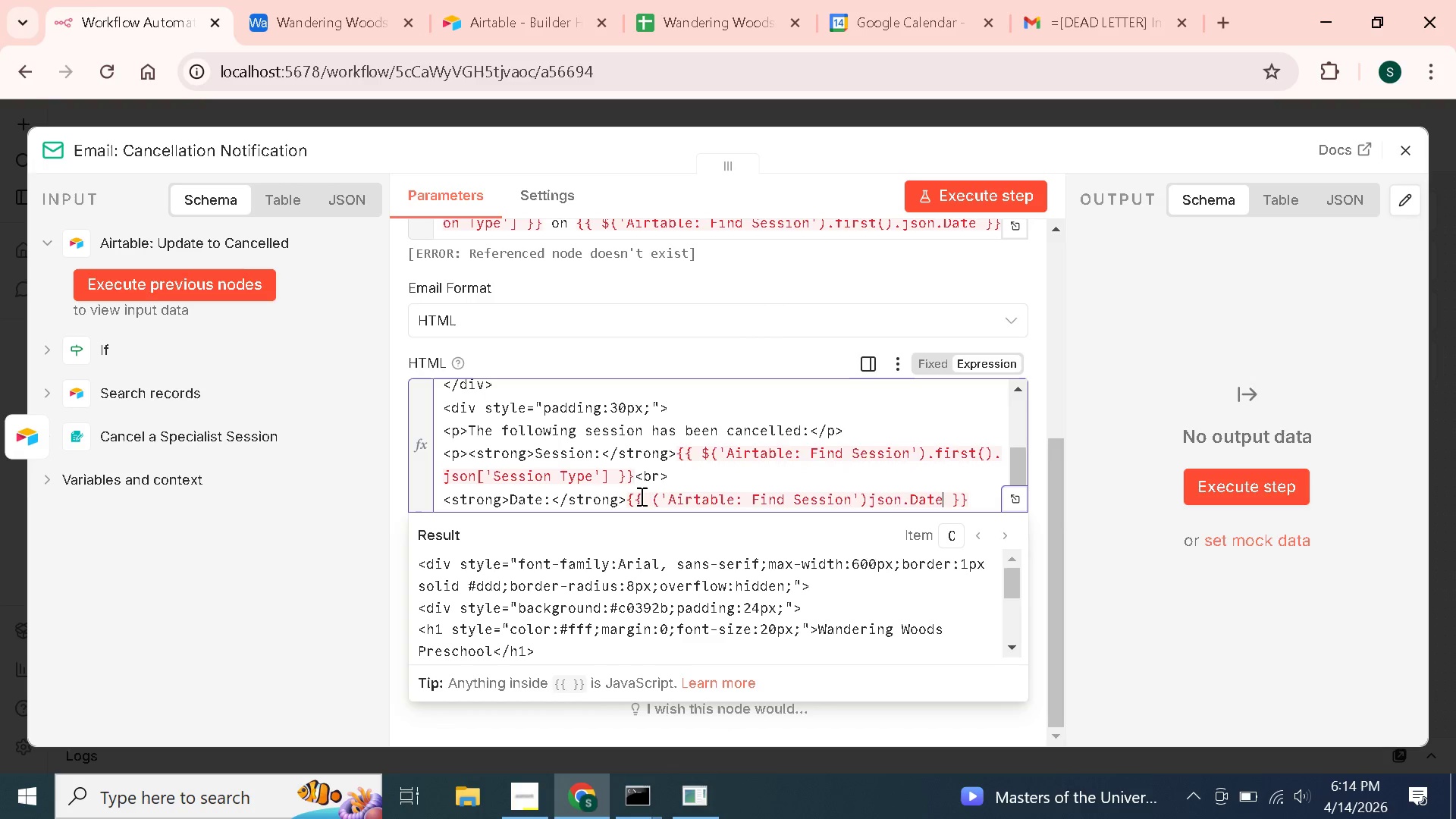 
key(ArrowRight)
 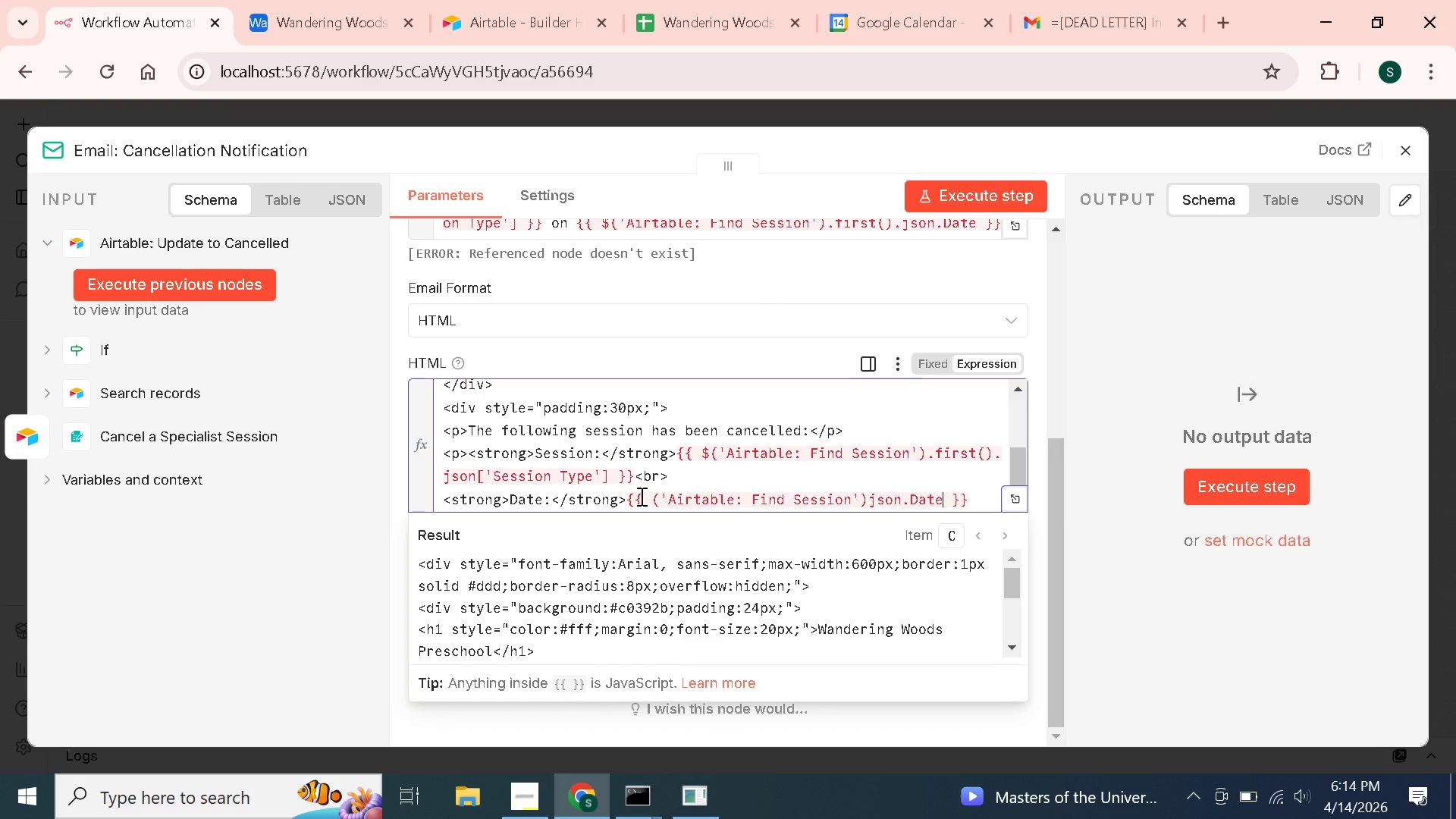 
key(ArrowRight)
 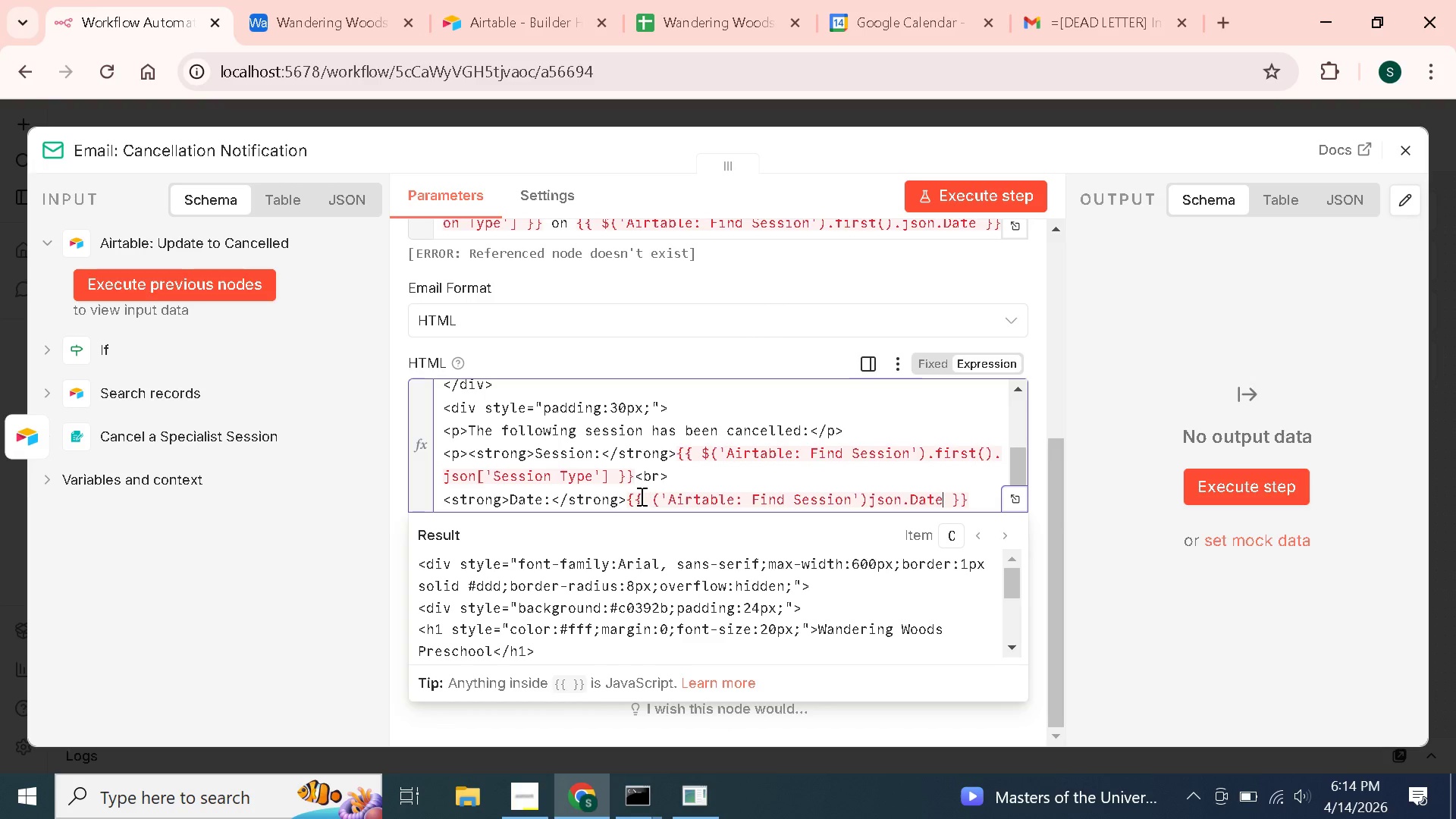 
key(ArrowRight)
 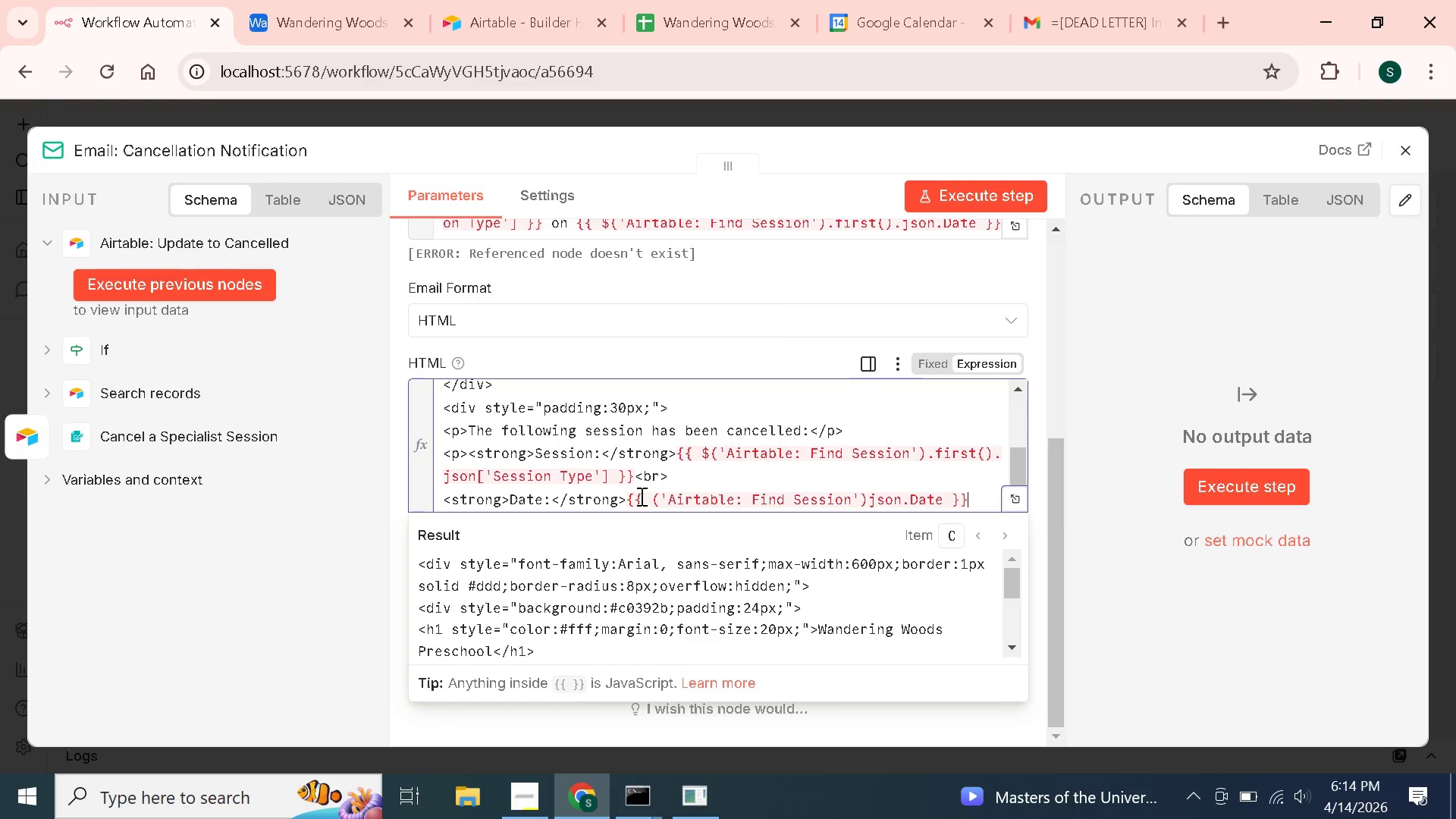 
key(ArrowRight)
 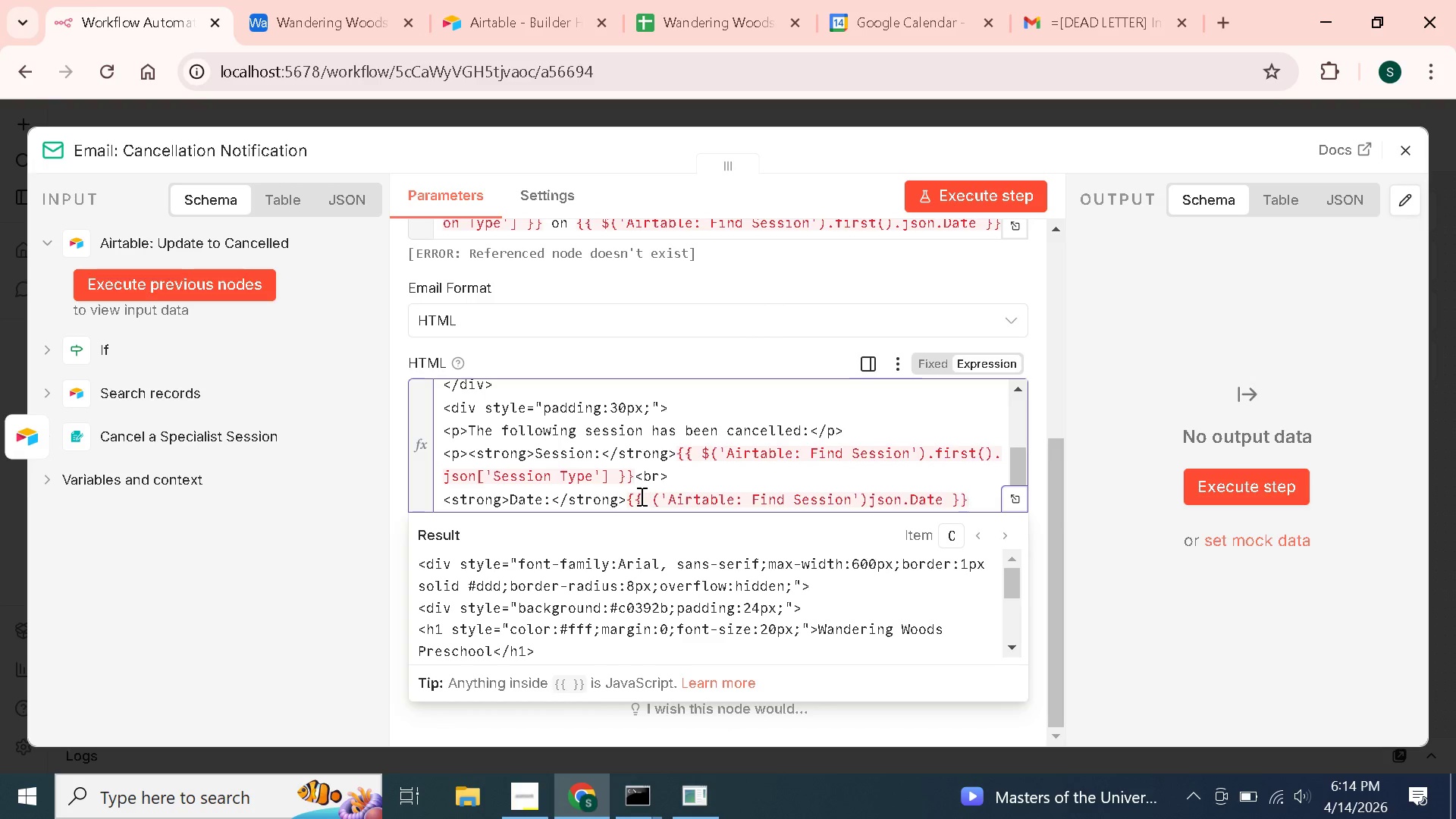 
type(<br>)
 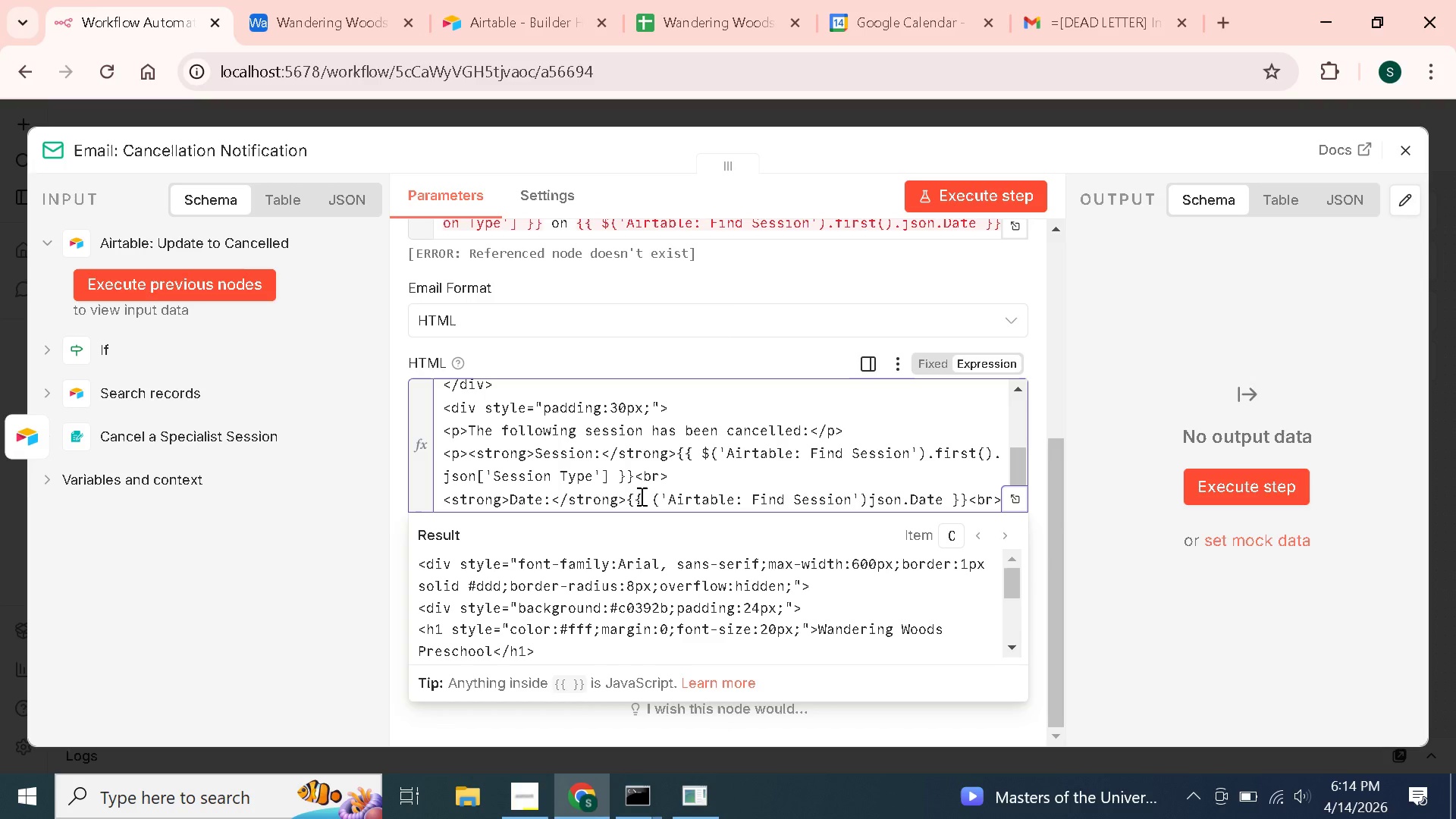 
wait(15.38)
 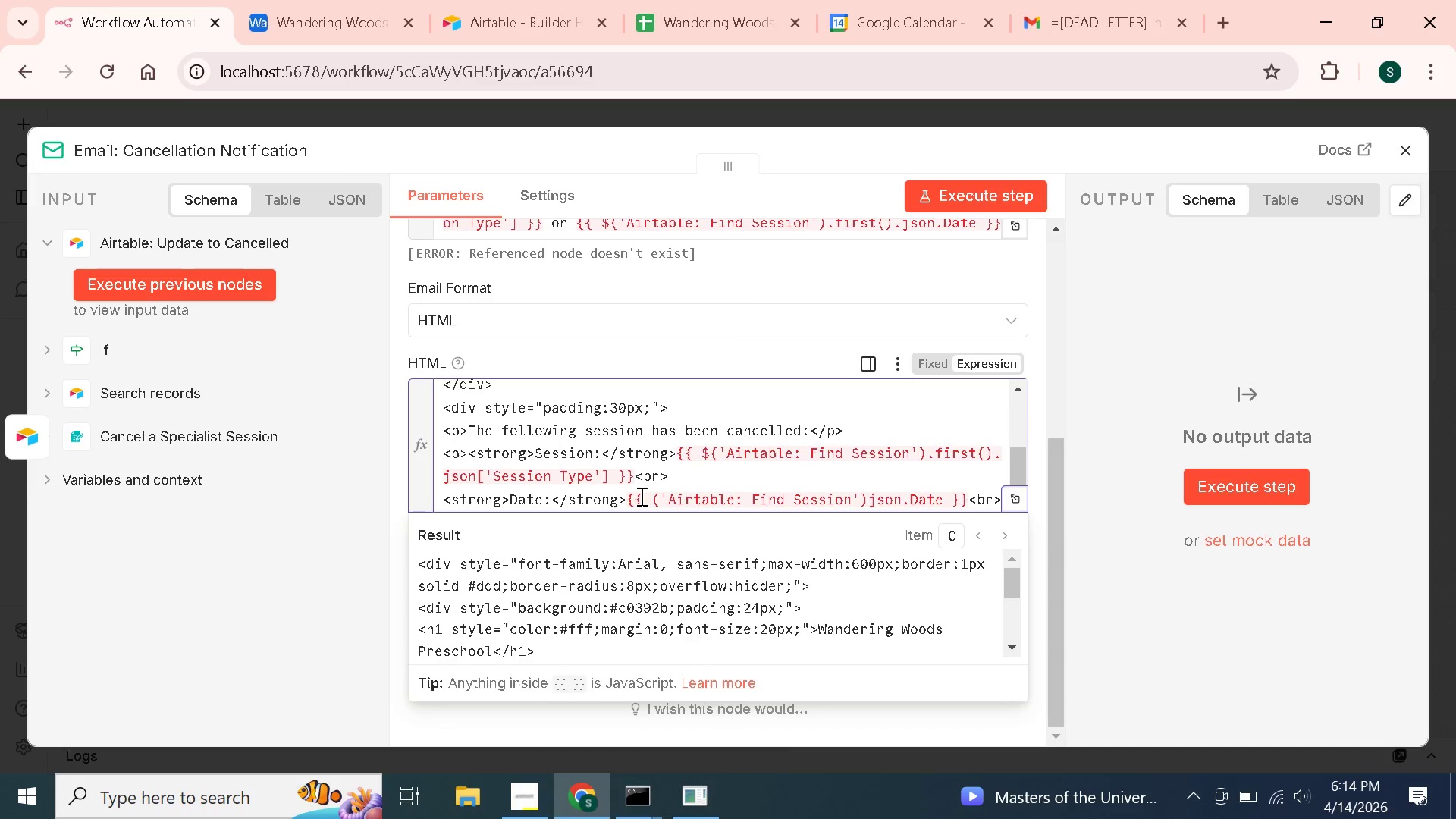 
key(Shift+ShiftRight)
 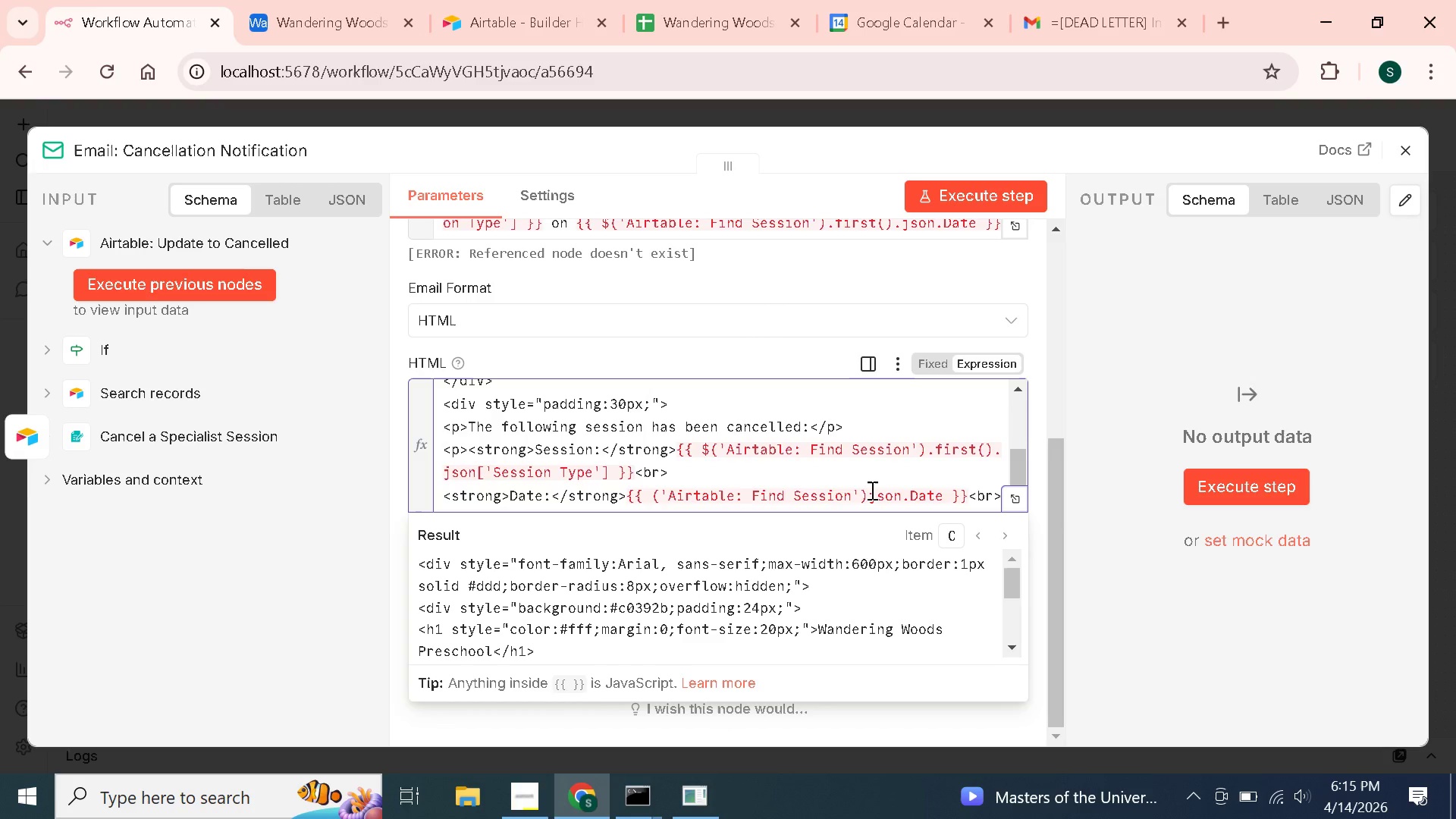 
key(Enter)
 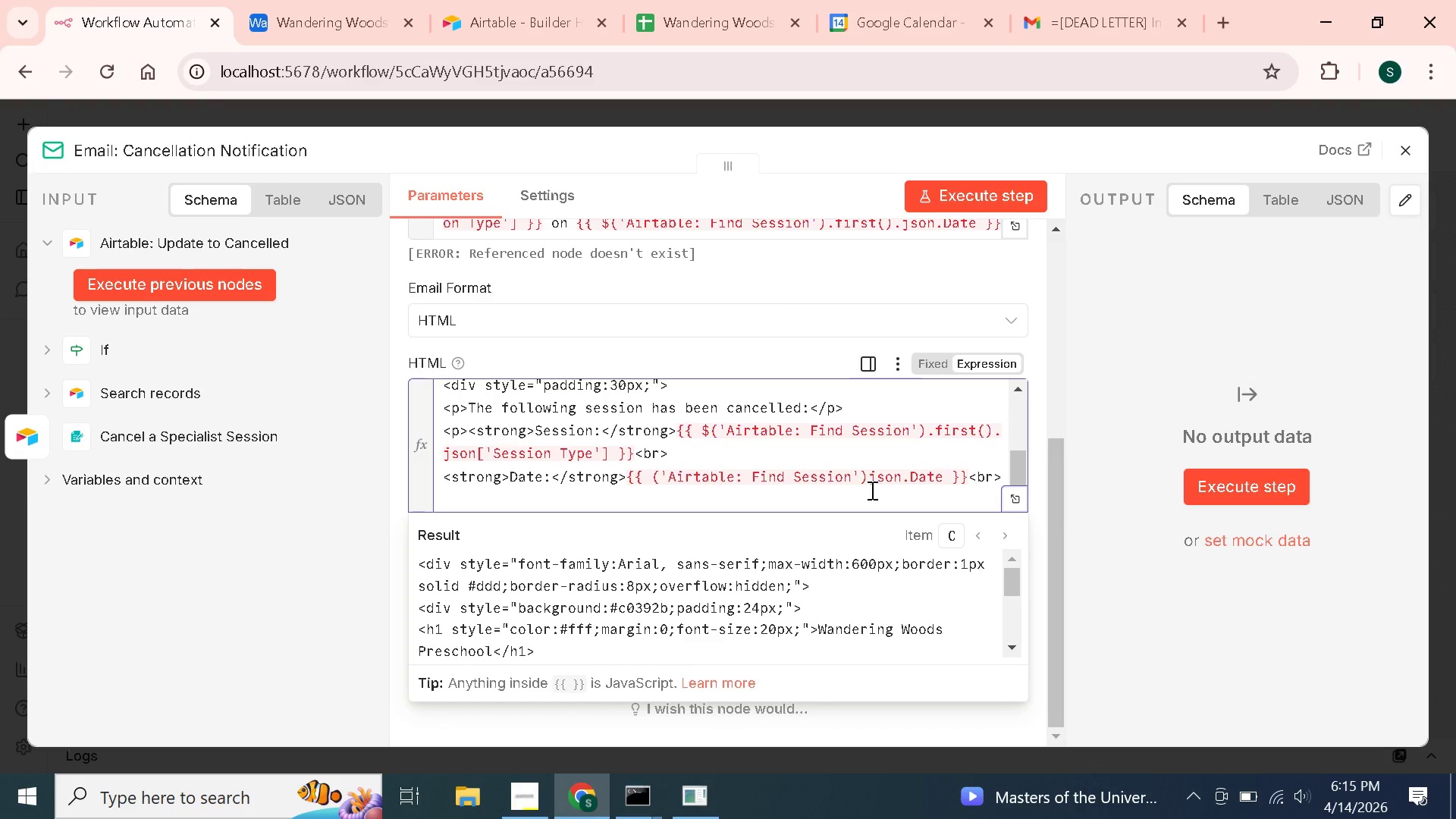 
wait(7.3)
 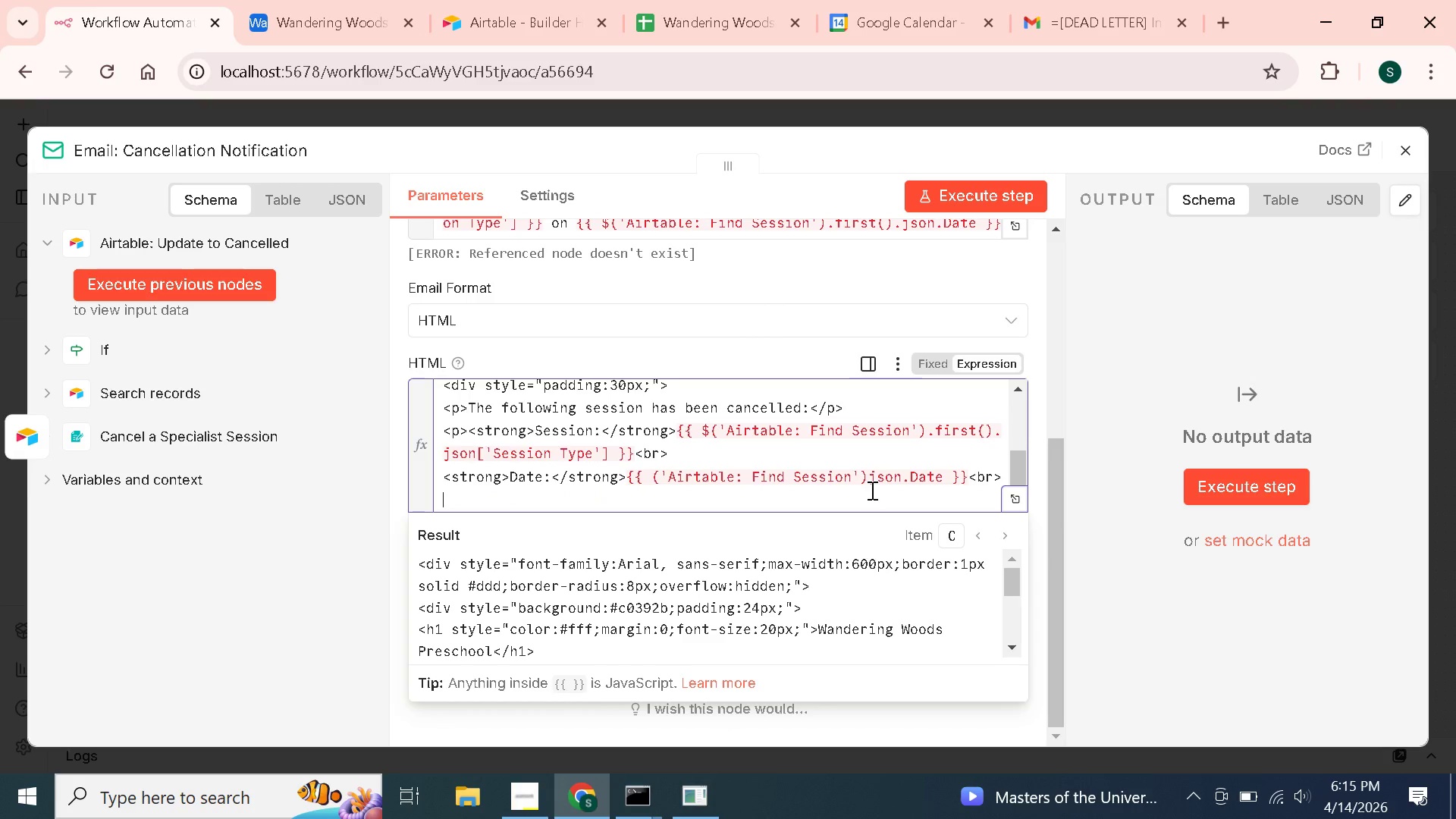 
type(<strong>Lc)
key(Backspace)
type(ocation</strong>{{)
 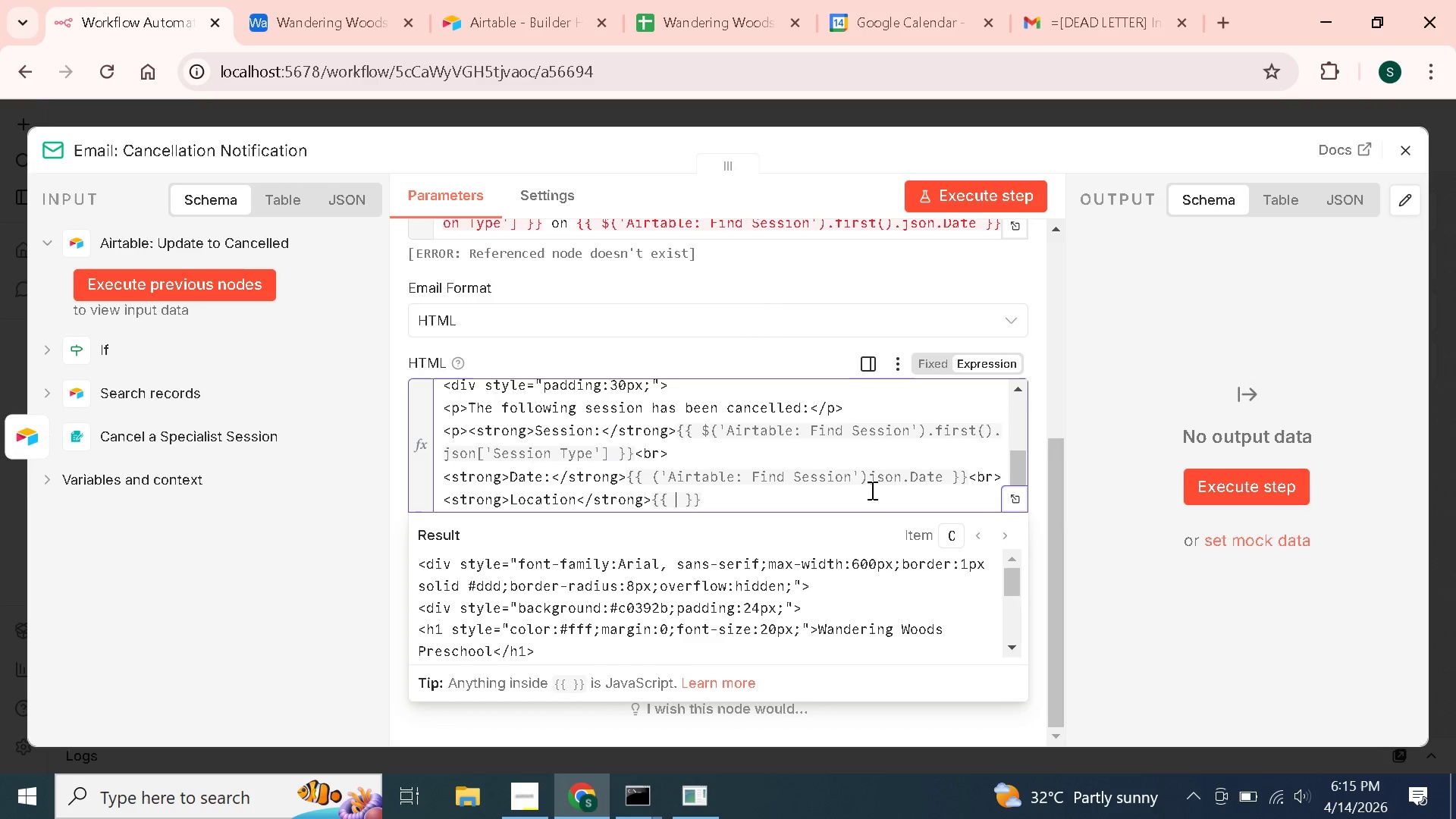 
type($('n9n)
key(Backspace)
key(Backspace)
type(8n Form Trigger1)
 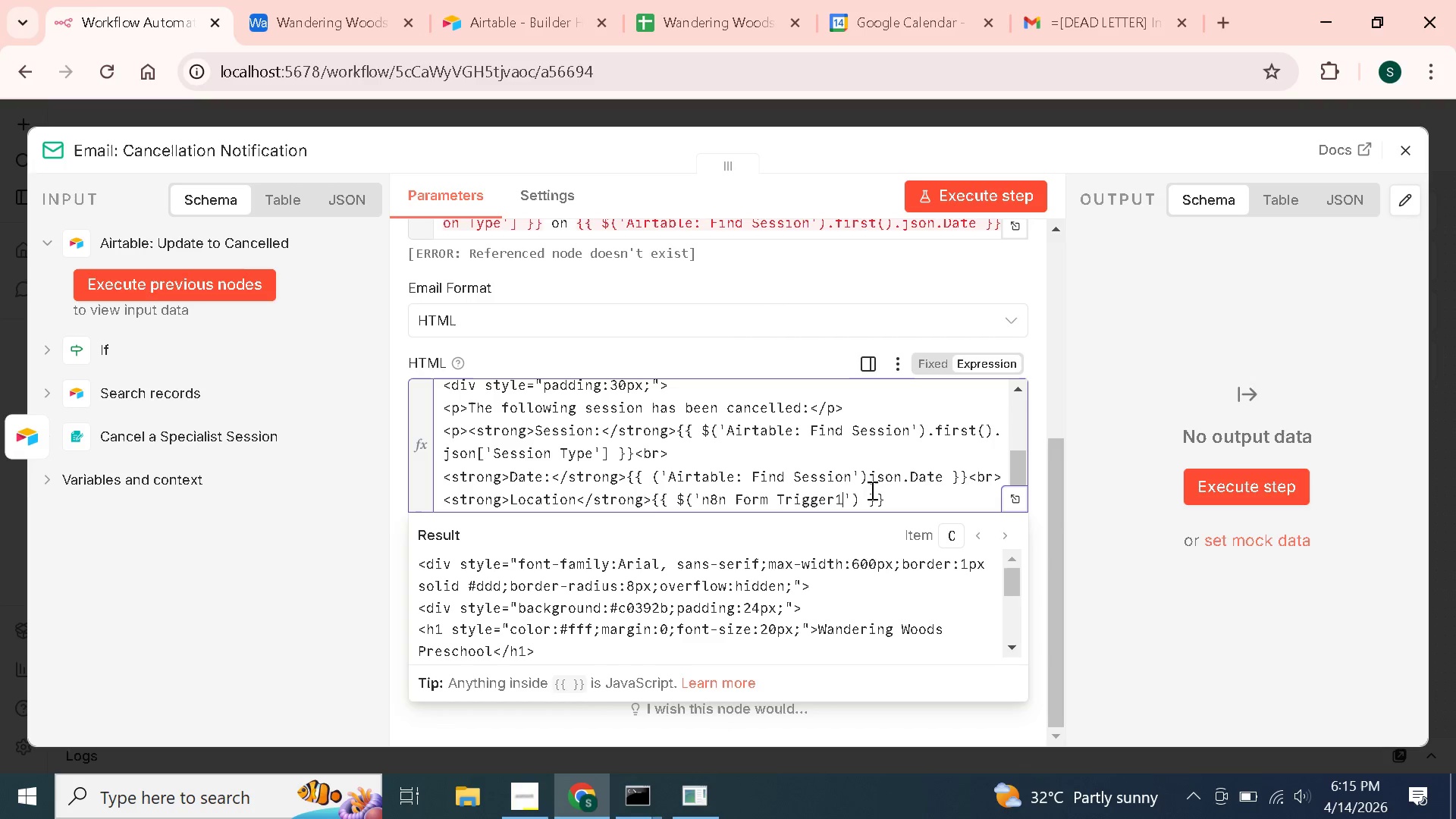 
key(ArrowRight)
 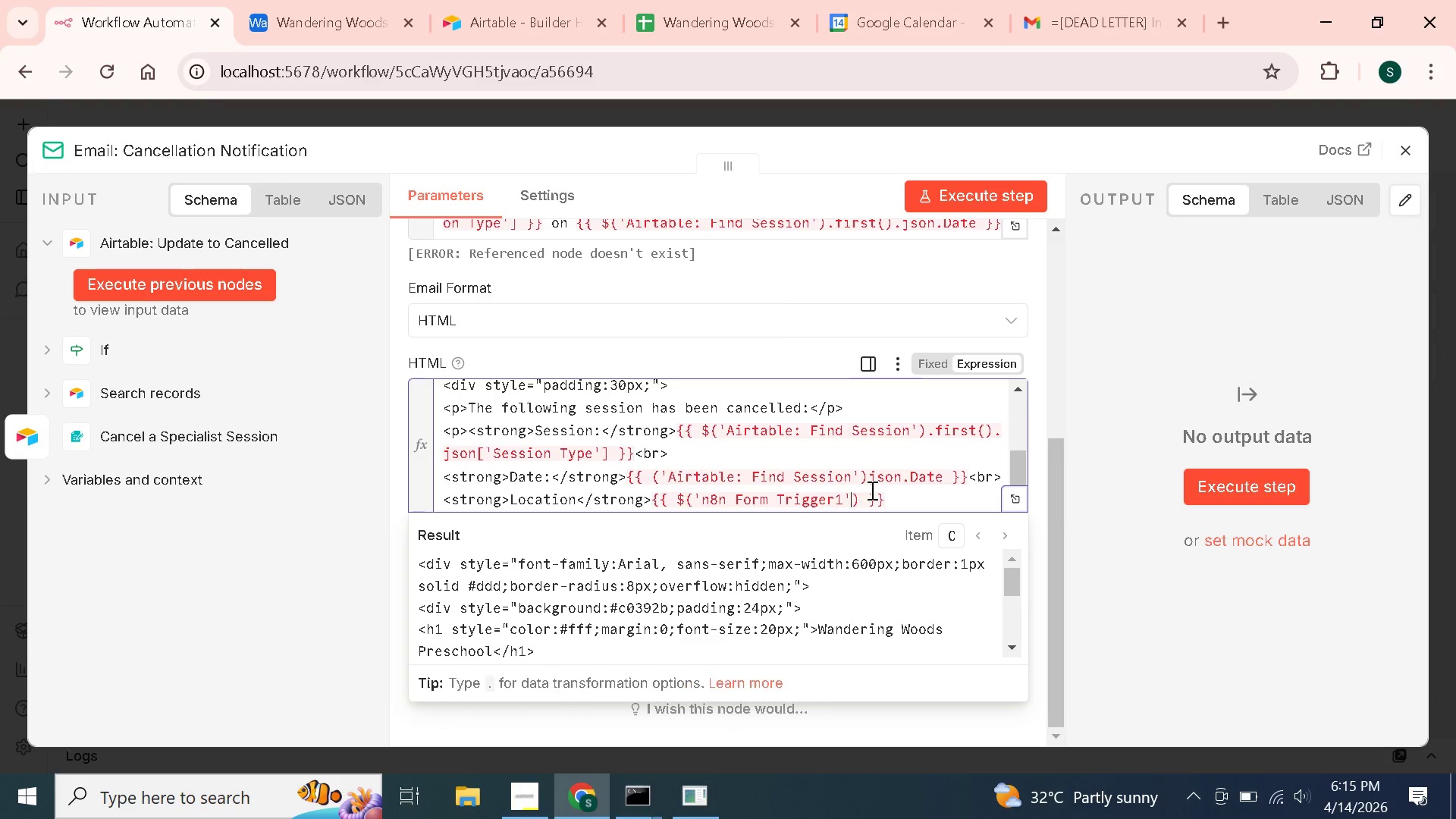 
key(ArrowRight)
 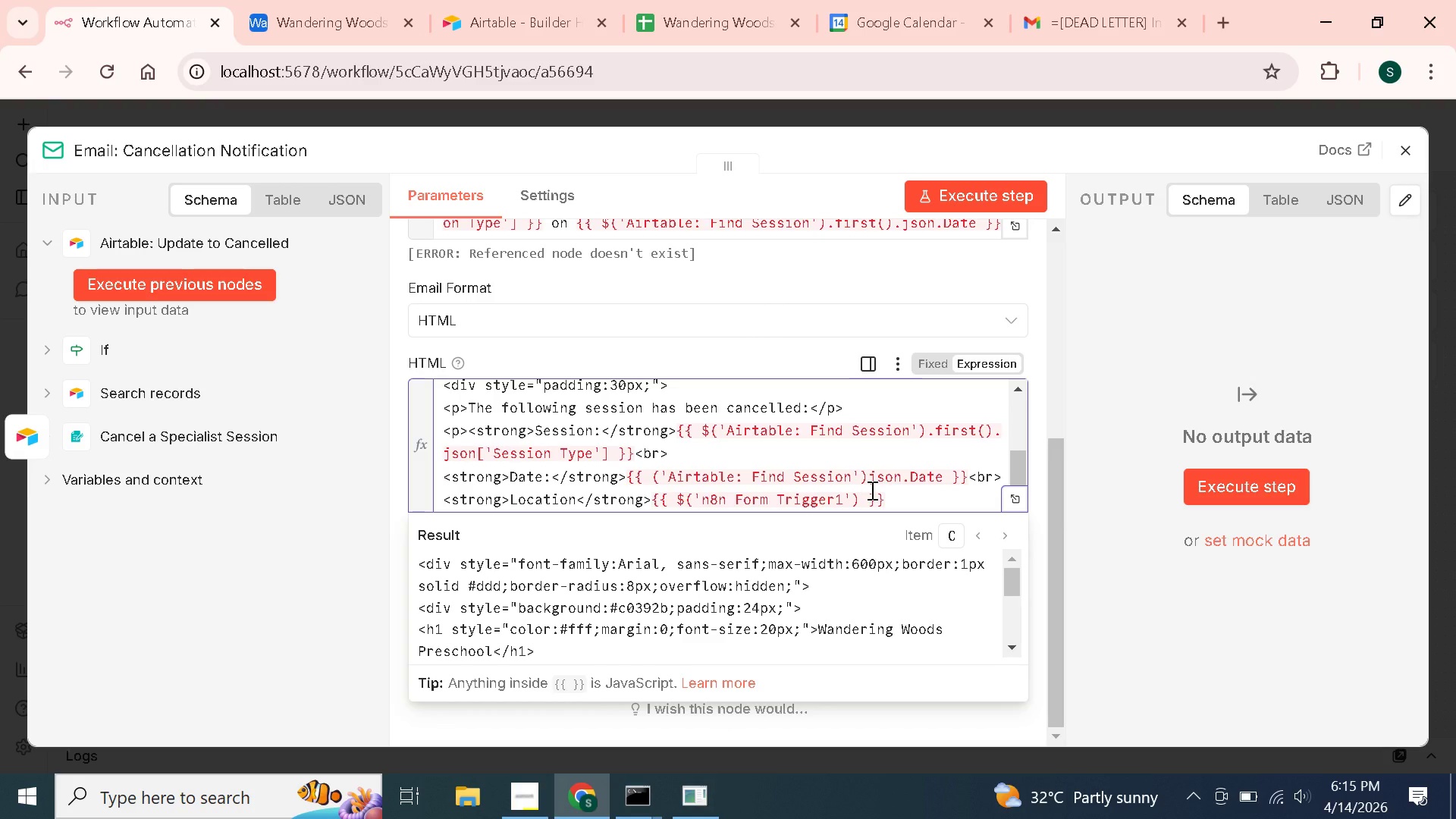 
type(.item.json)
 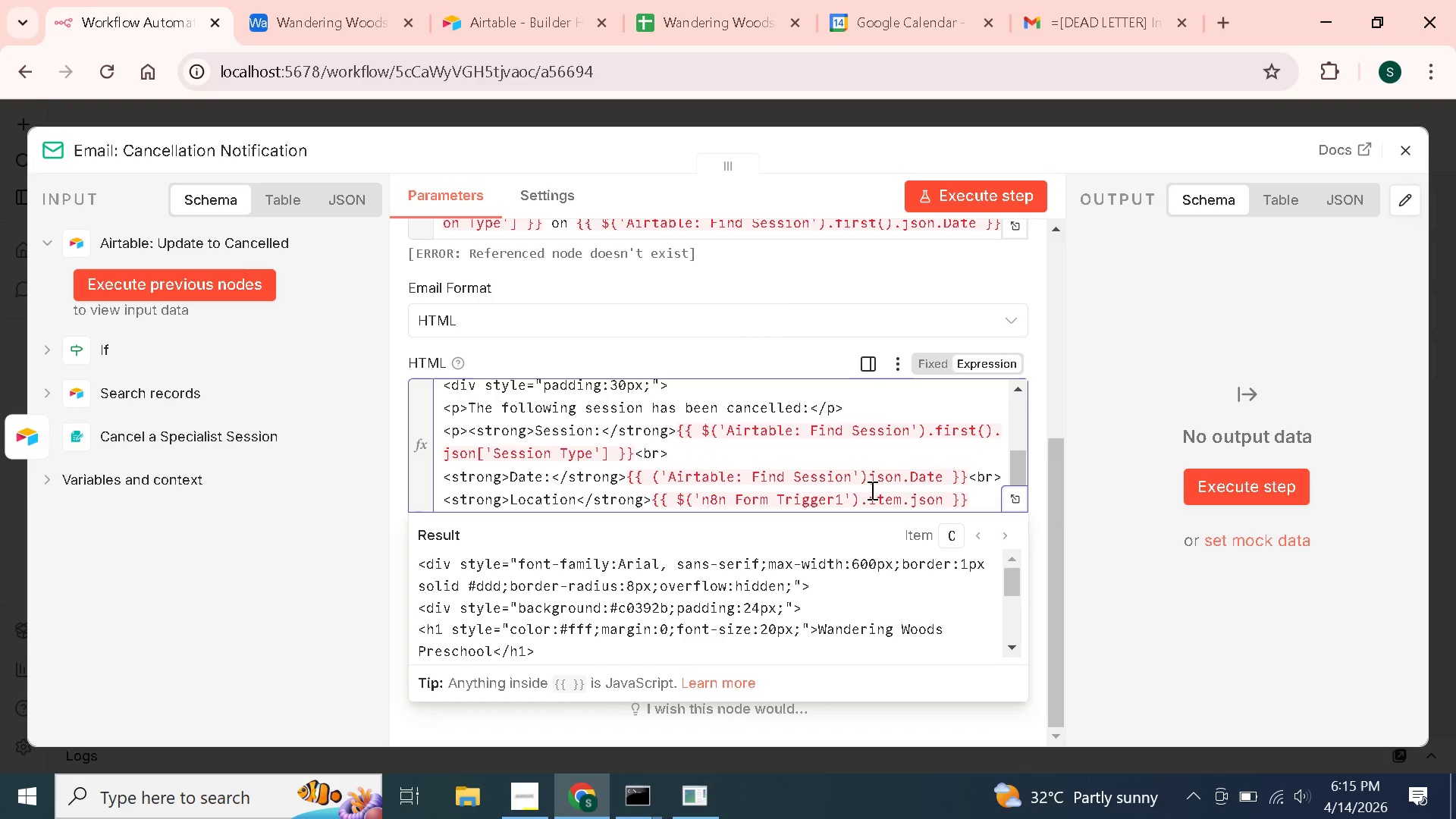 
wait(6.08)
 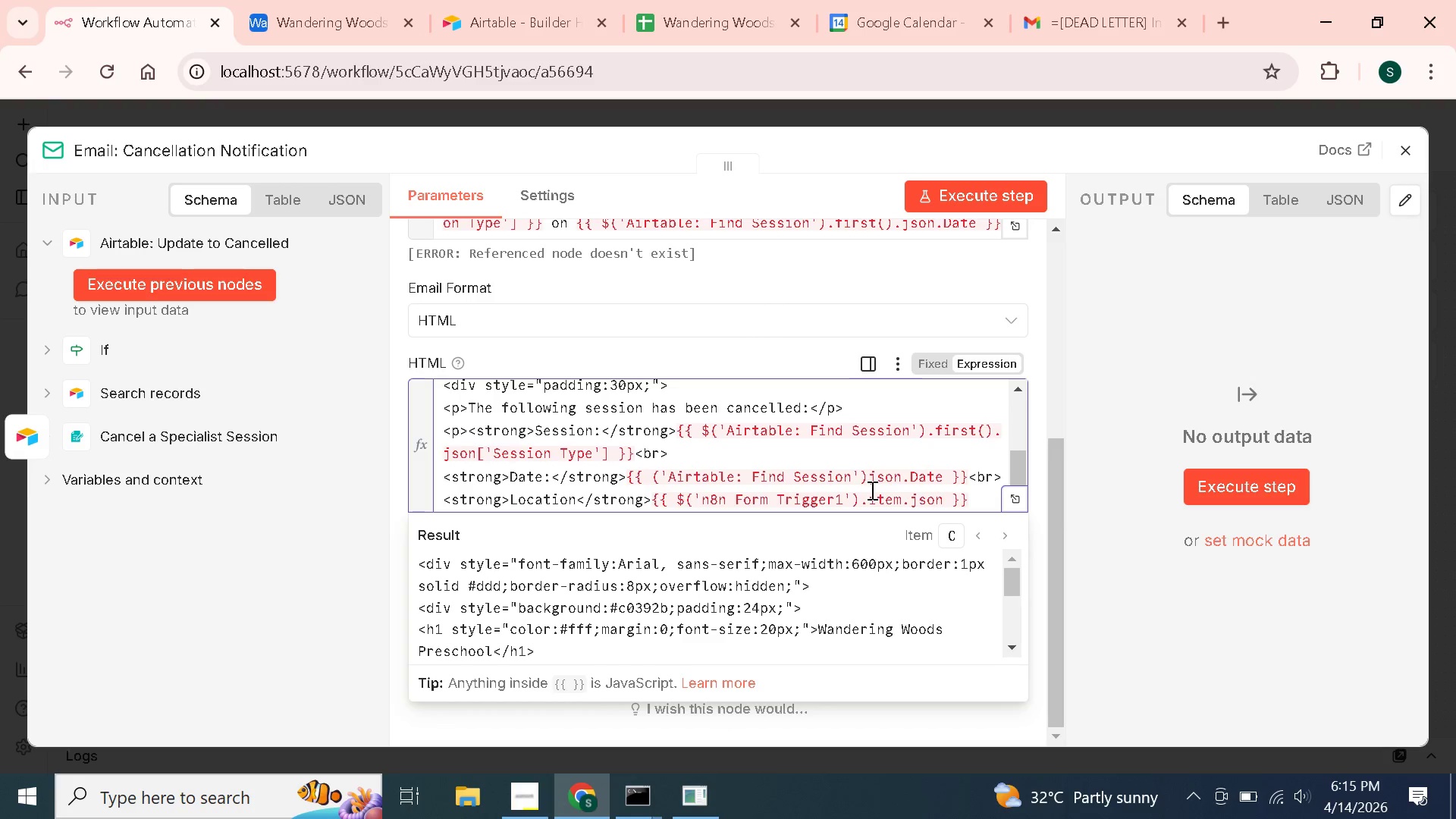 
type(['Reason for Cancellation)
 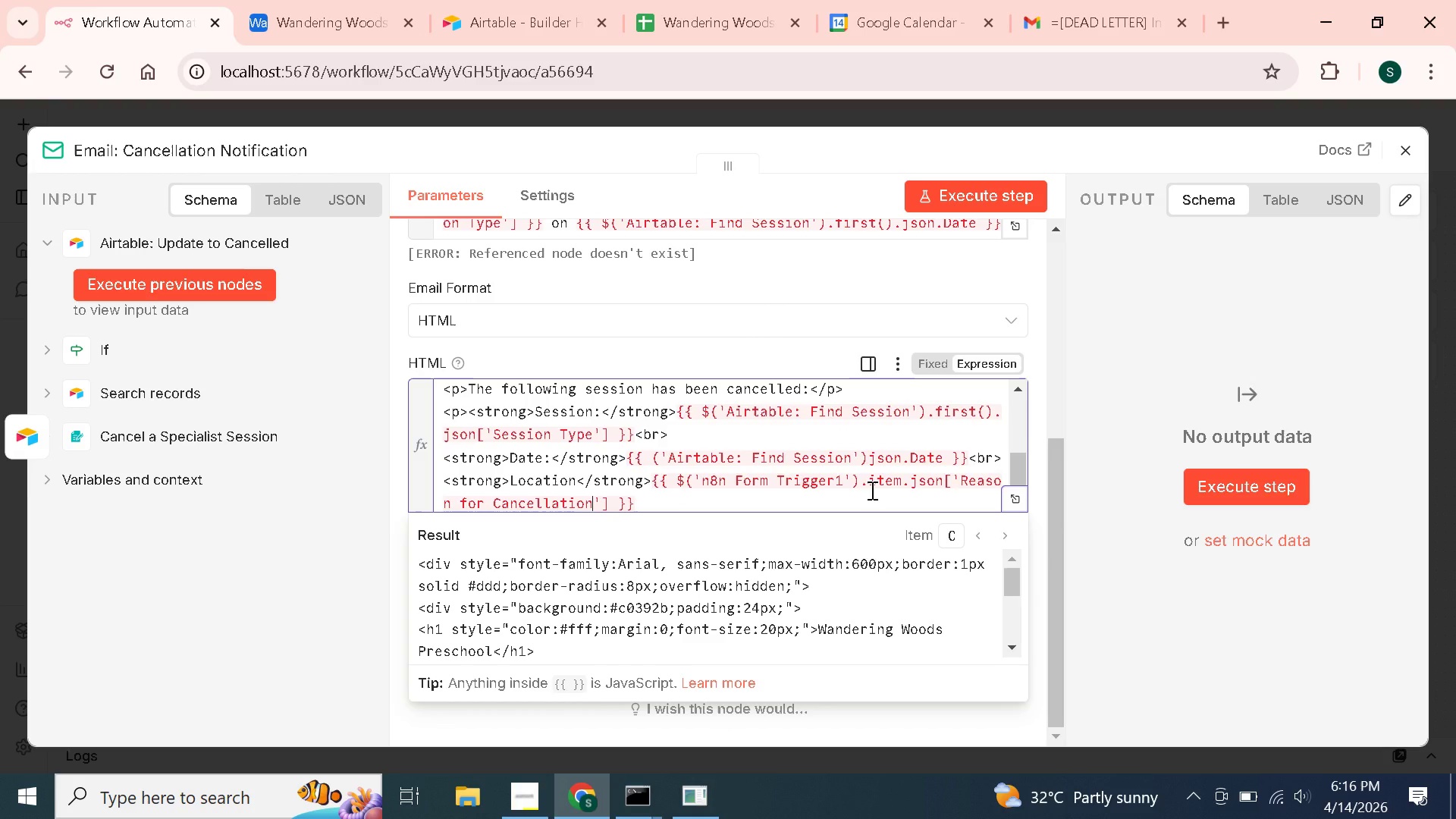 
key(ArrowRight)
 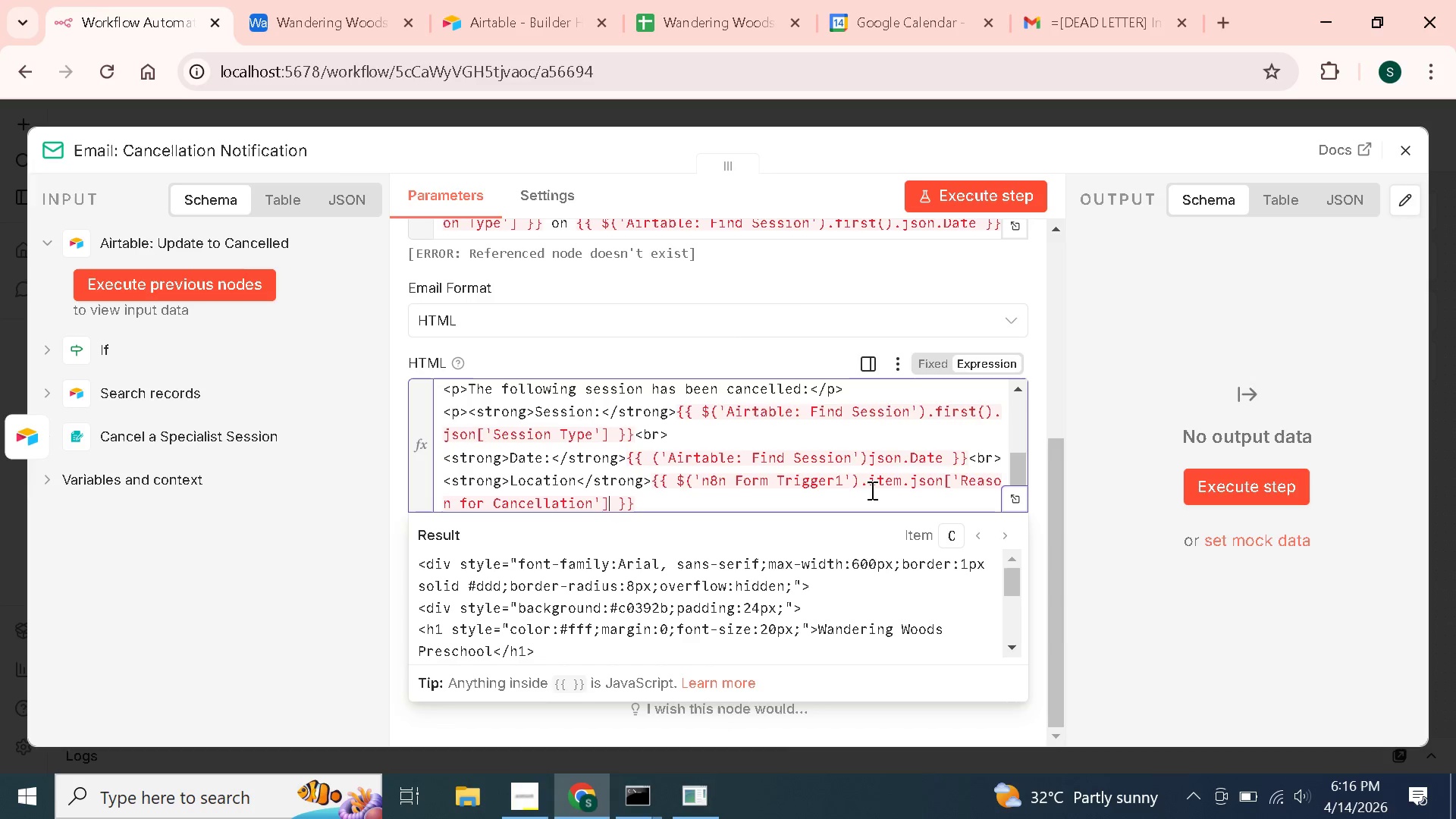 
key(ArrowRight)
 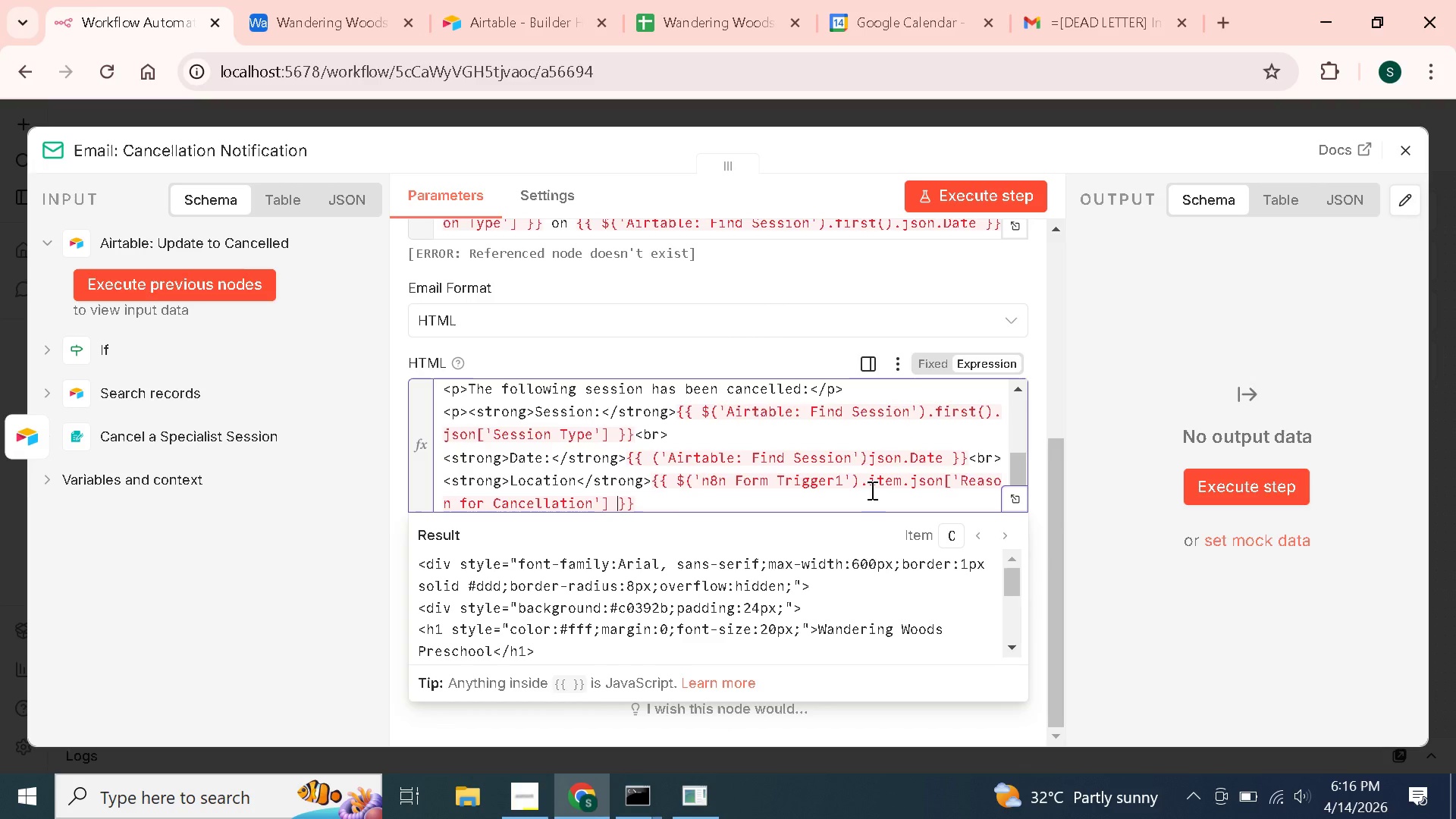 
key(ArrowRight)
 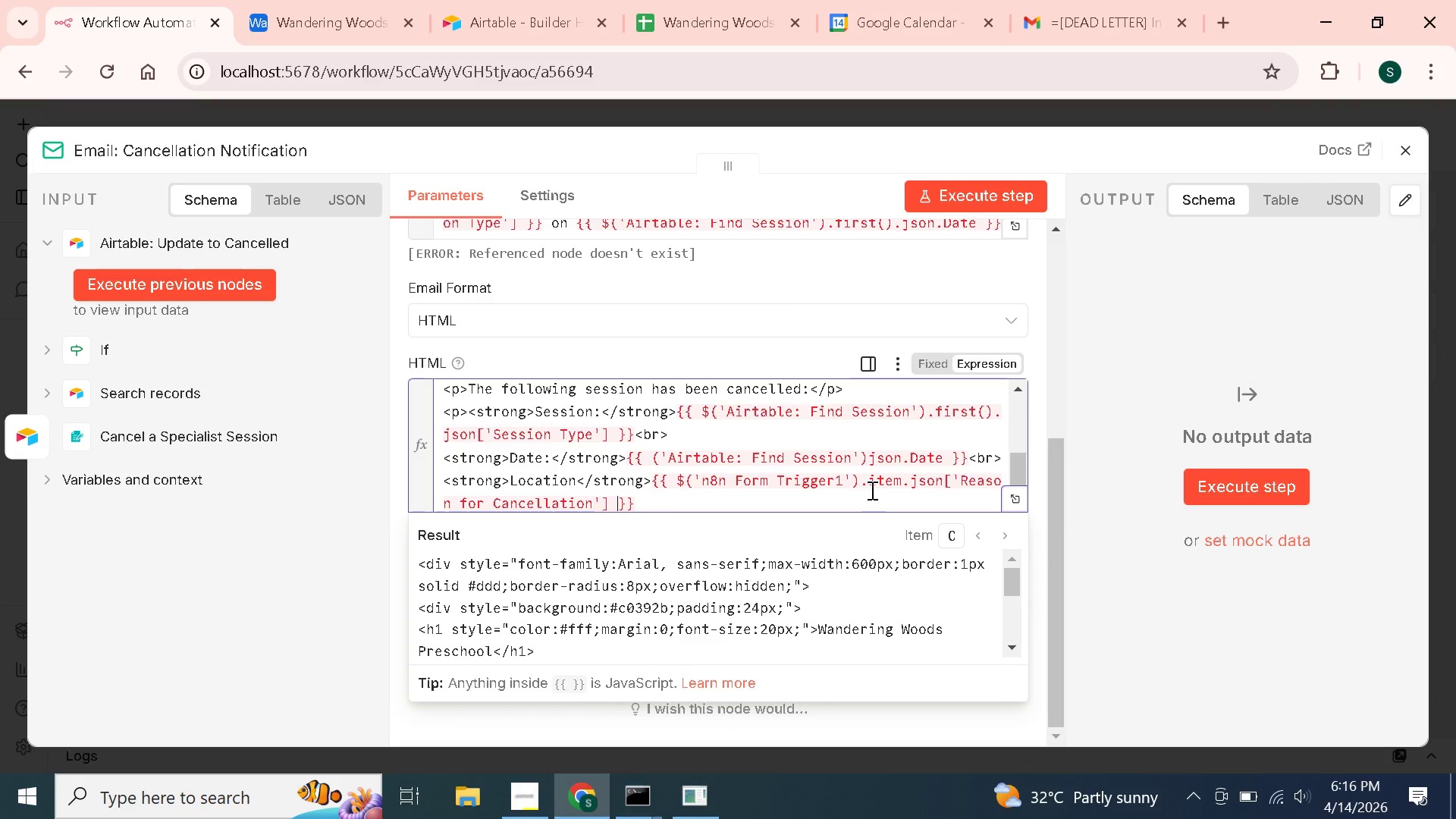 
key(ArrowRight)
 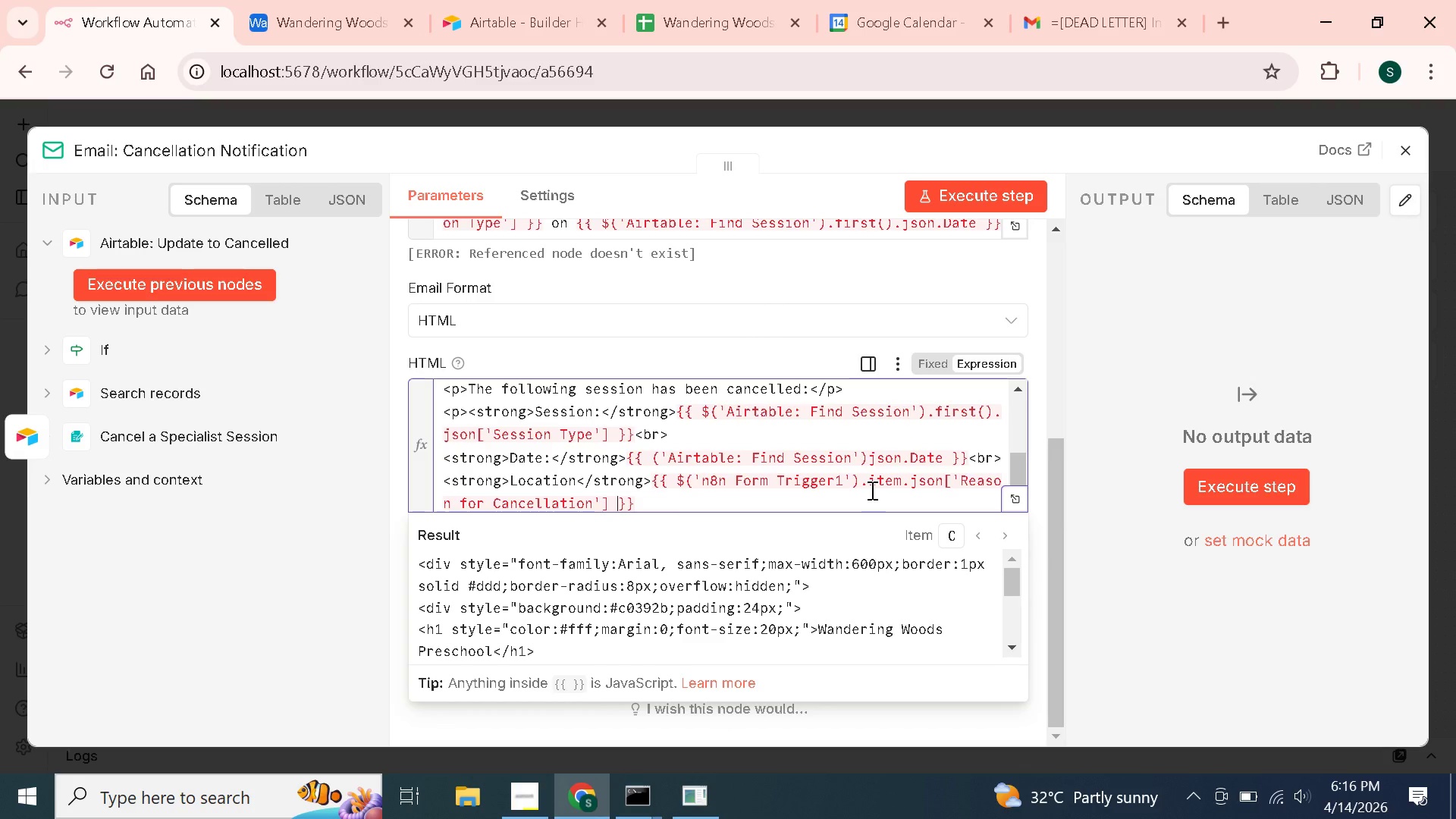 
key(ArrowRight)
 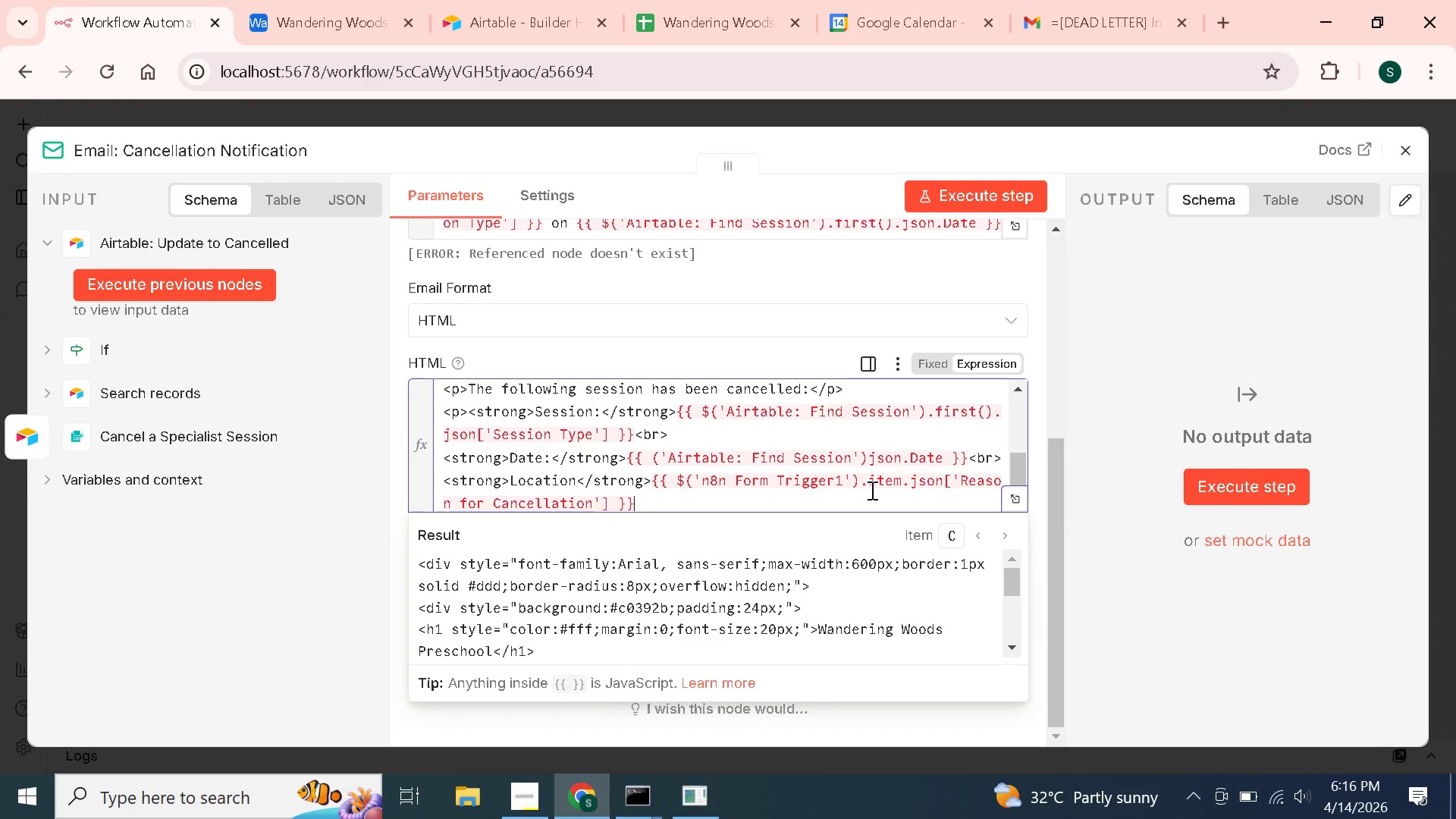 
key(Shift+Comma)
 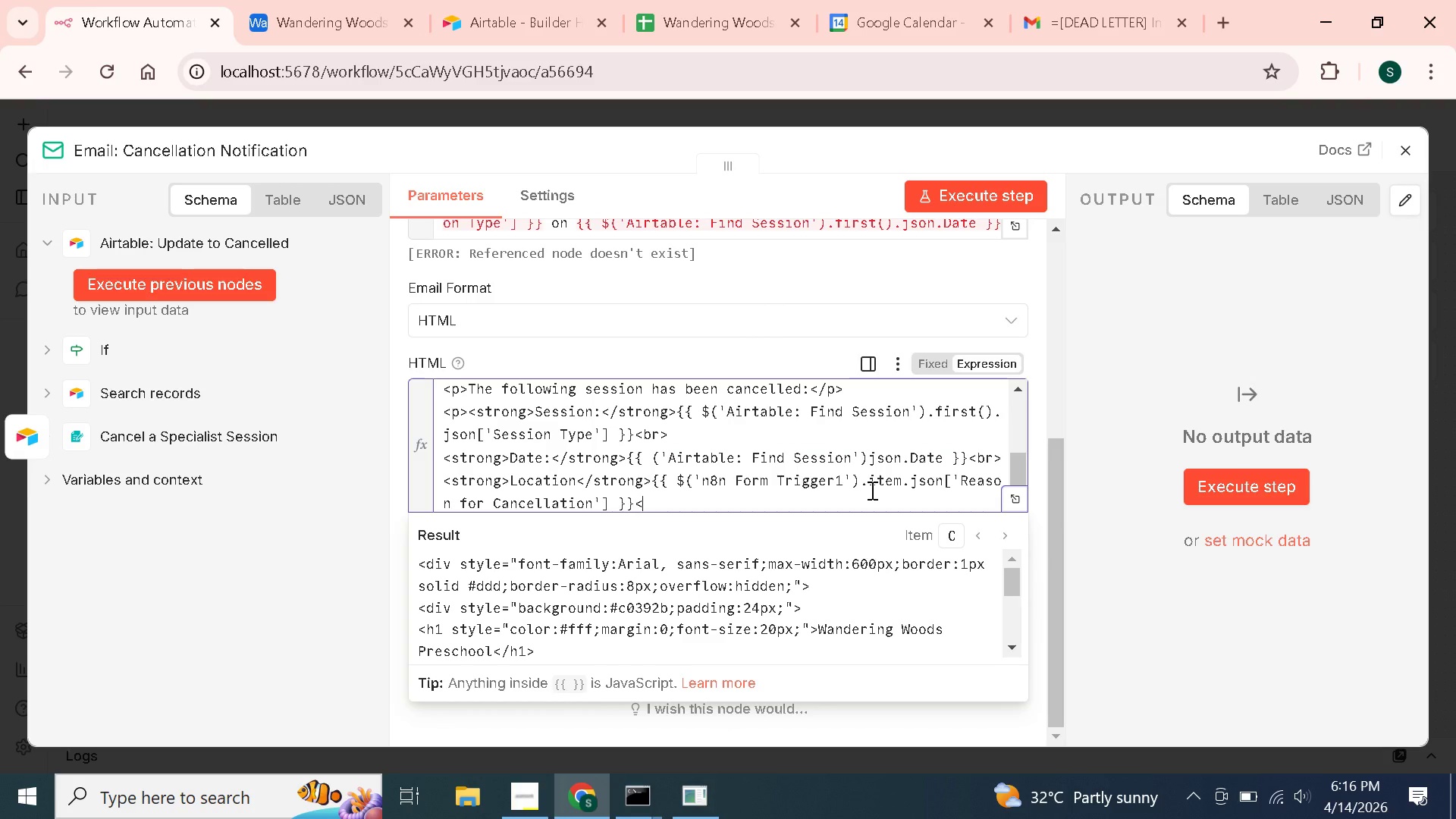 
key(Slash)
 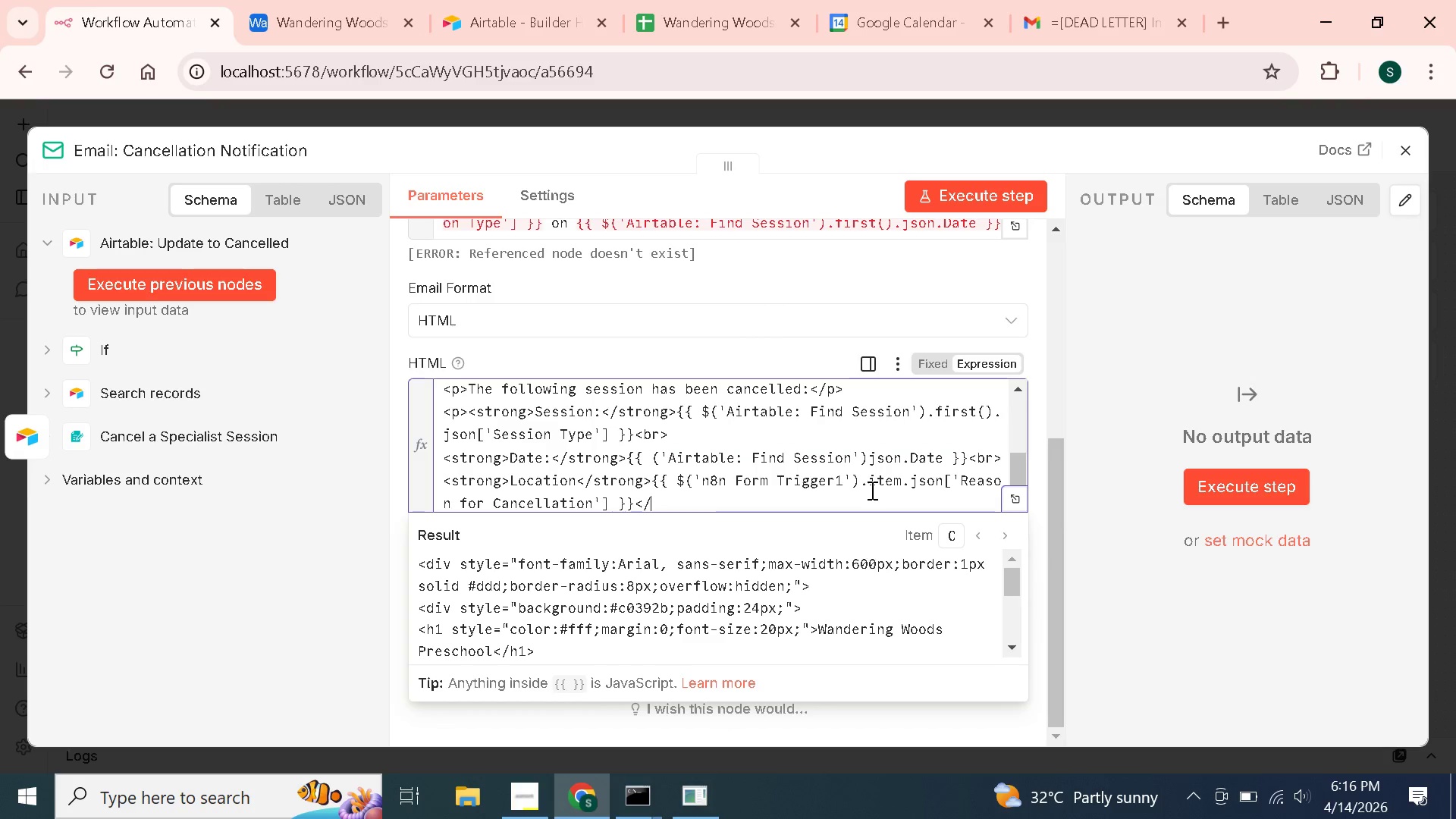 
key(P)
 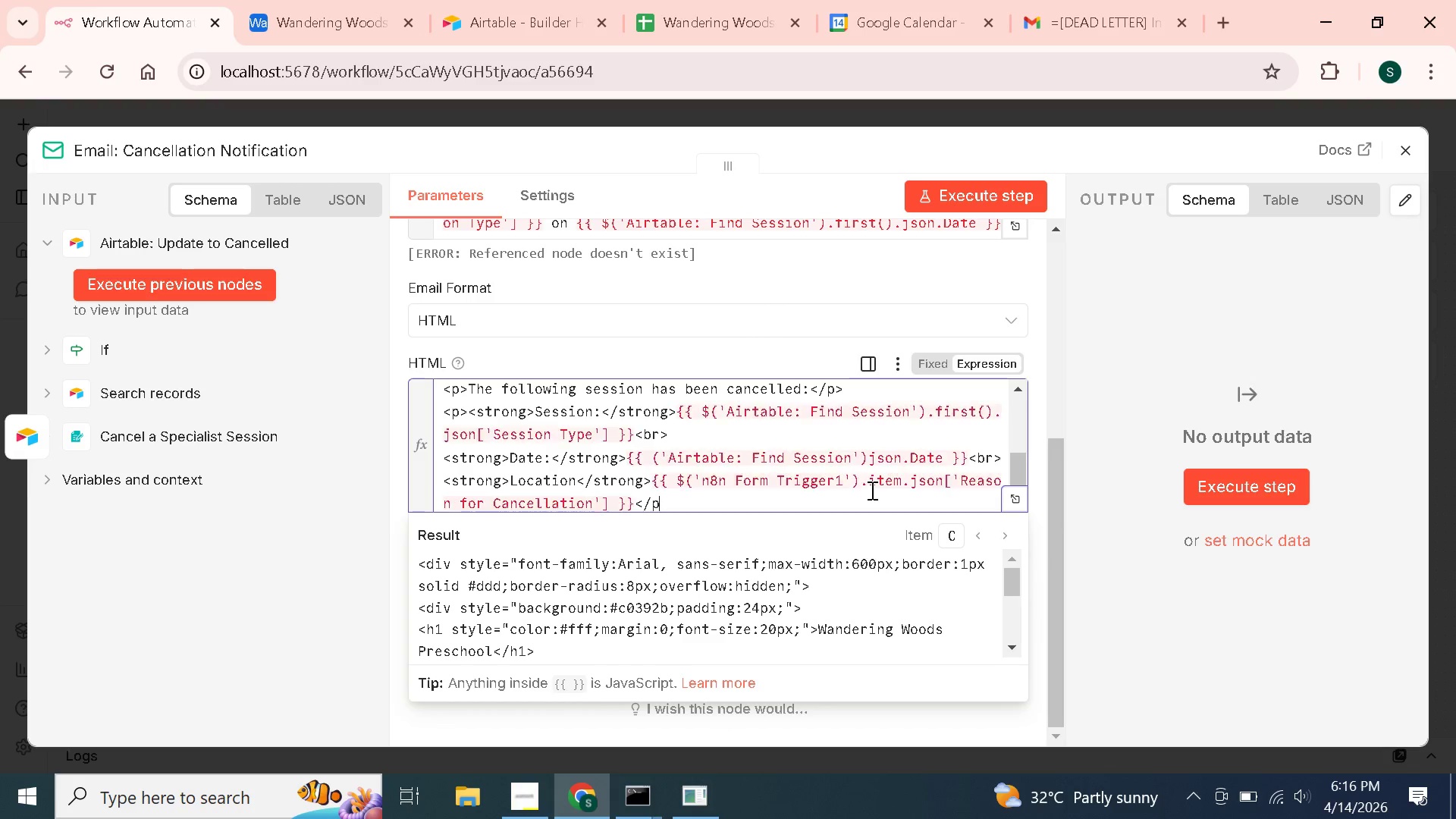 
key(Shift+Period)
 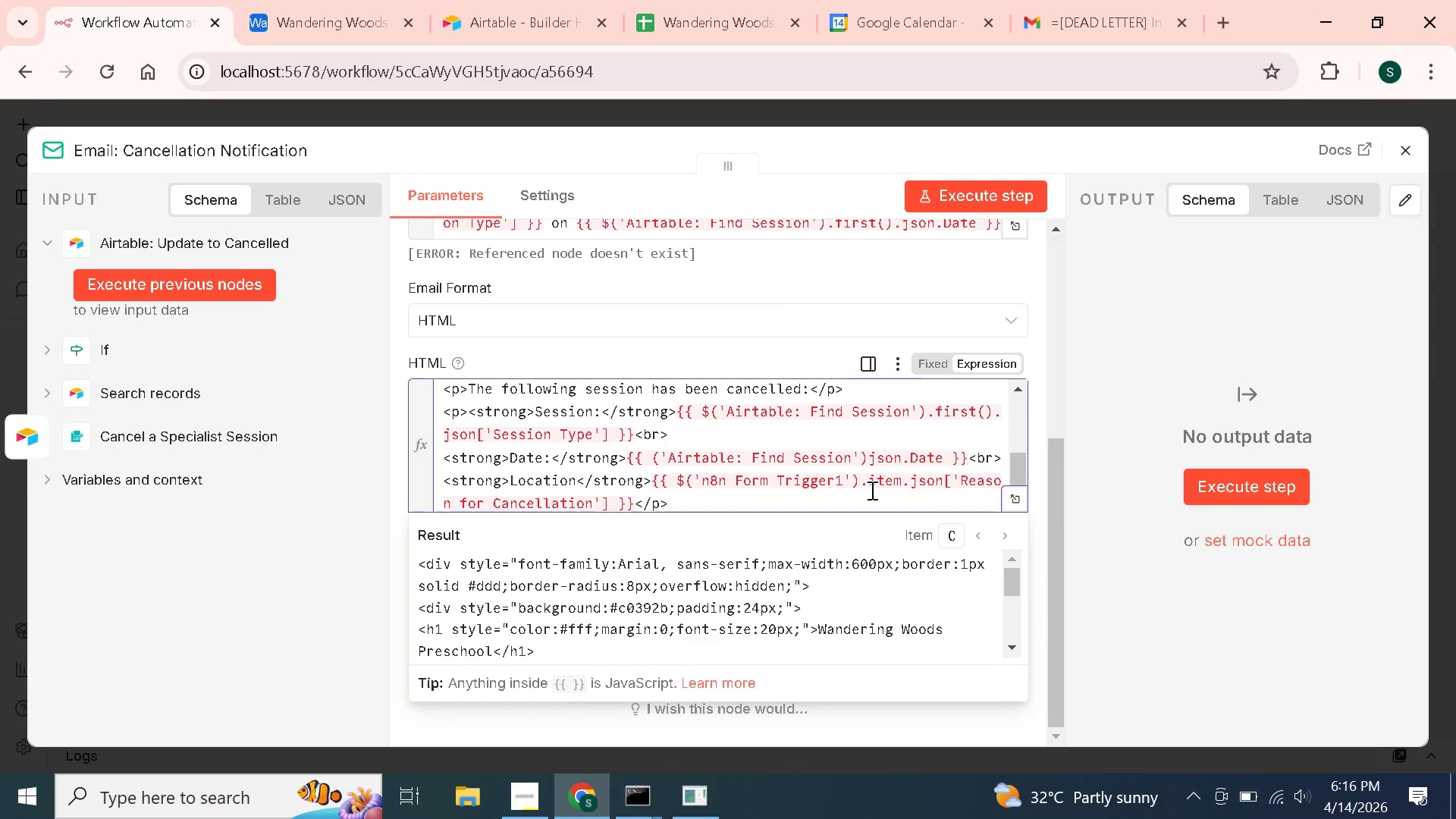 
key(Enter)
 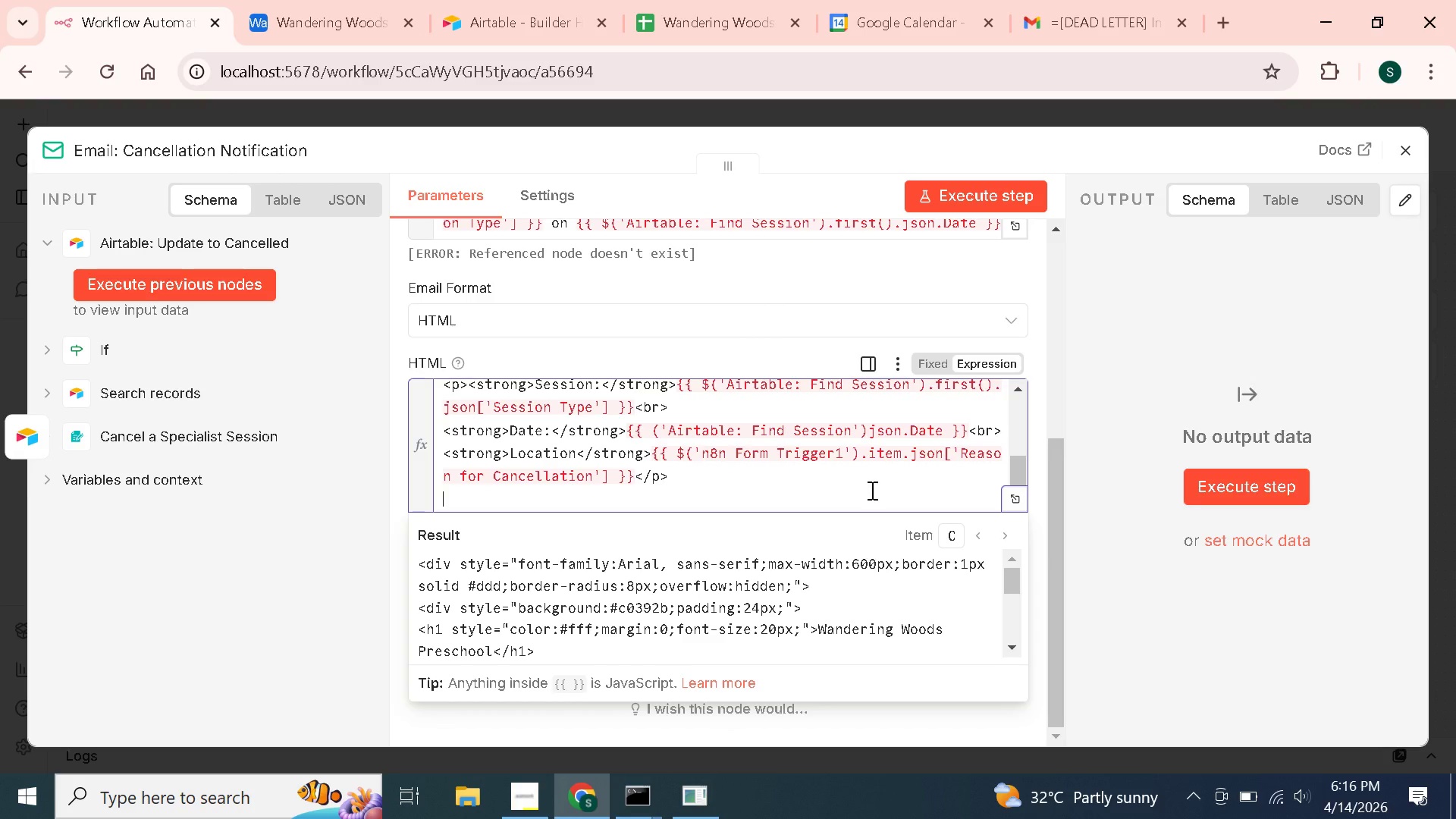 
type(<p>Please notify)
 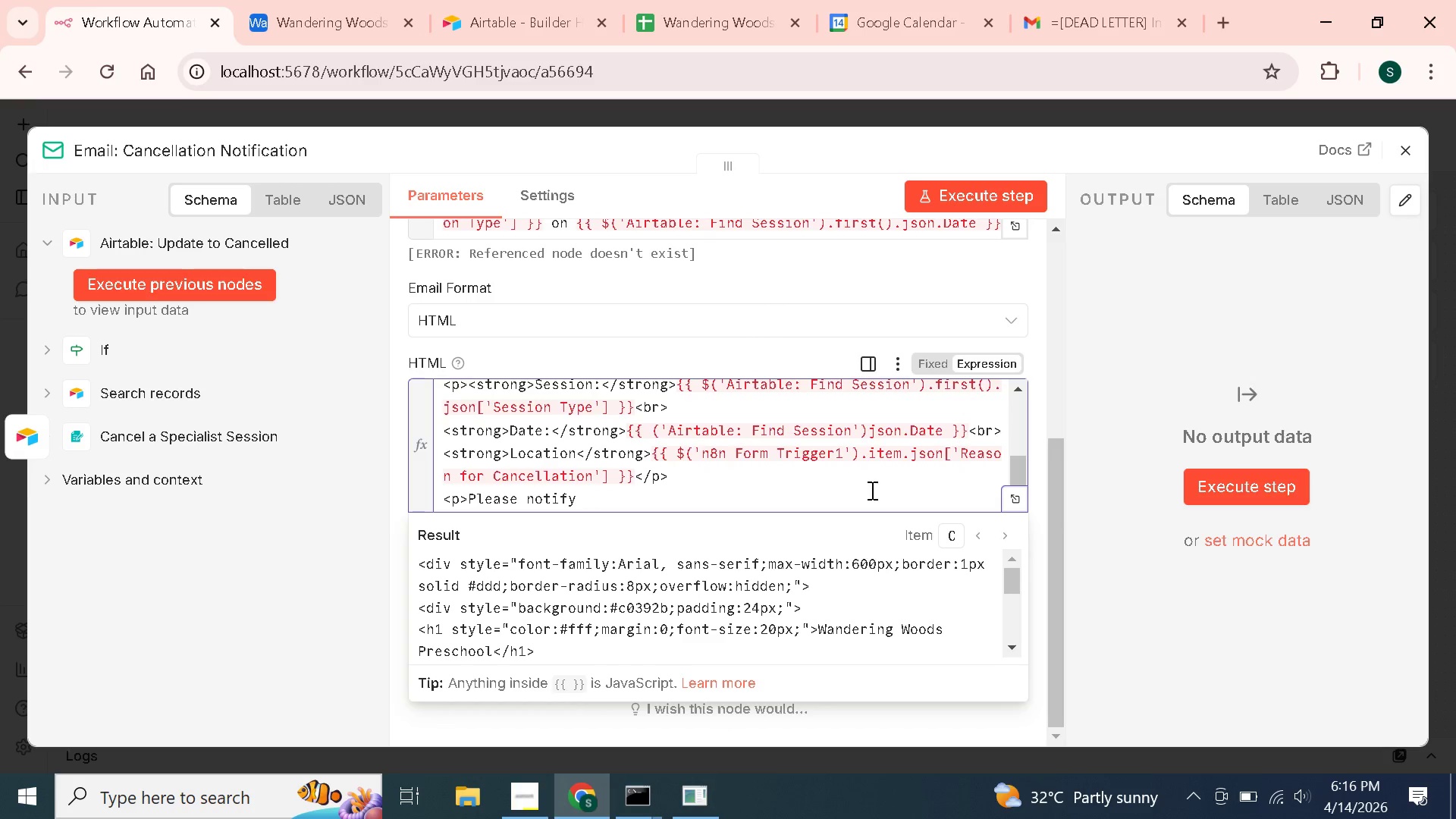 
wait(7.48)
 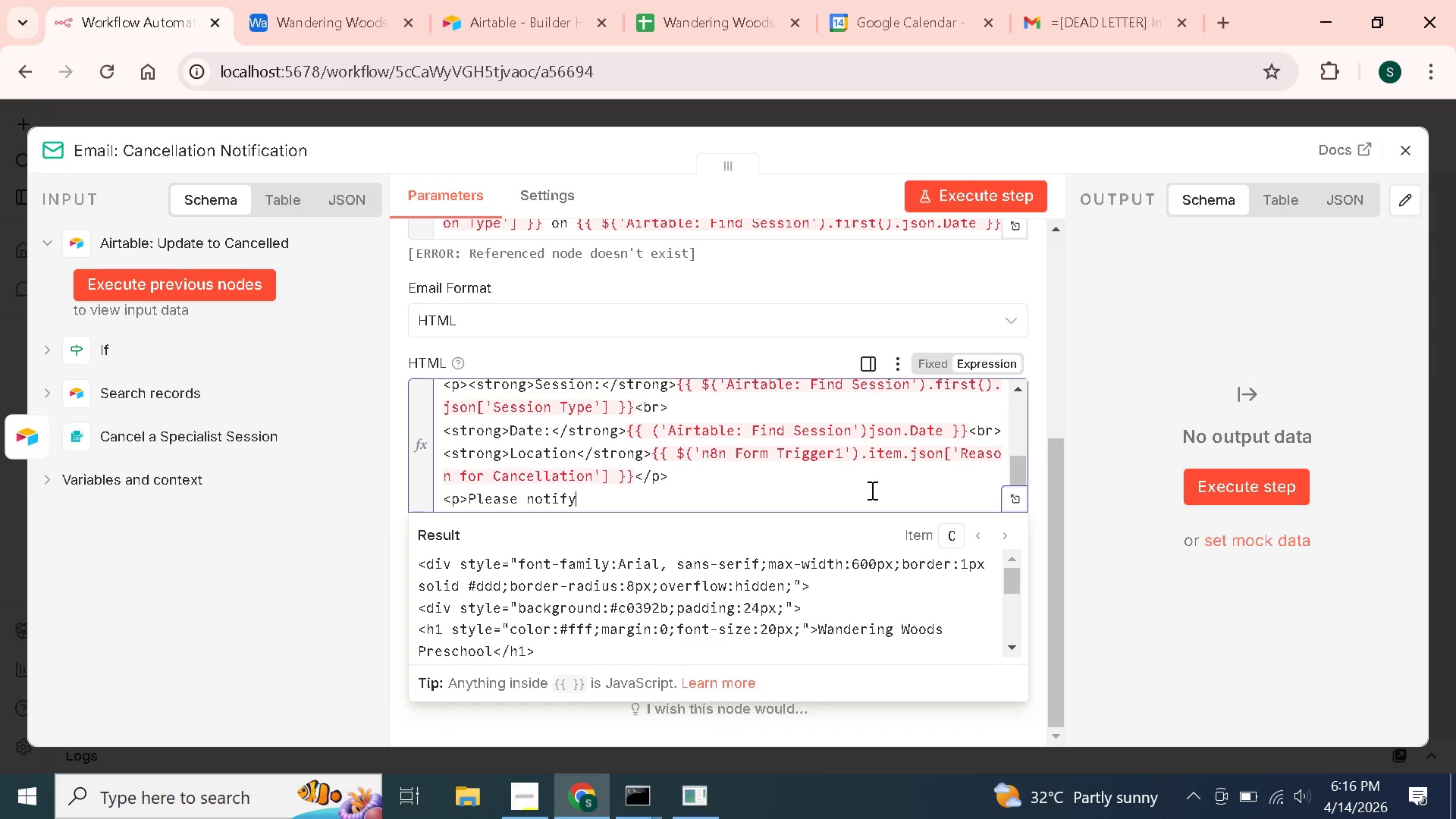 
type( the classroom lead and update supply orders accordingly.</p>)
 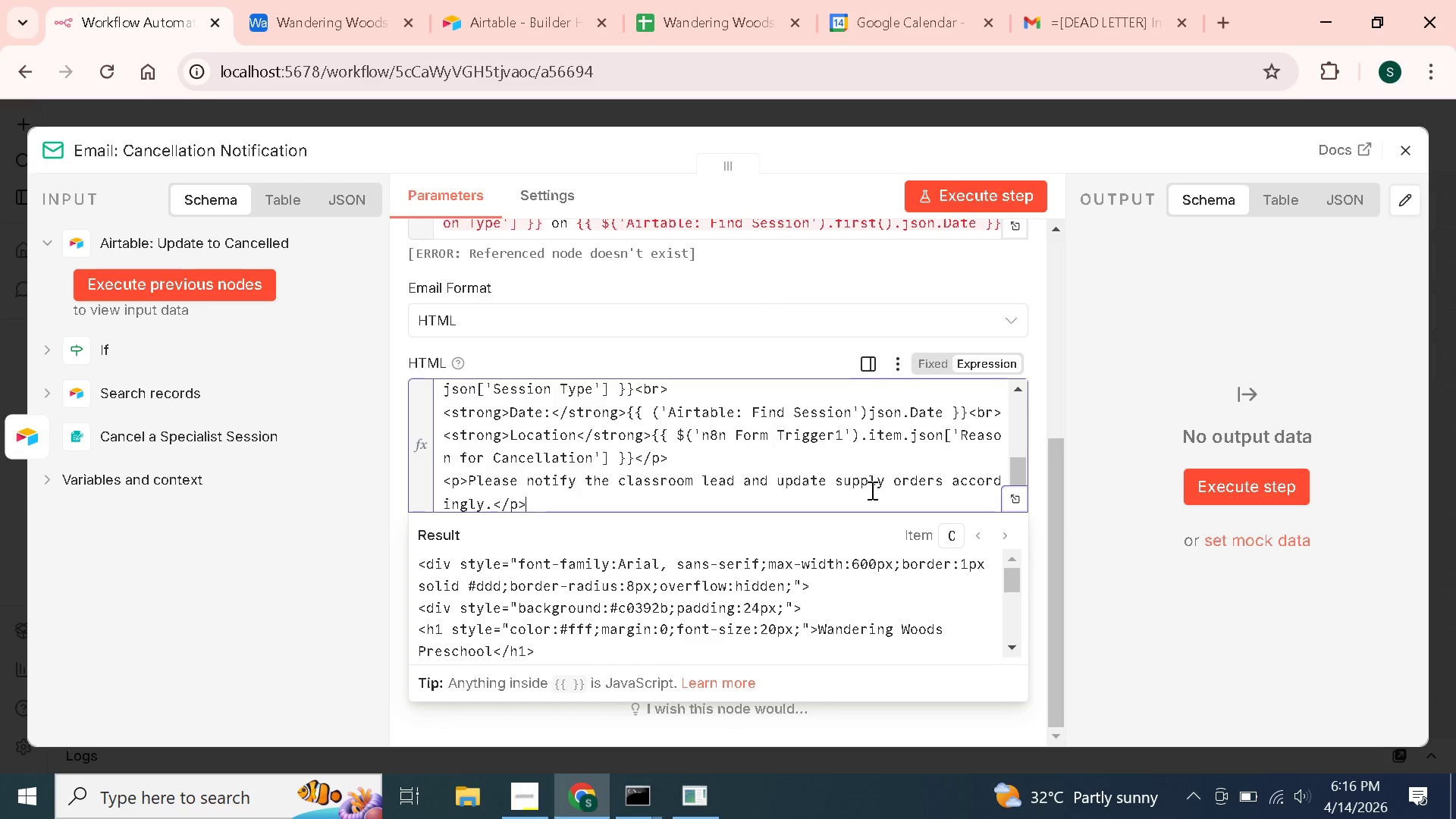 
wait(5.33)
 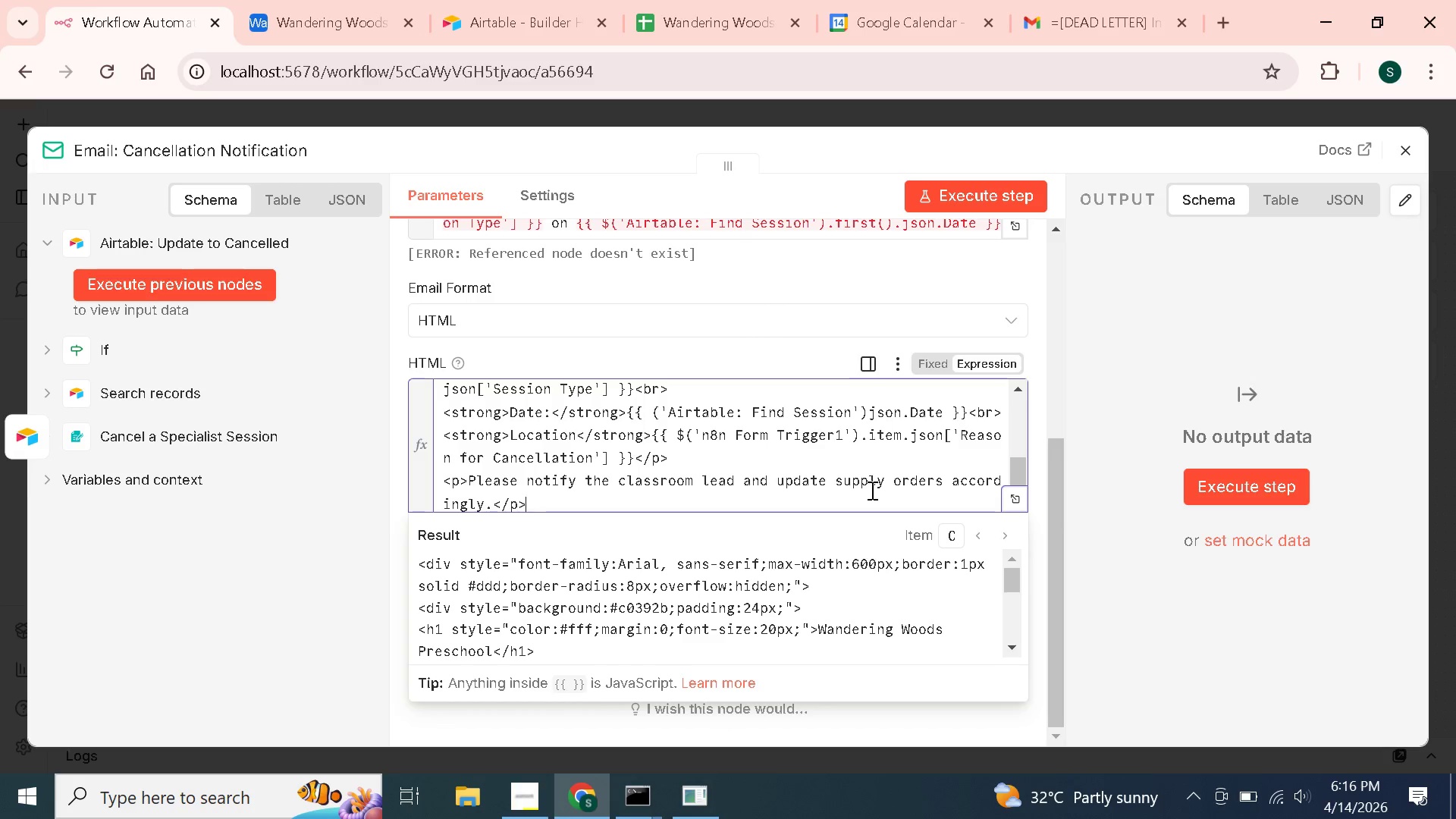 
key(Enter)
 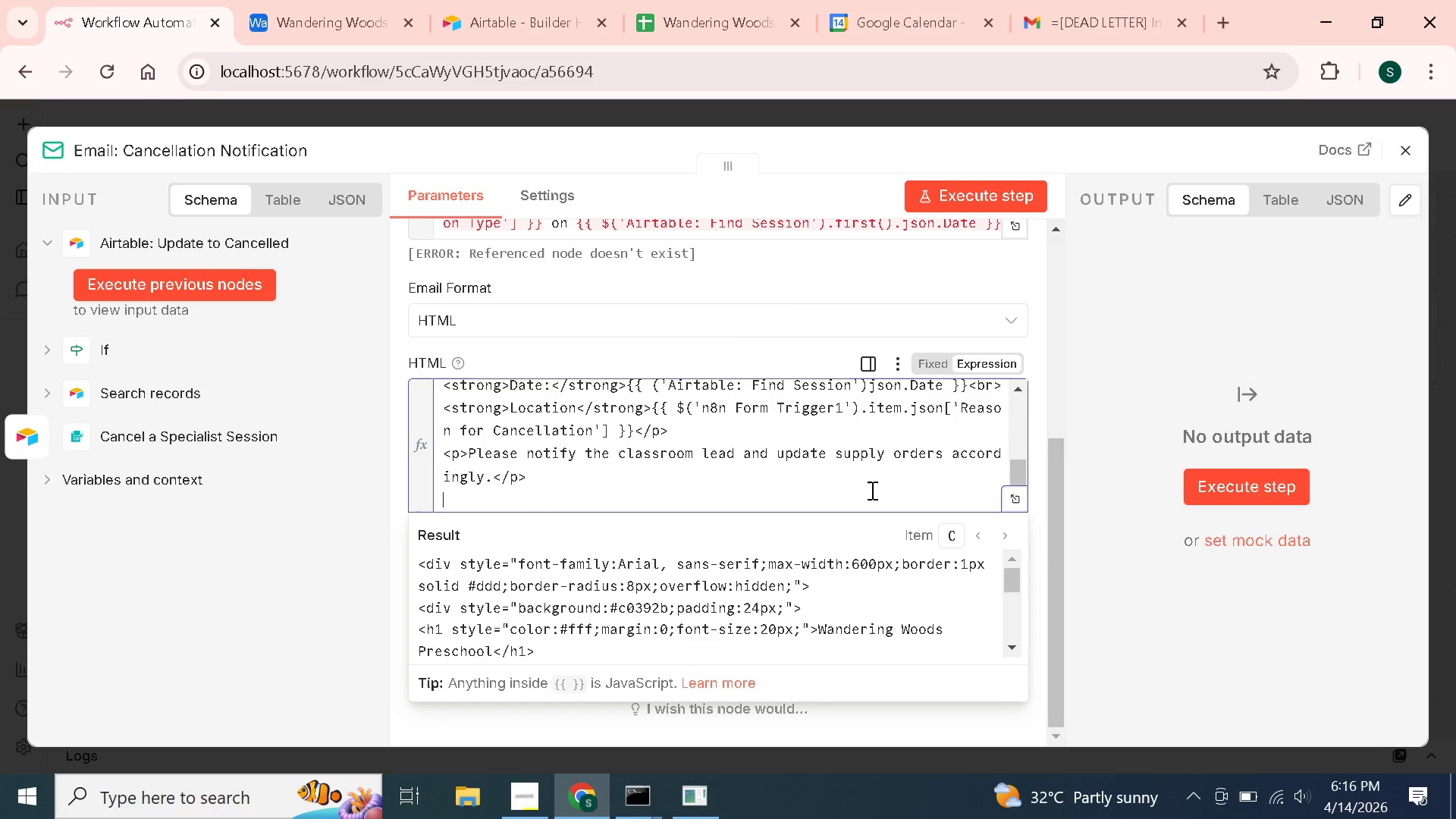 
type(</div>)
 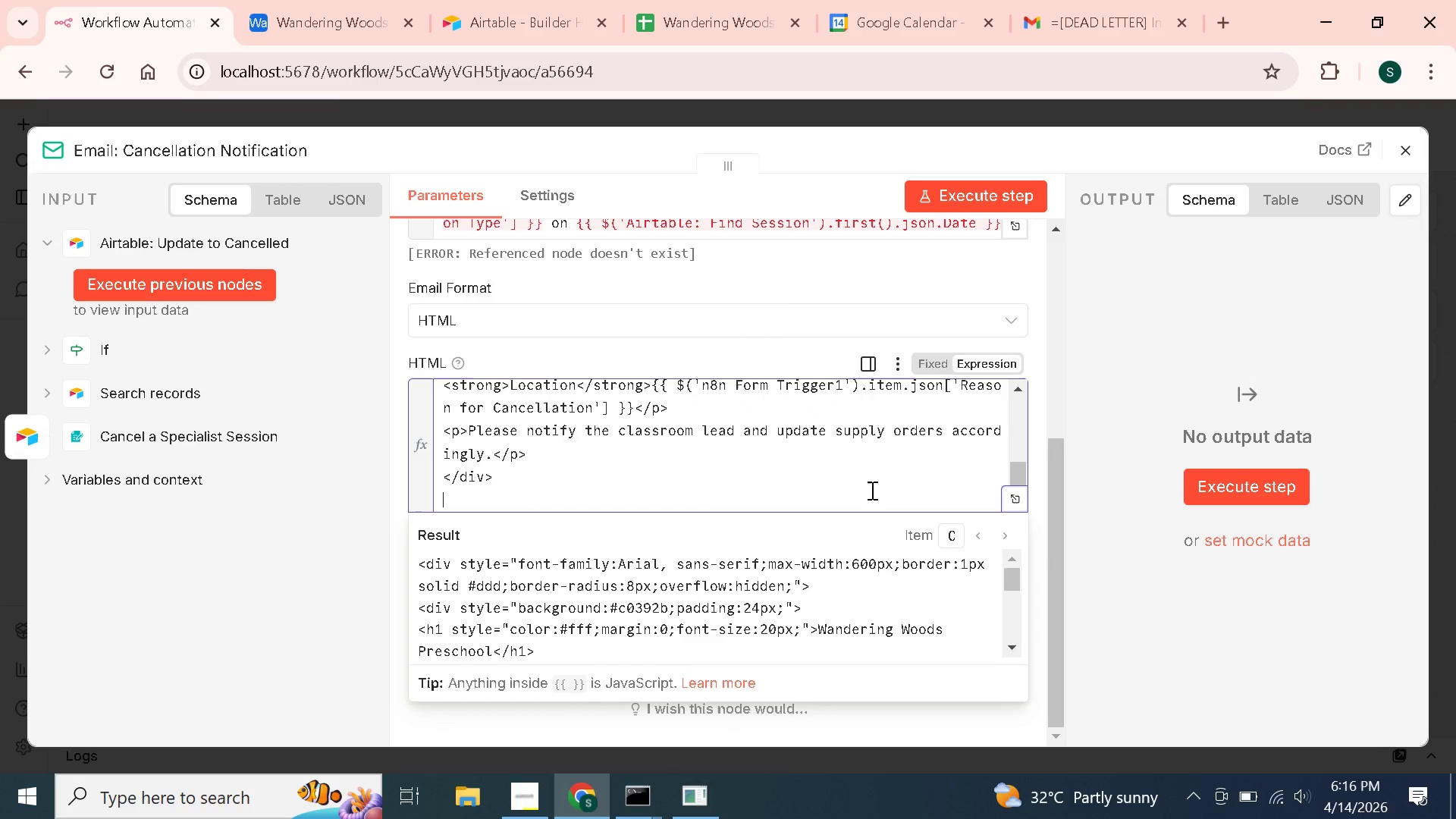 
key(Enter)
 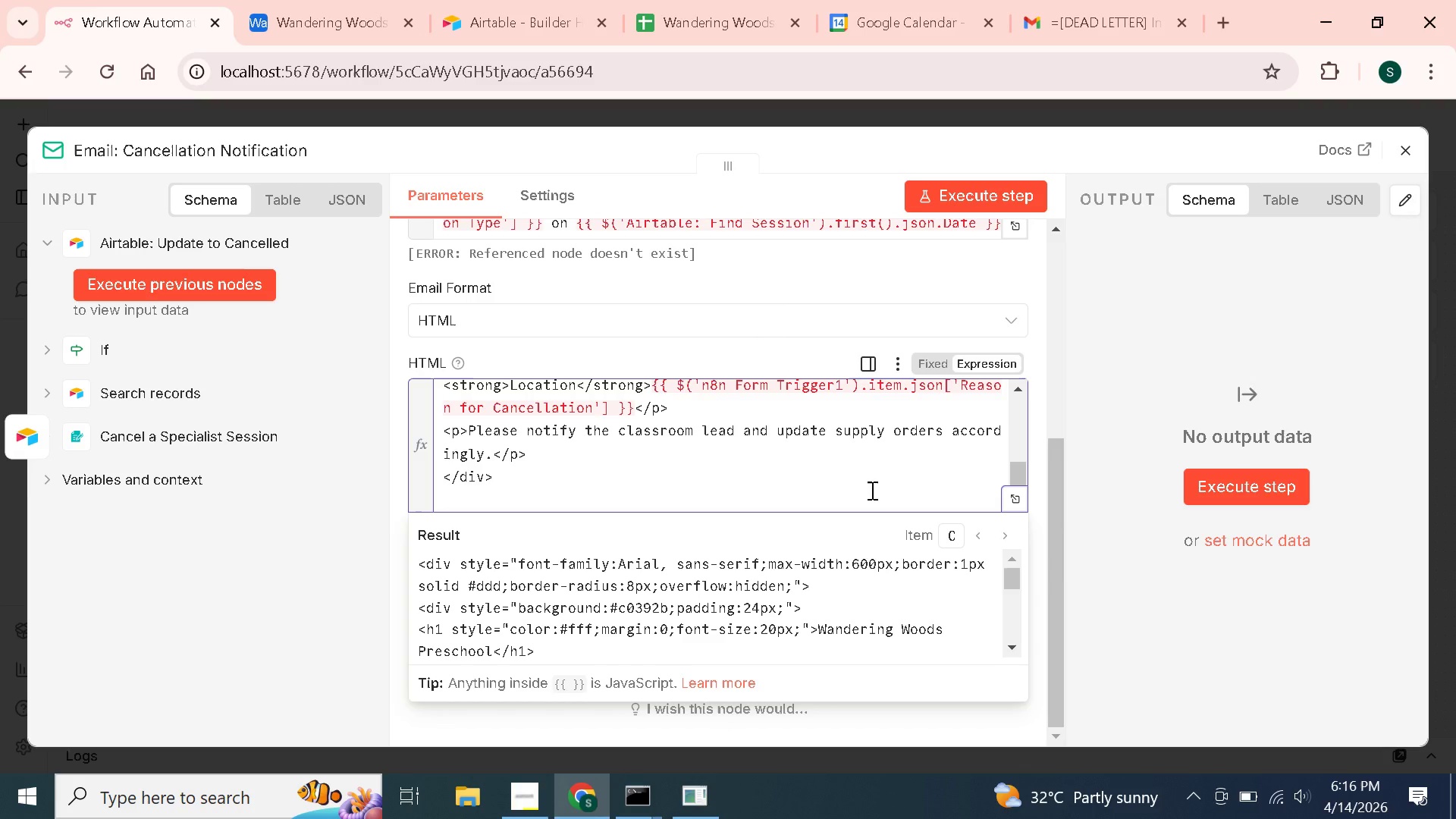 
type(</div>)
 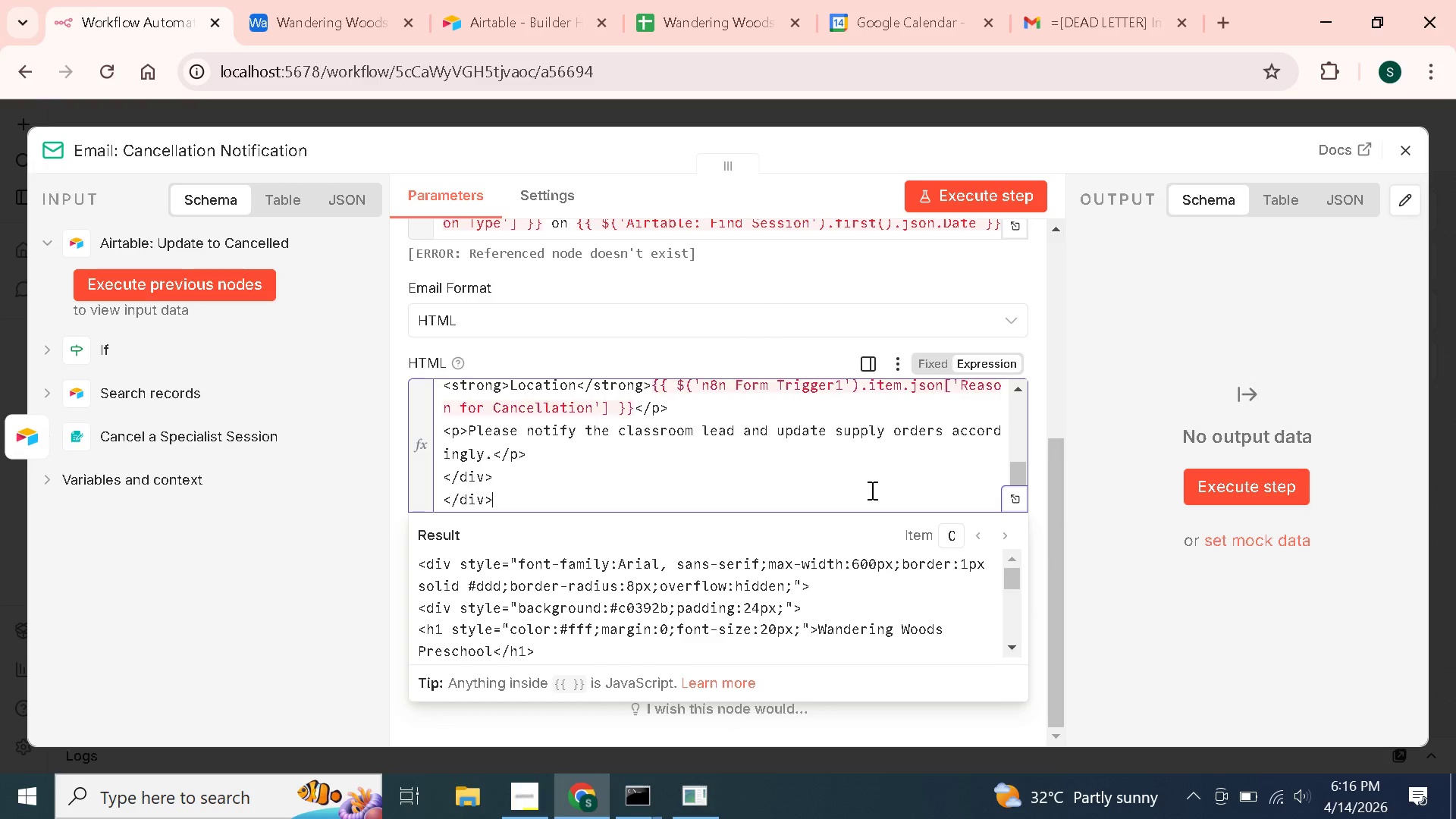 
wait(6.97)
 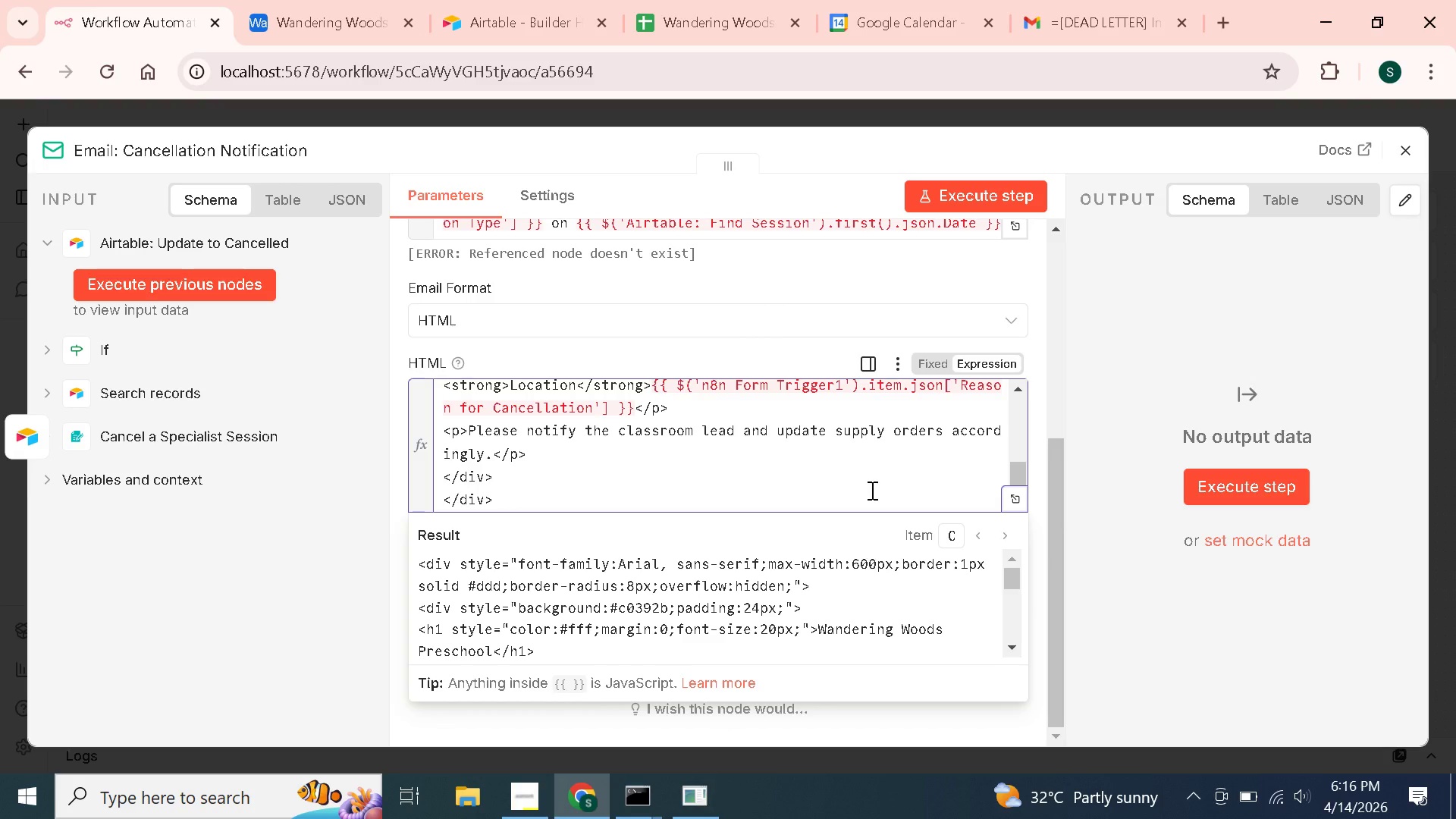 
left_click([1413, 149])
 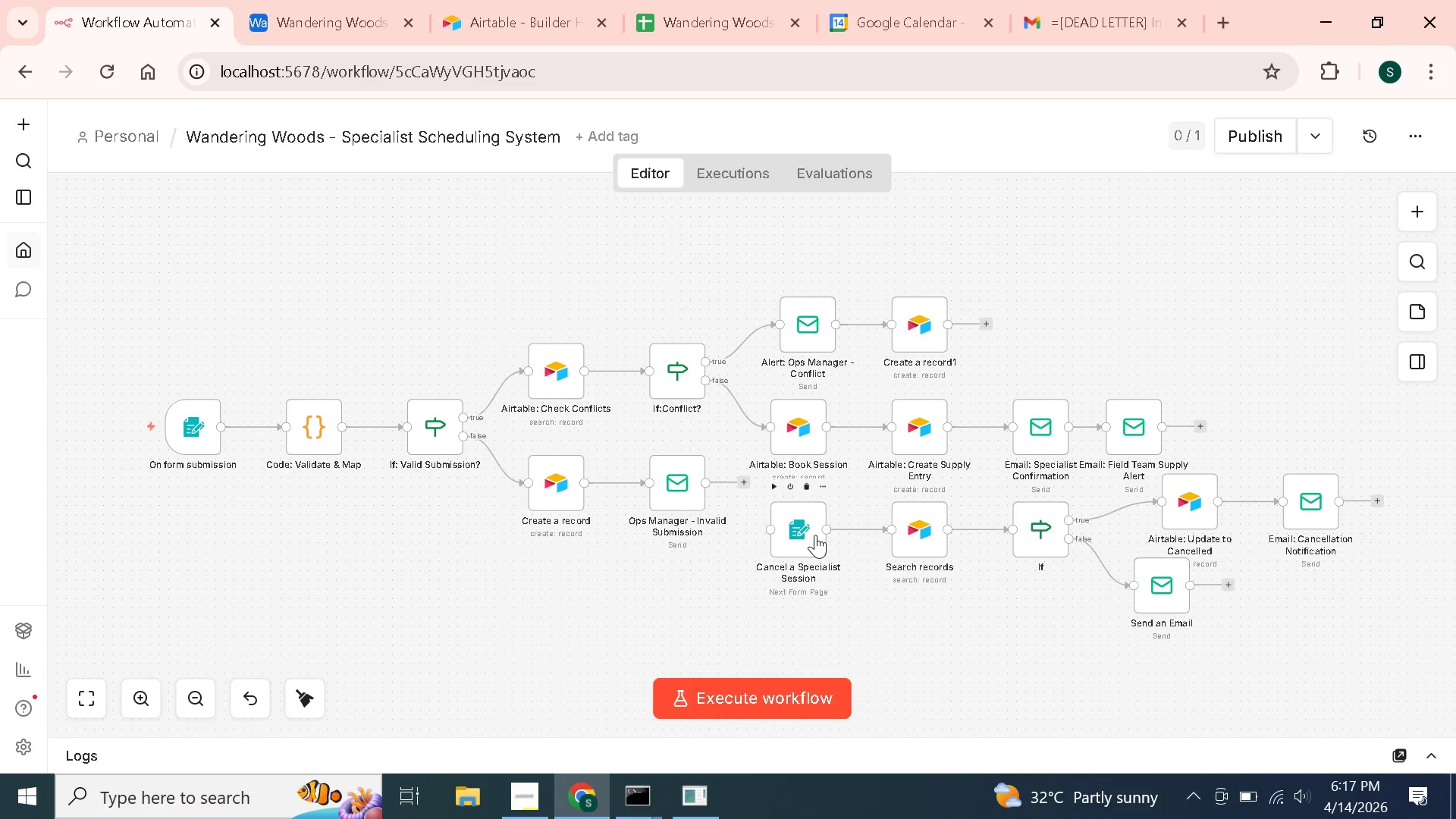 
double_click([803, 528])
 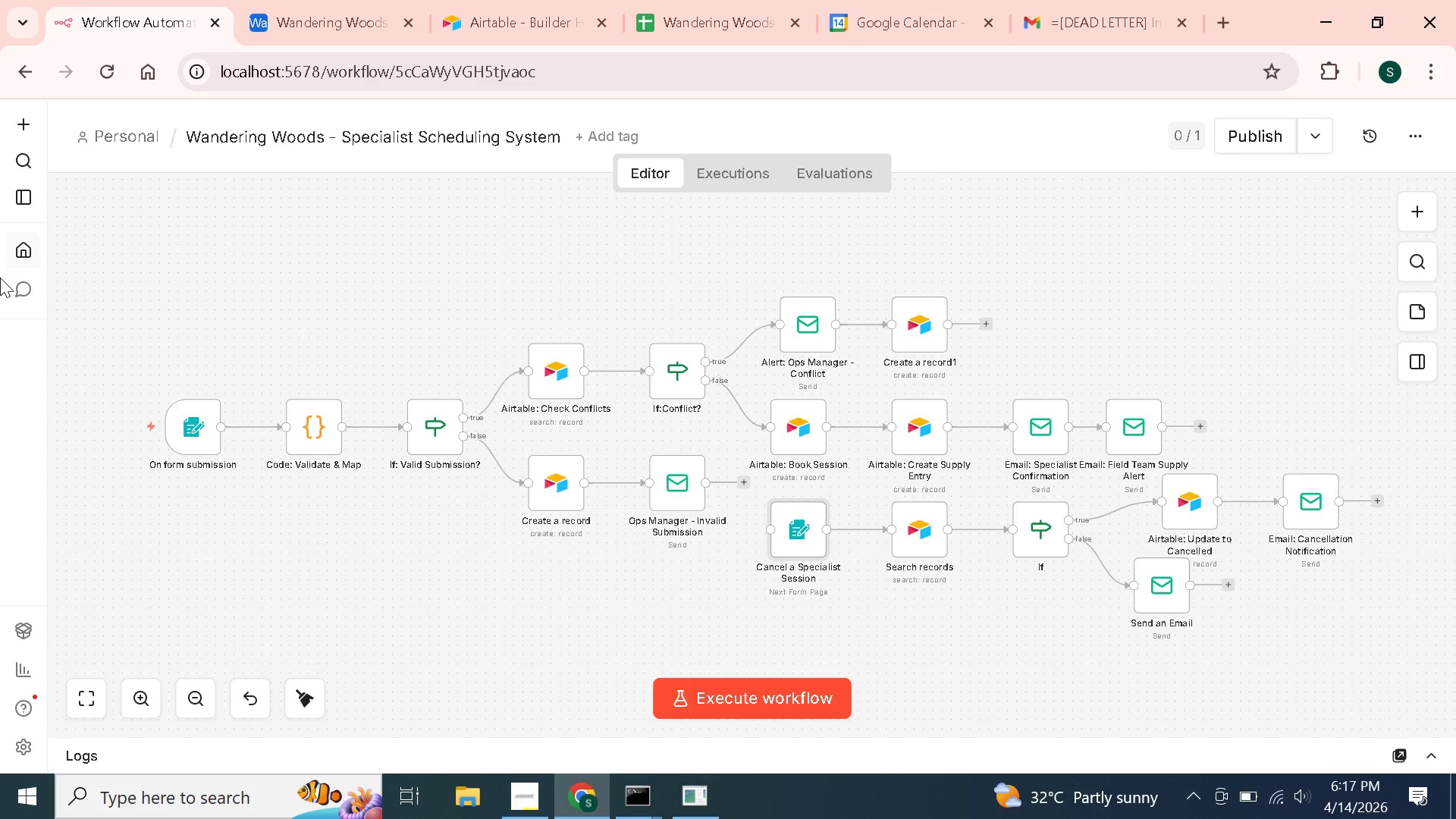 
mouse_move([33, 290])
 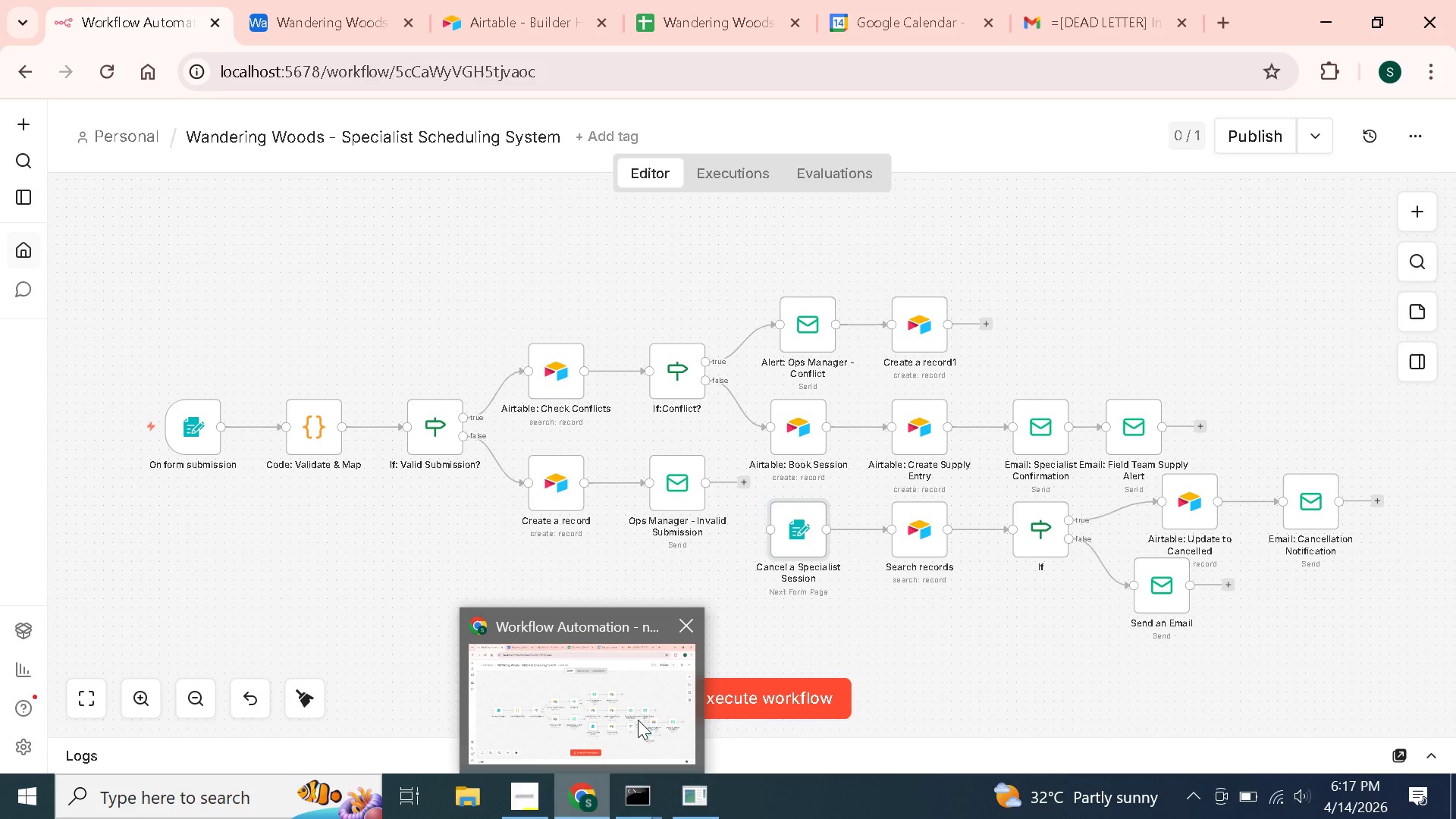 
left_click([693, 629])
 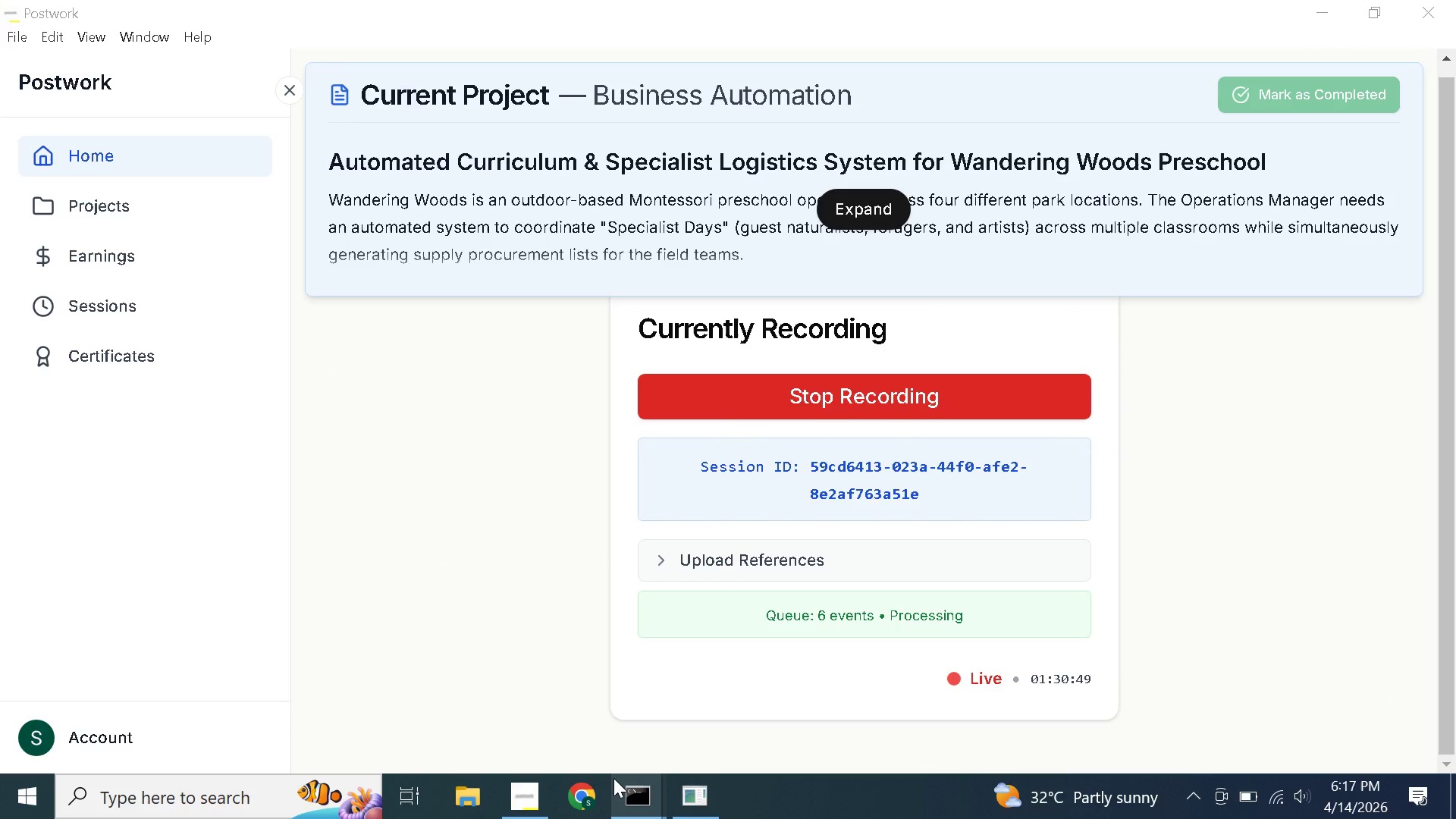 
left_click([563, 786])
 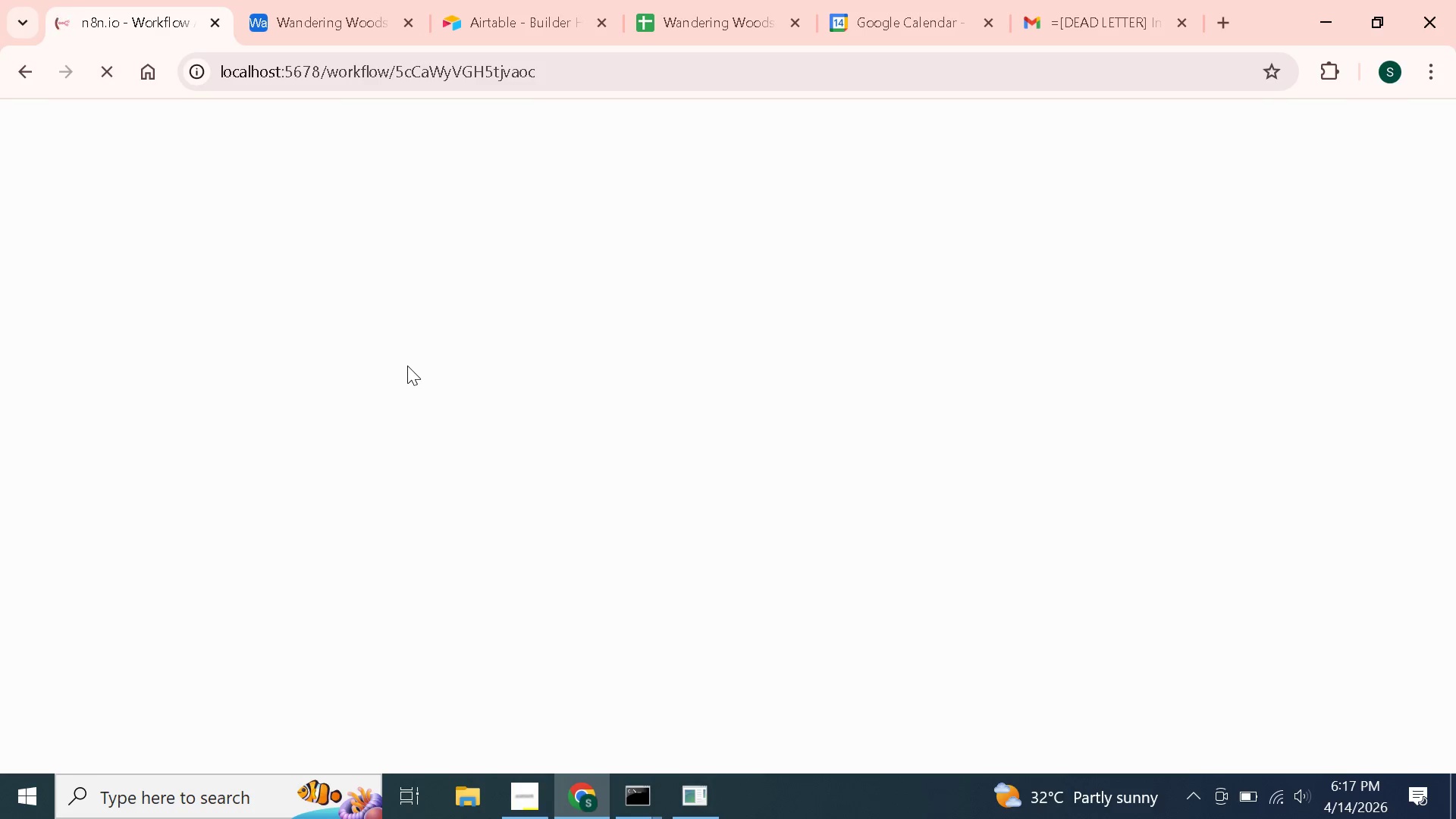 
wait(15.62)
 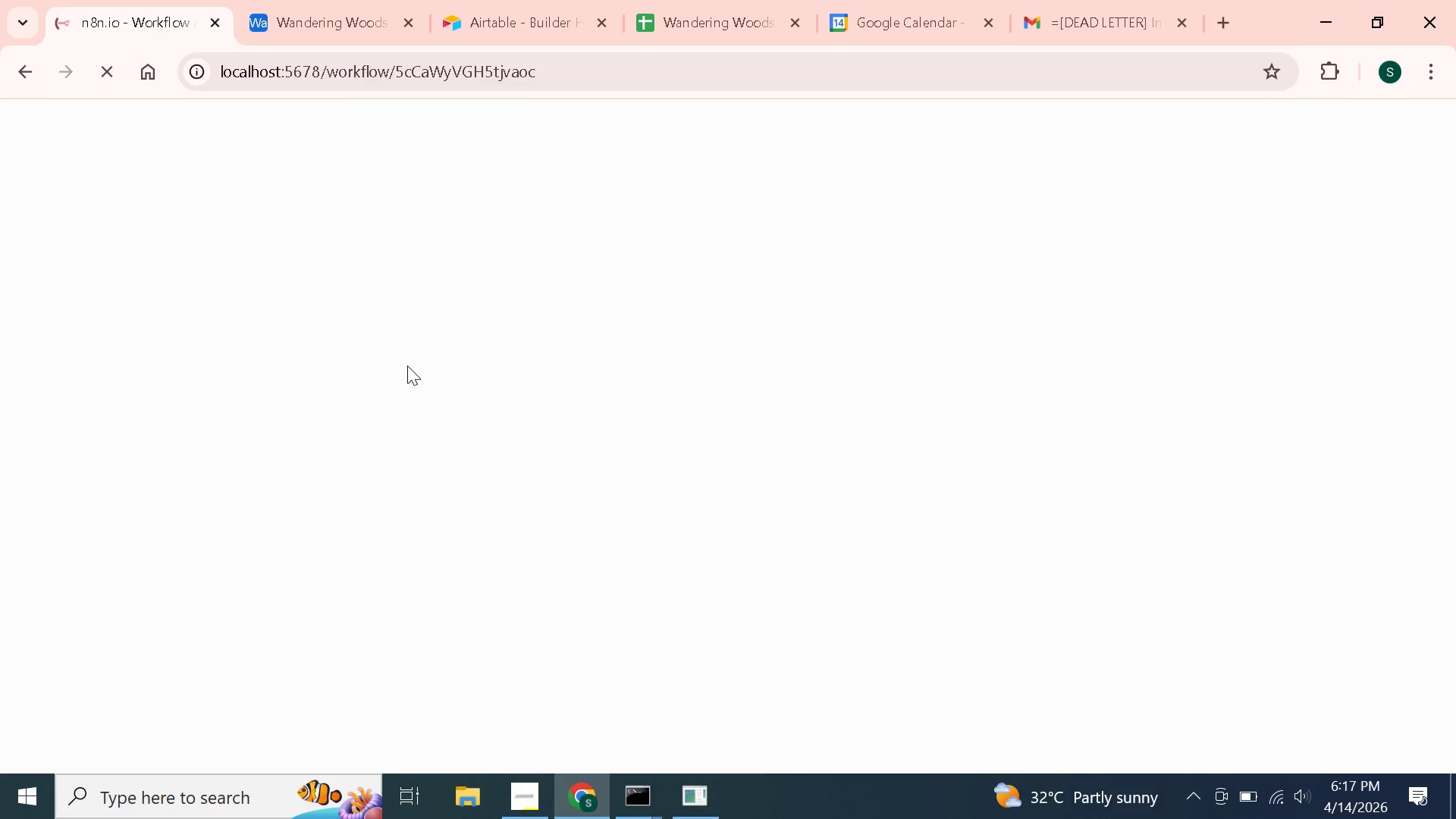 
double_click([804, 533])
 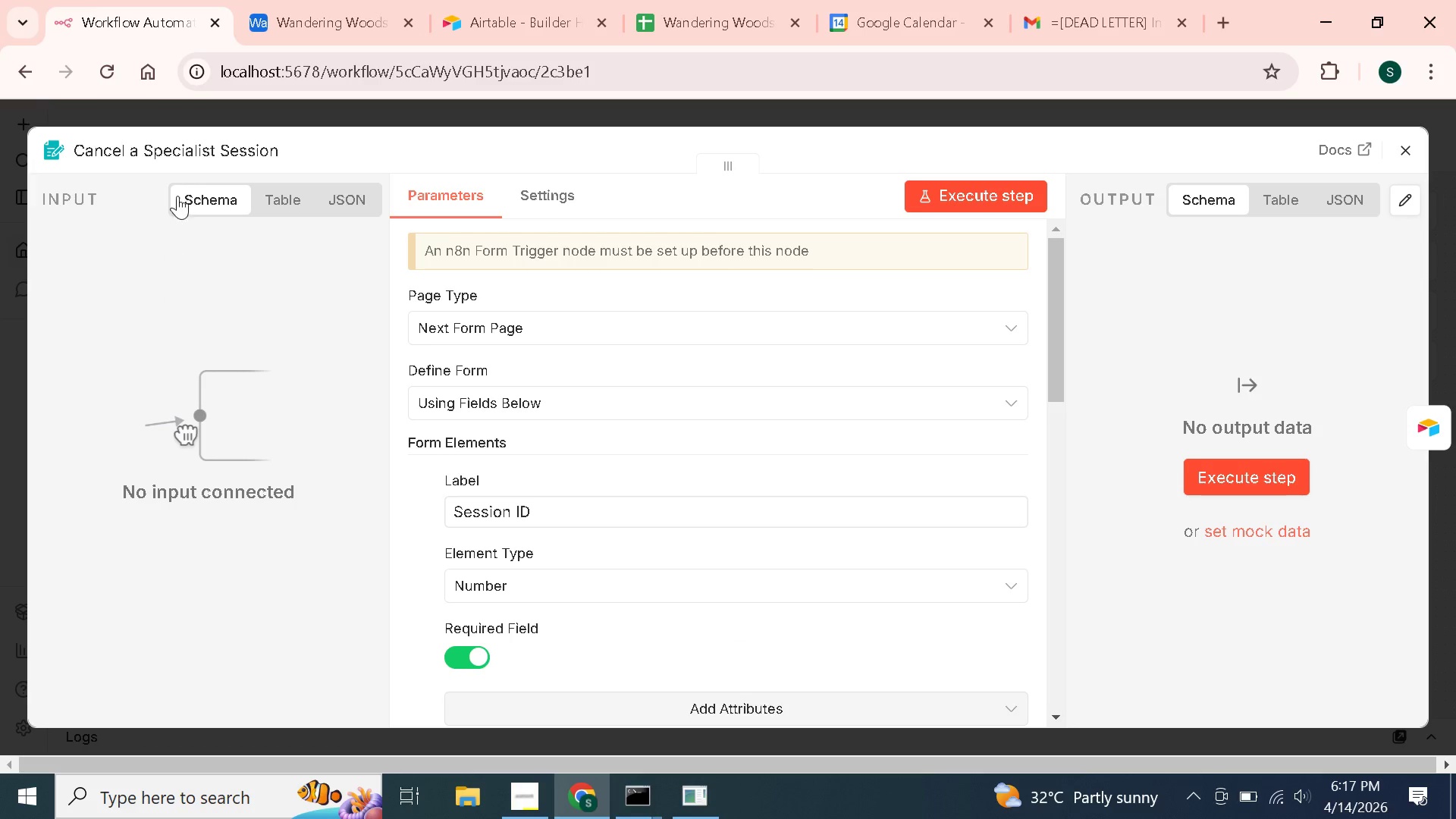 
left_click([194, 151])
 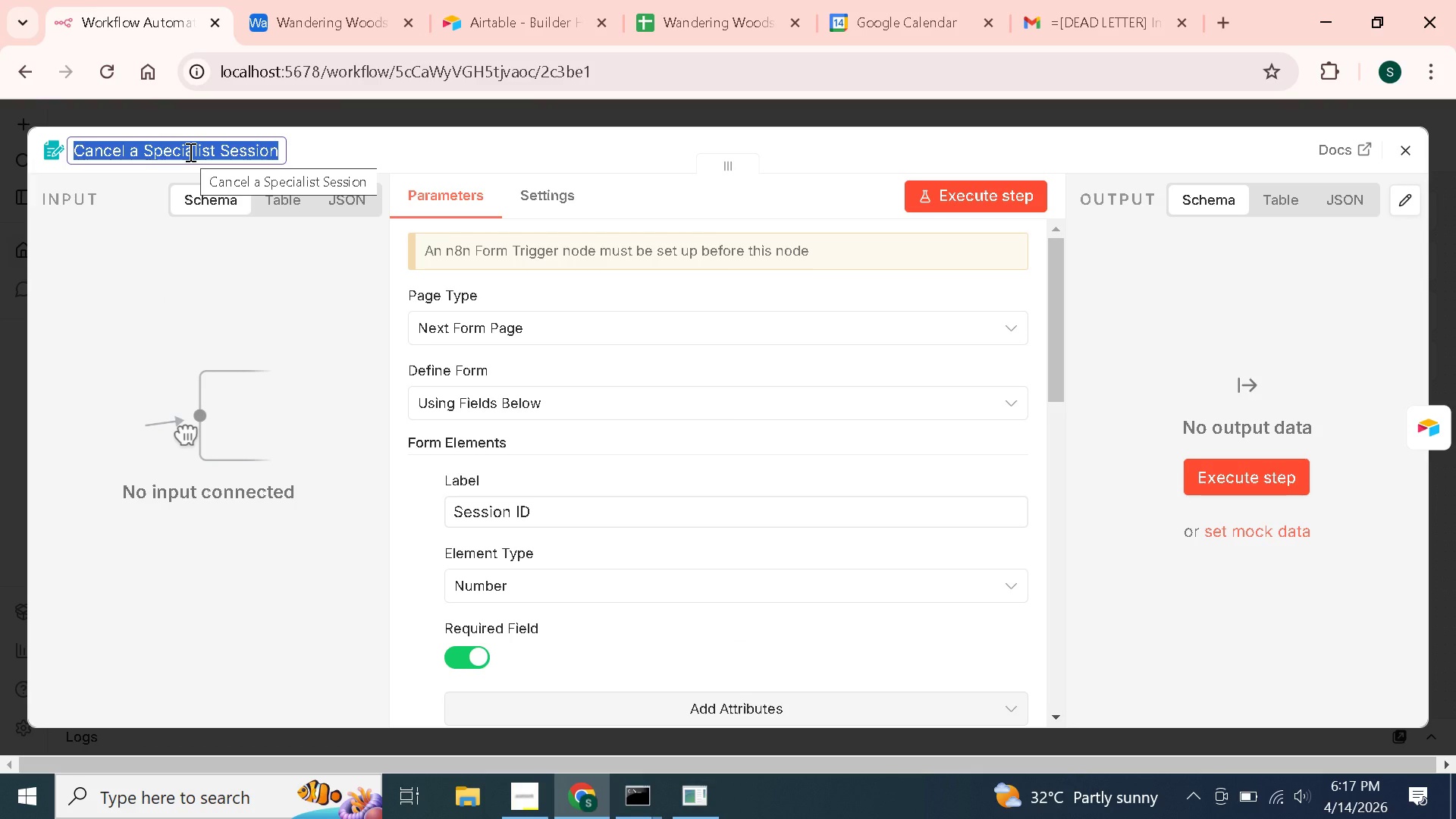 
type(n8n Form Trigger1)
 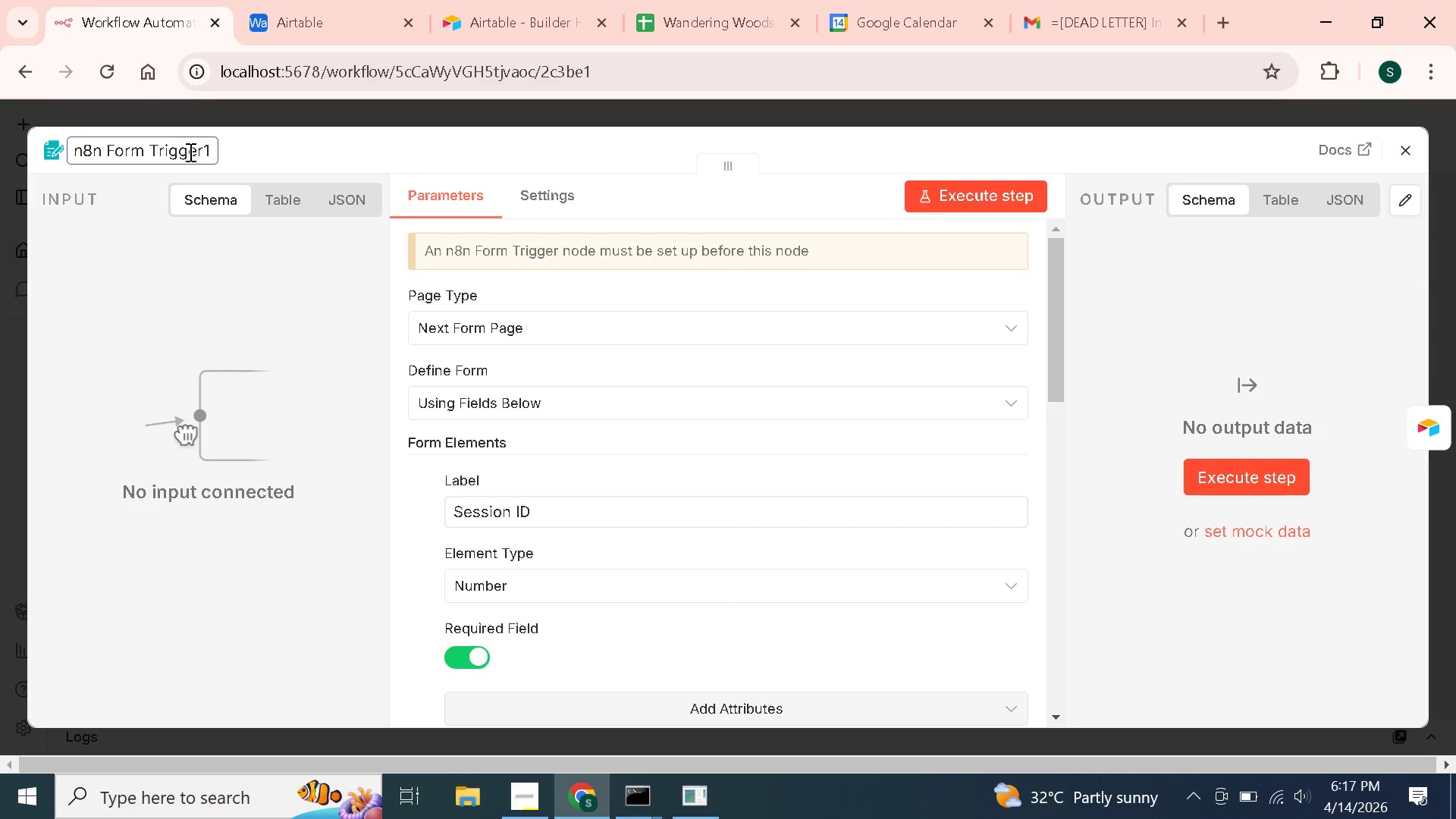 
wait(8.98)
 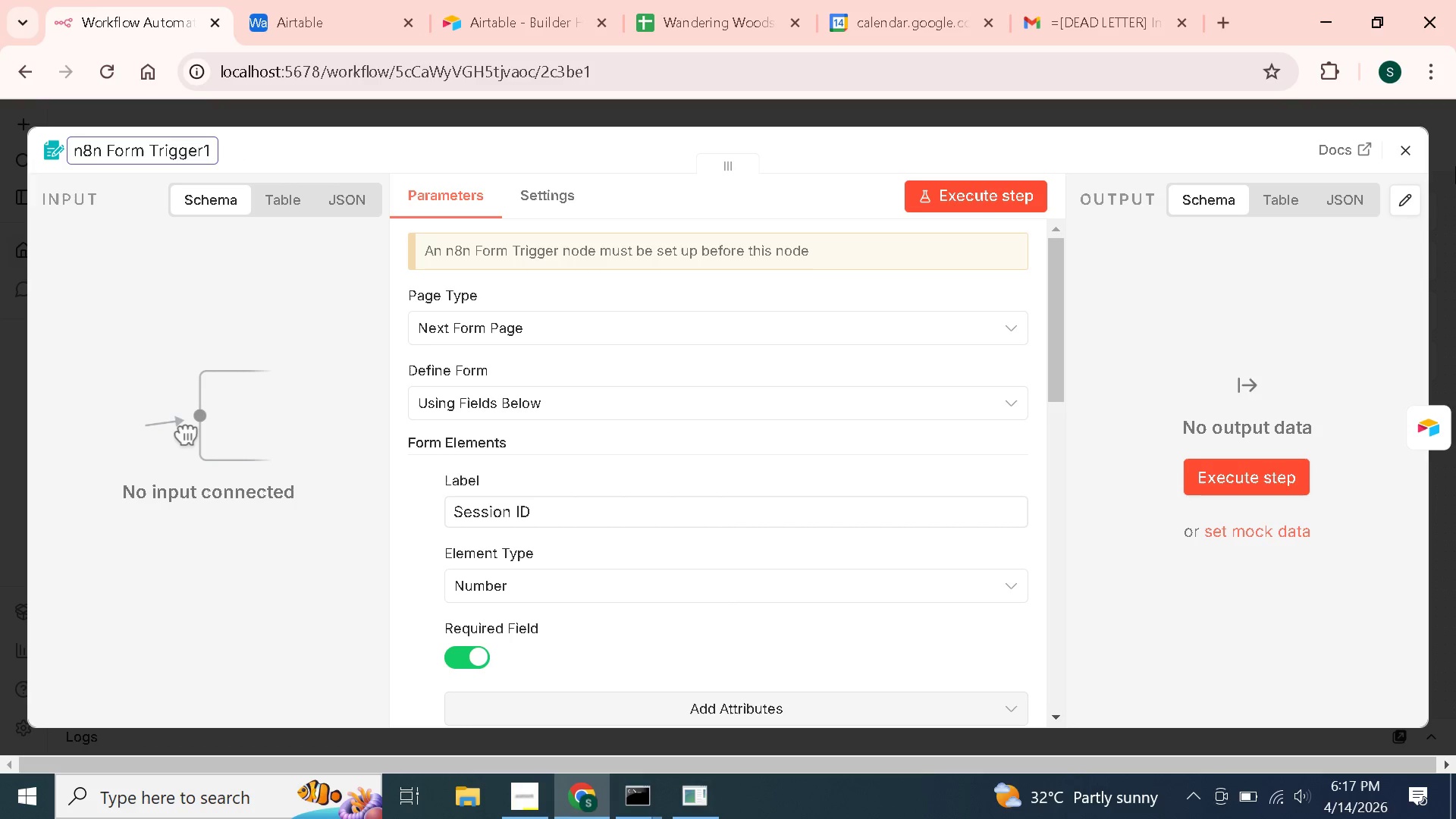 
hold_key(key=ControlLeft, duration=1.52)
scroll: coordinate [617, 551], scroll_direction: up, amount: 2.0
 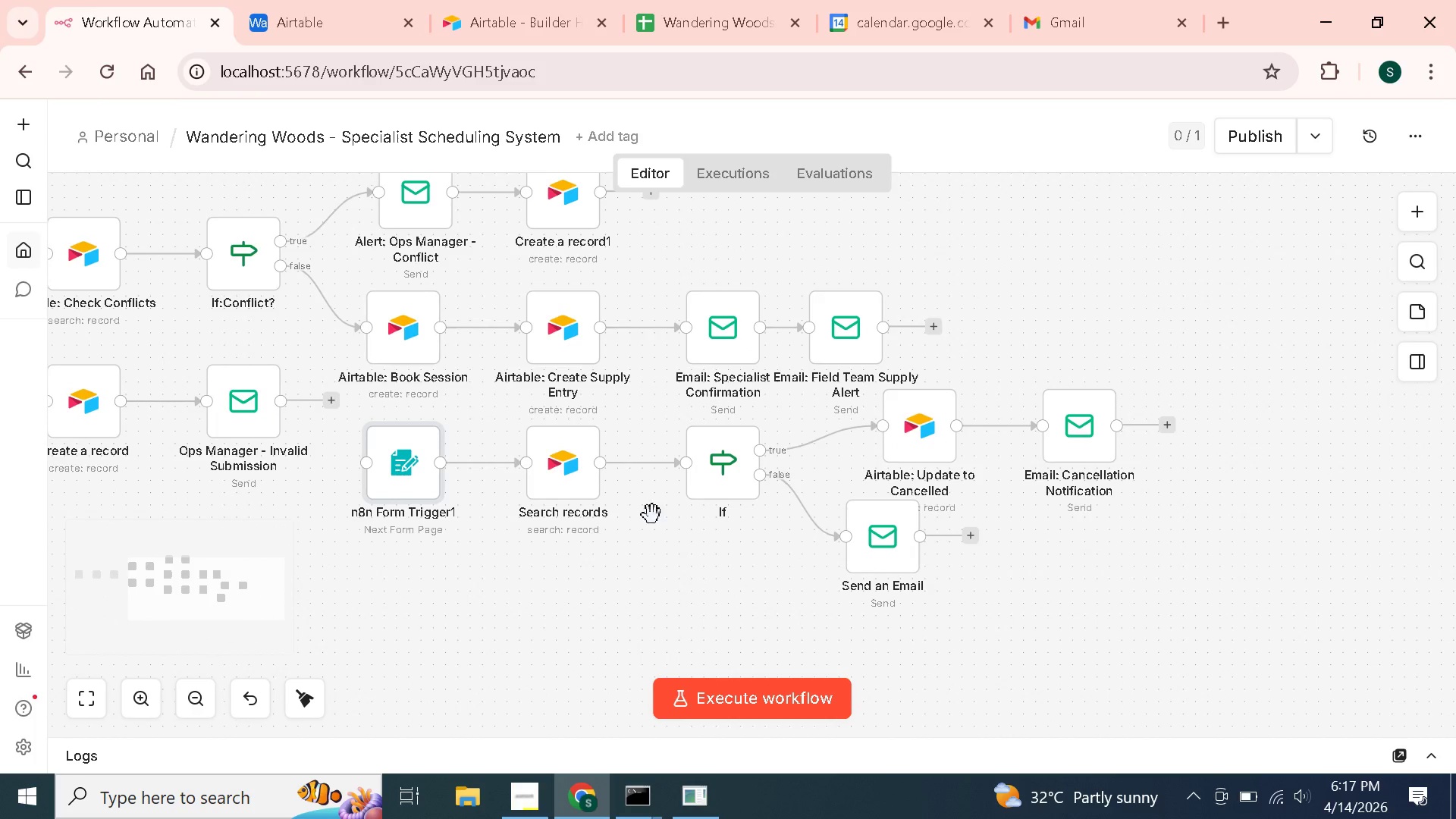 
key(Control+ControlLeft)
 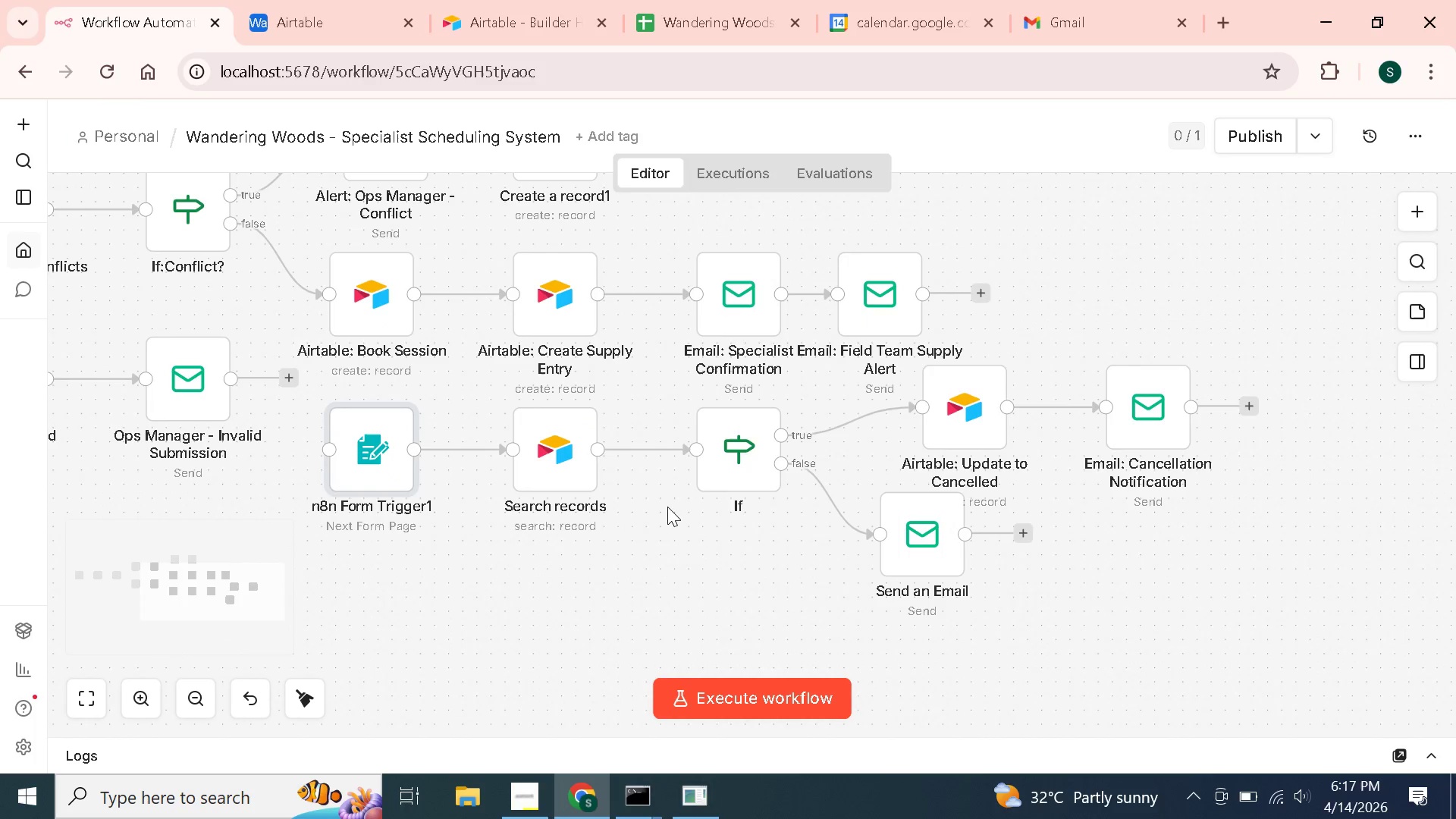 
key(Control+ControlLeft)
 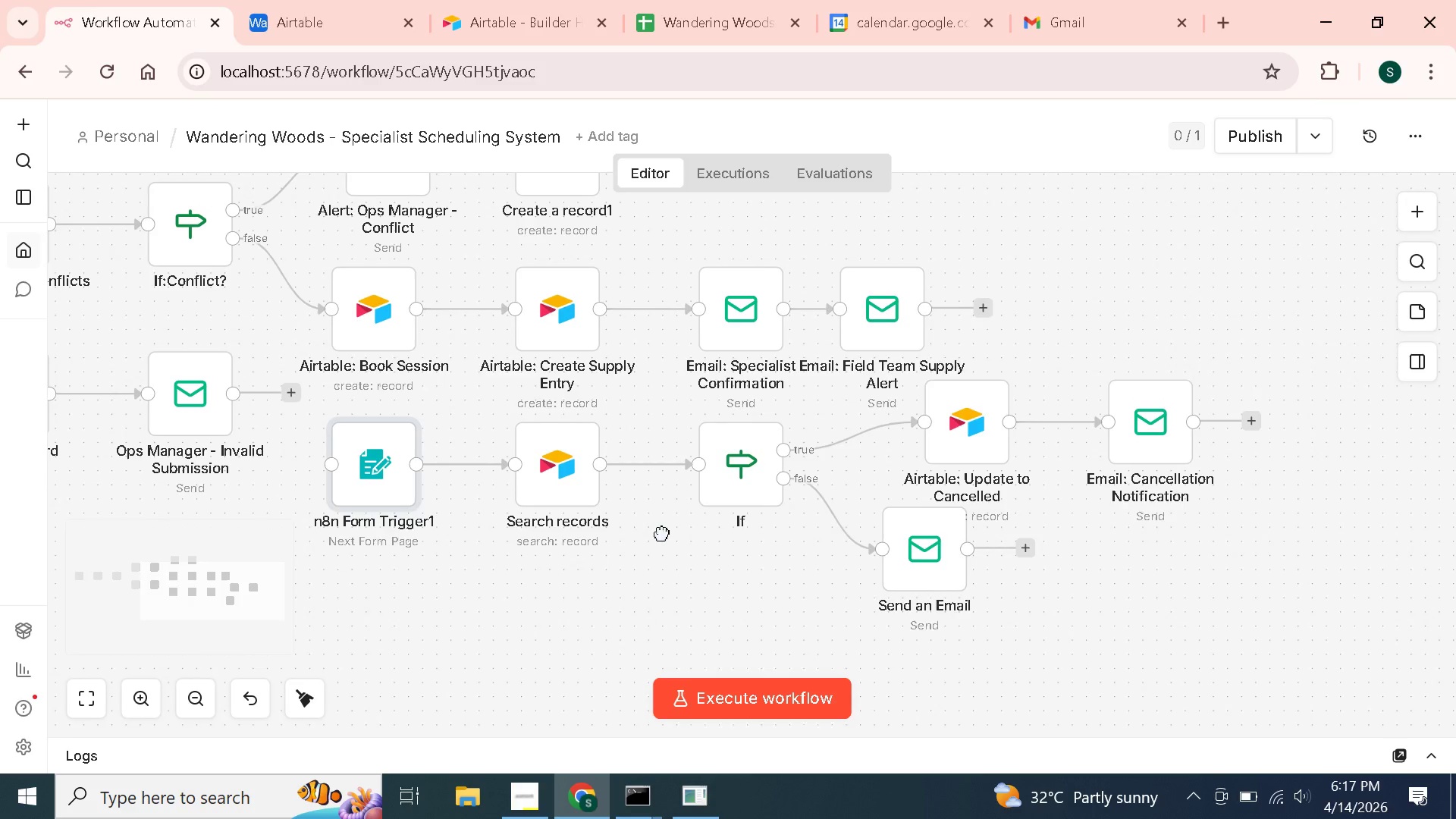 
double_click([667, 542])
 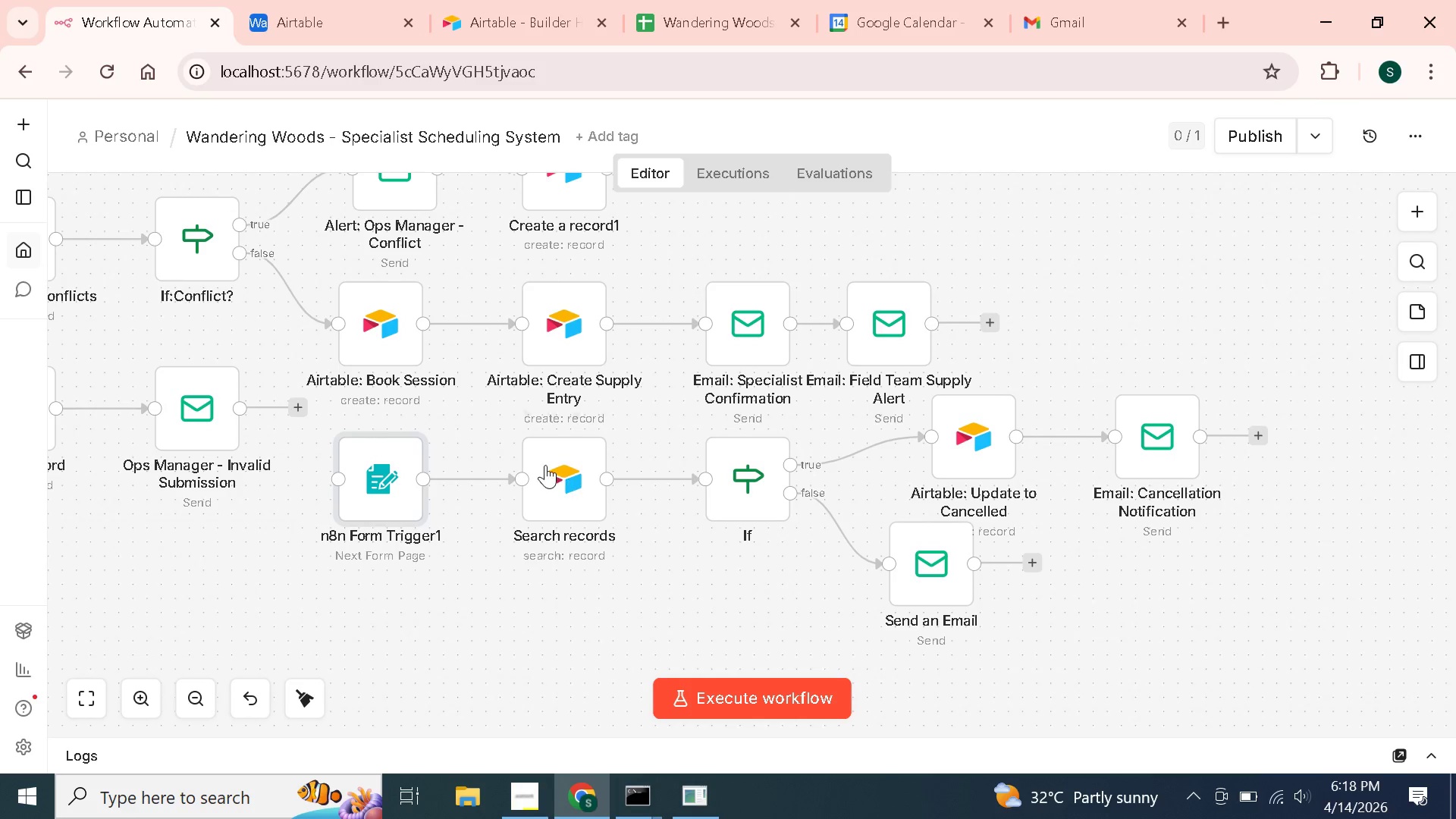 
wait(5.89)
 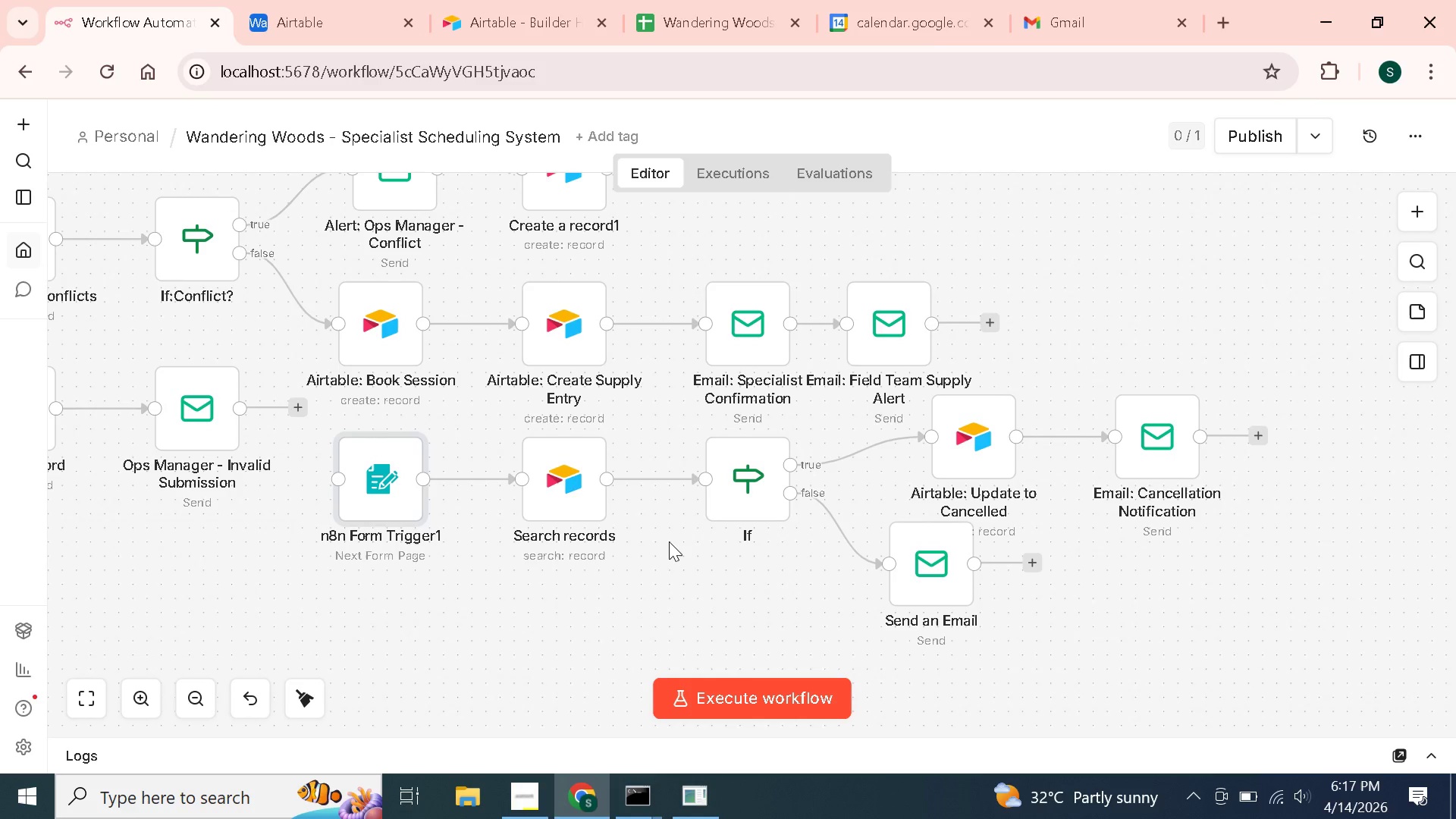 
double_click([581, 471])
 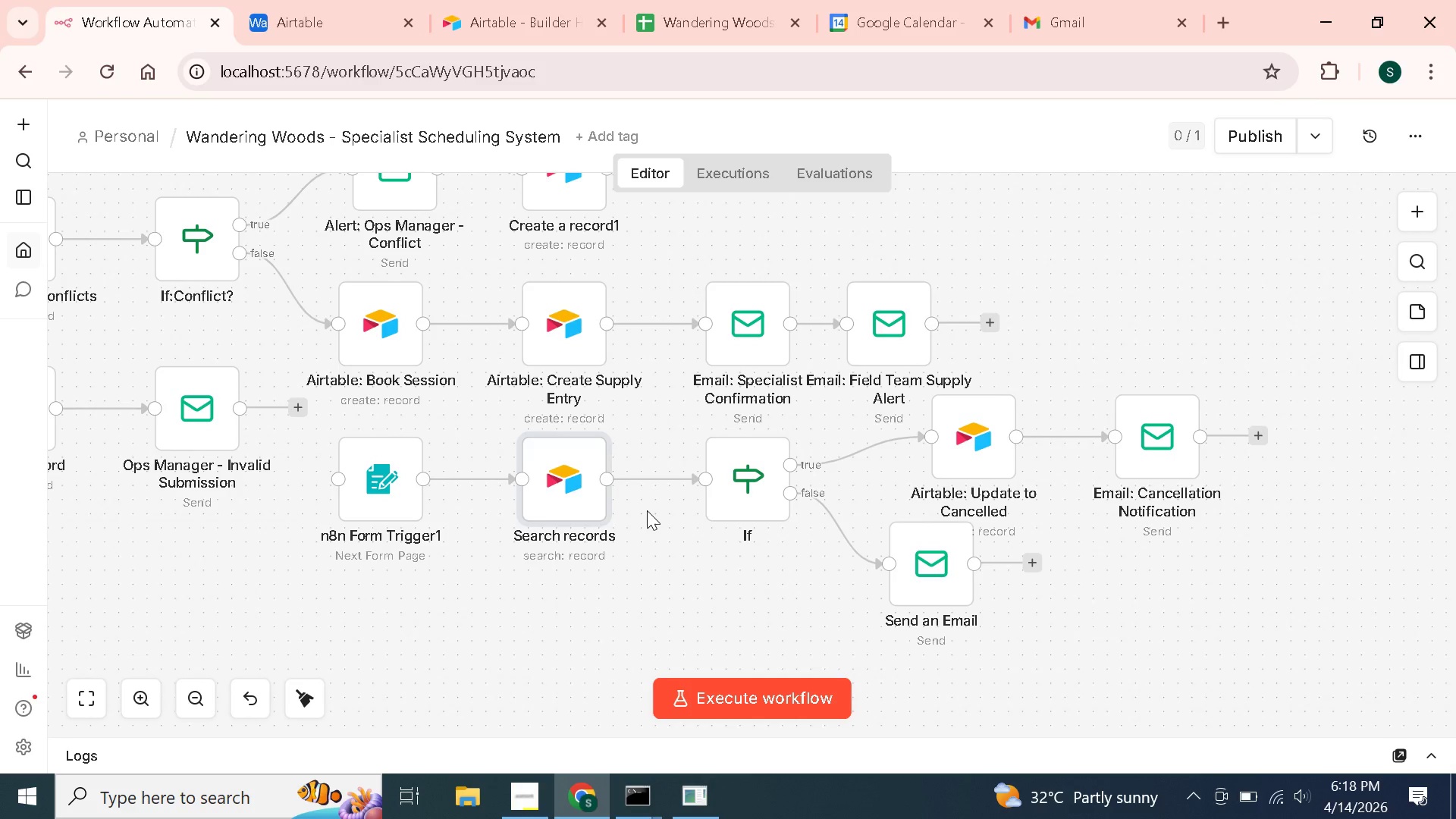 
wait(5.45)
 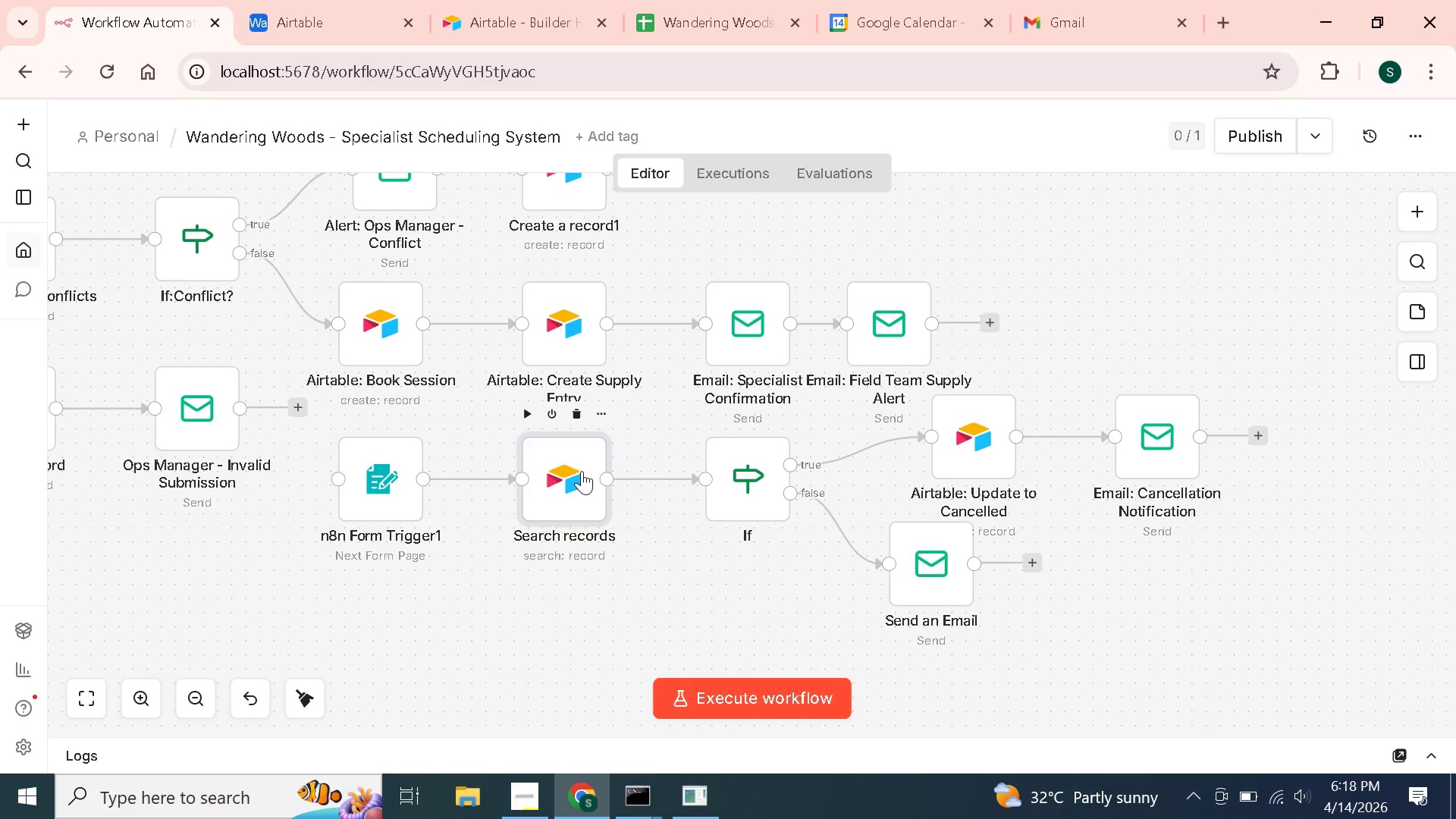 
double_click([549, 495])
 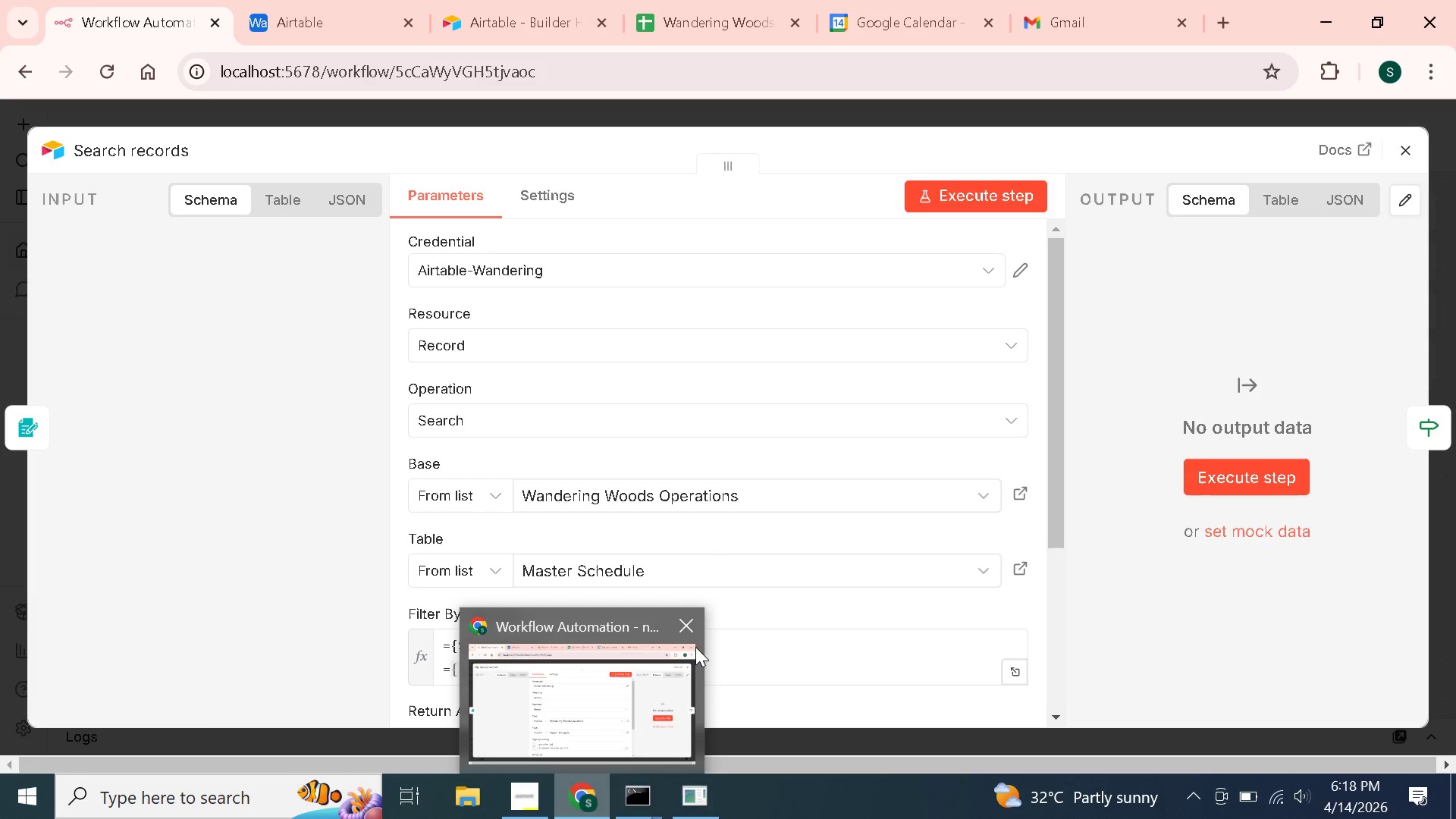 
left_click([686, 628])
 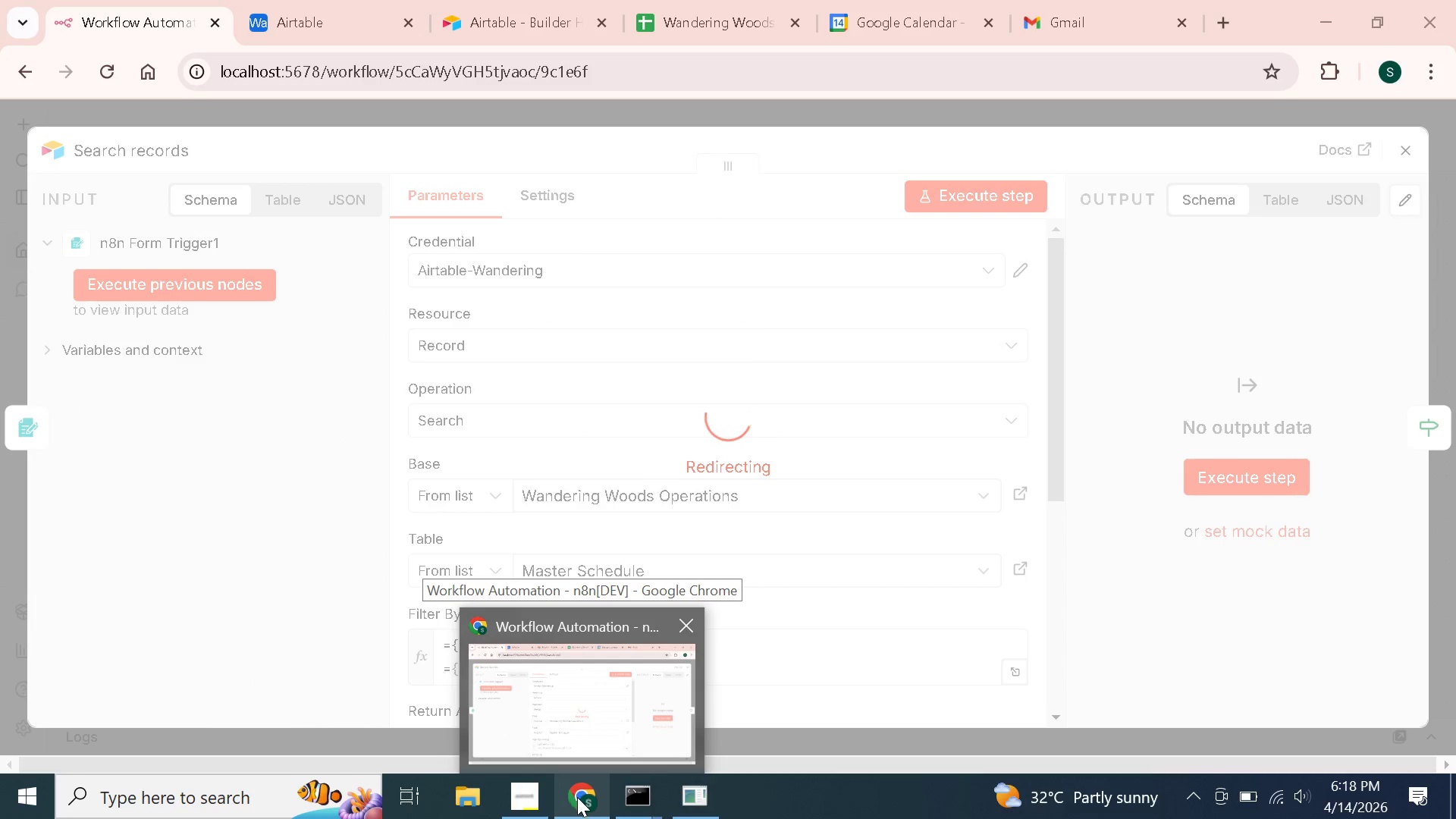 
left_click([521, 809])